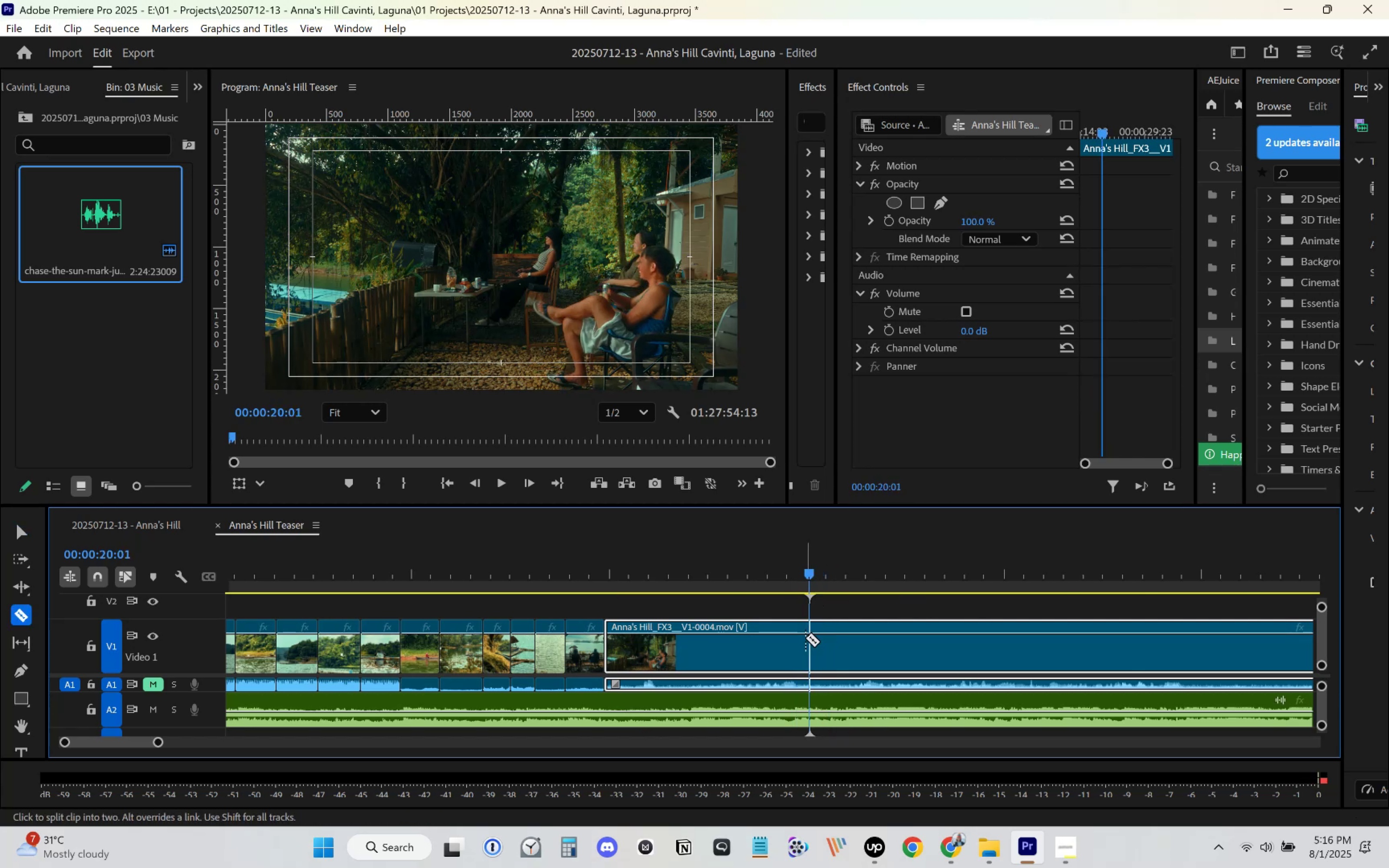 
left_click([807, 641])
 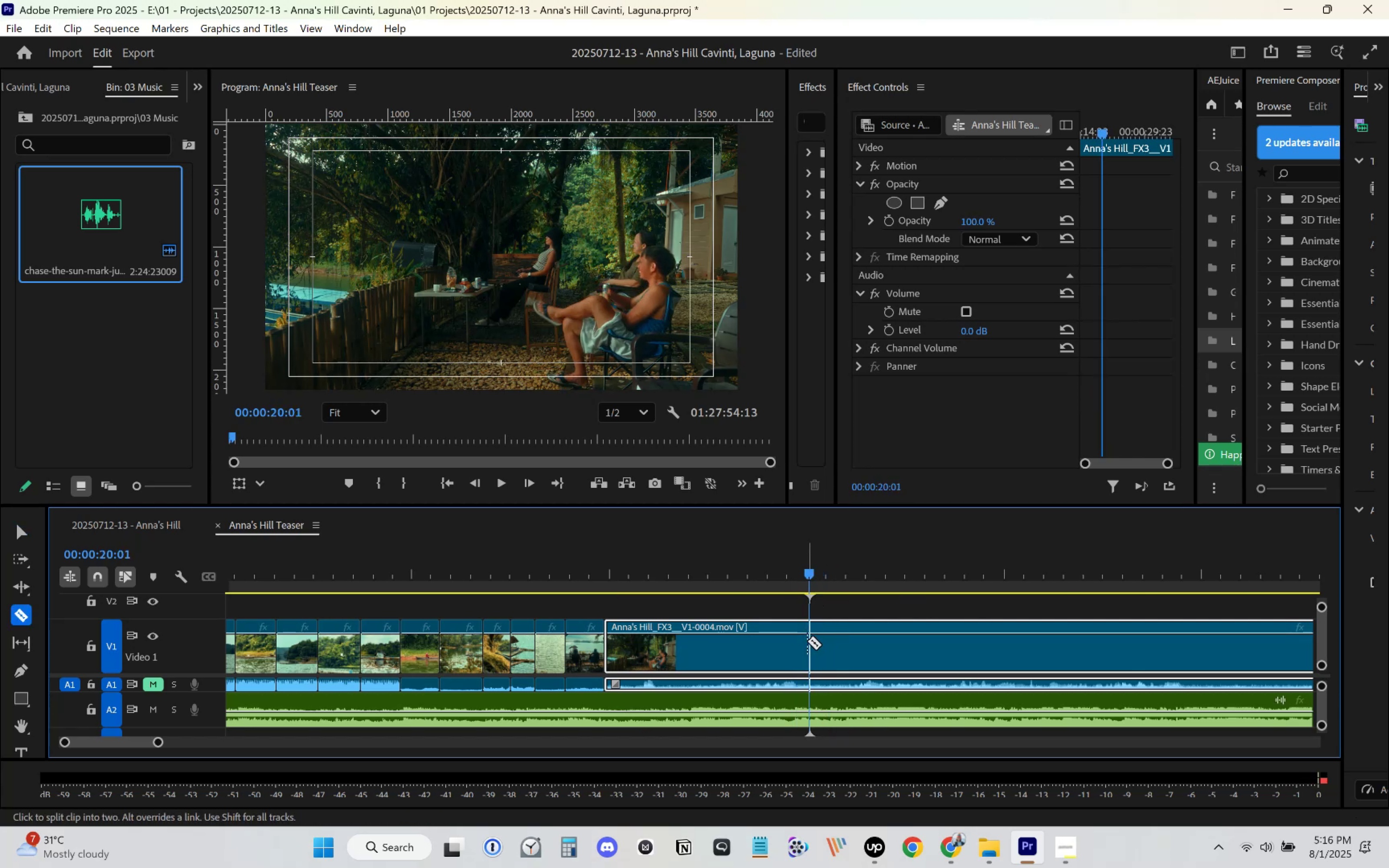 
key(V)
 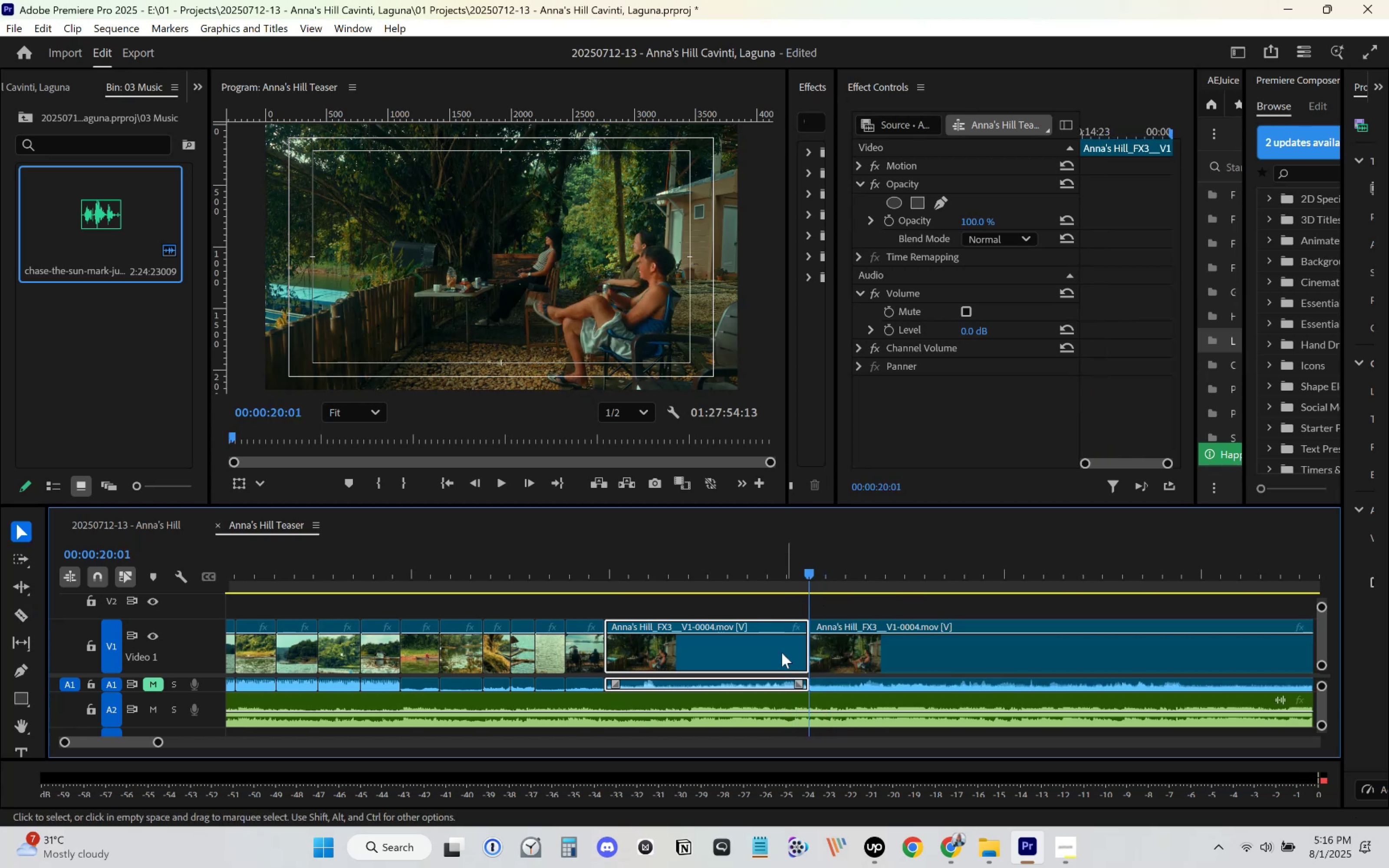 
double_click([770, 657])
 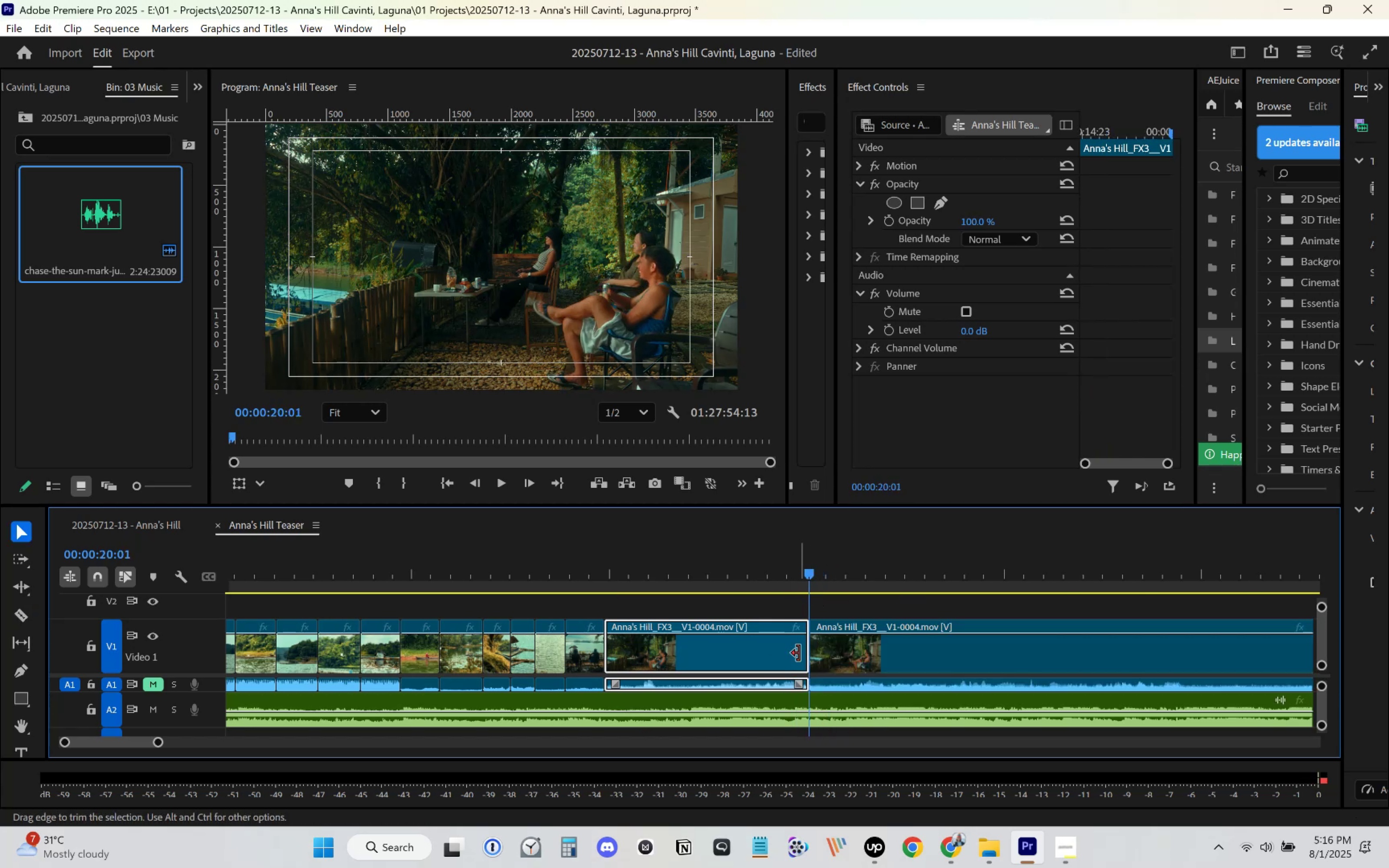 
key(Delete)
 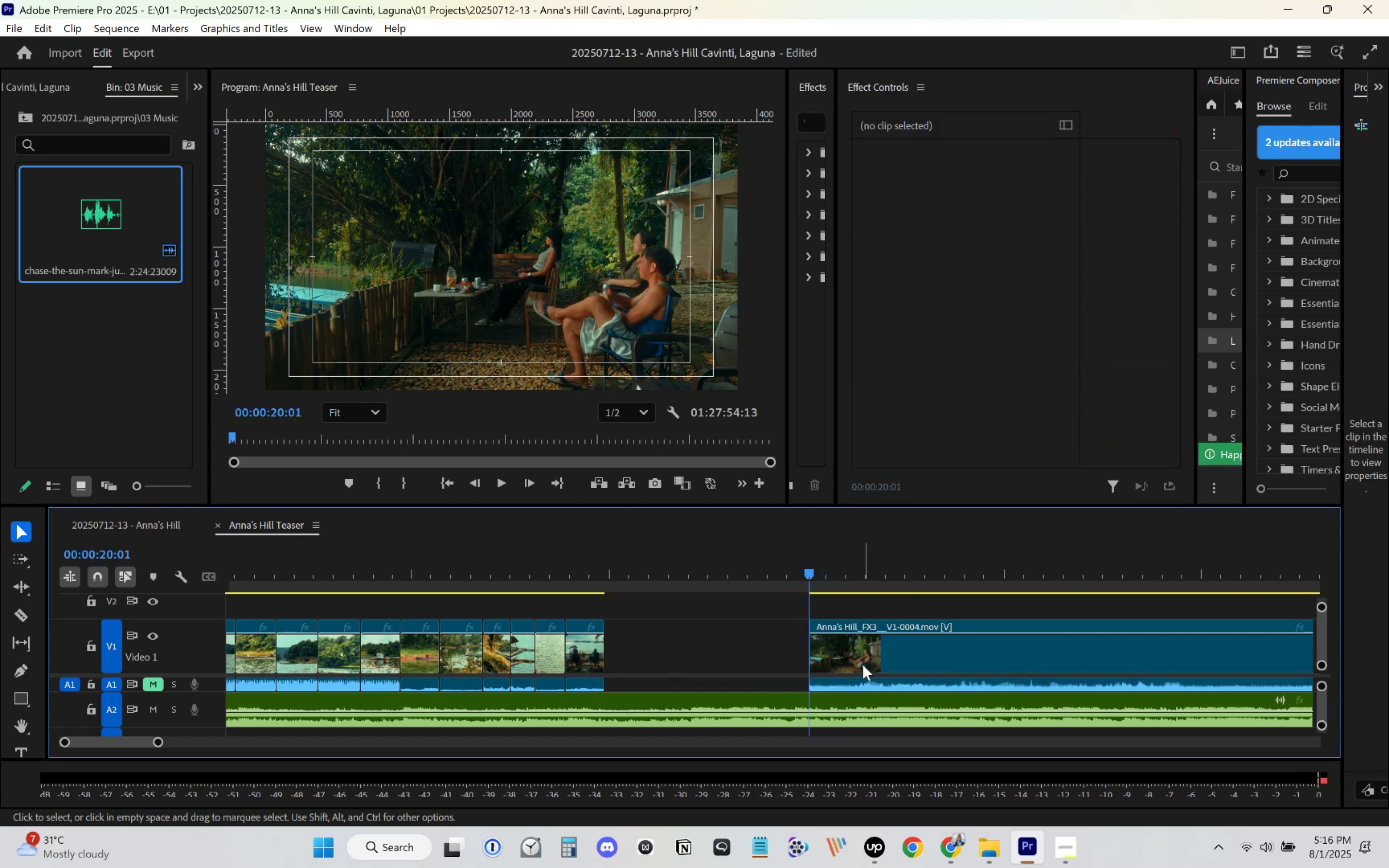 
left_click_drag(start_coordinate=[860, 665], to_coordinate=[664, 657])
 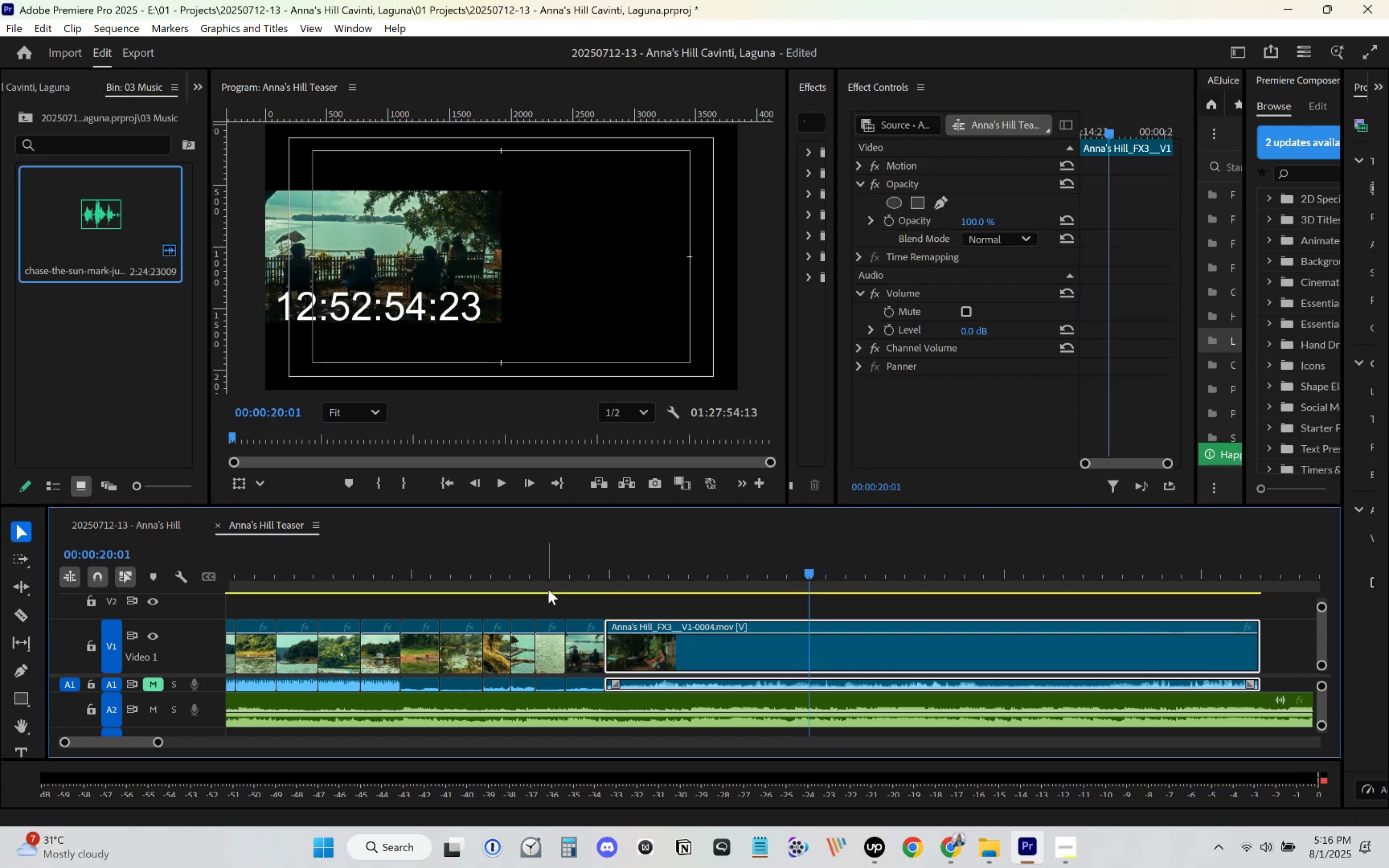 
left_click_drag(start_coordinate=[554, 577], to_coordinate=[473, 571])
 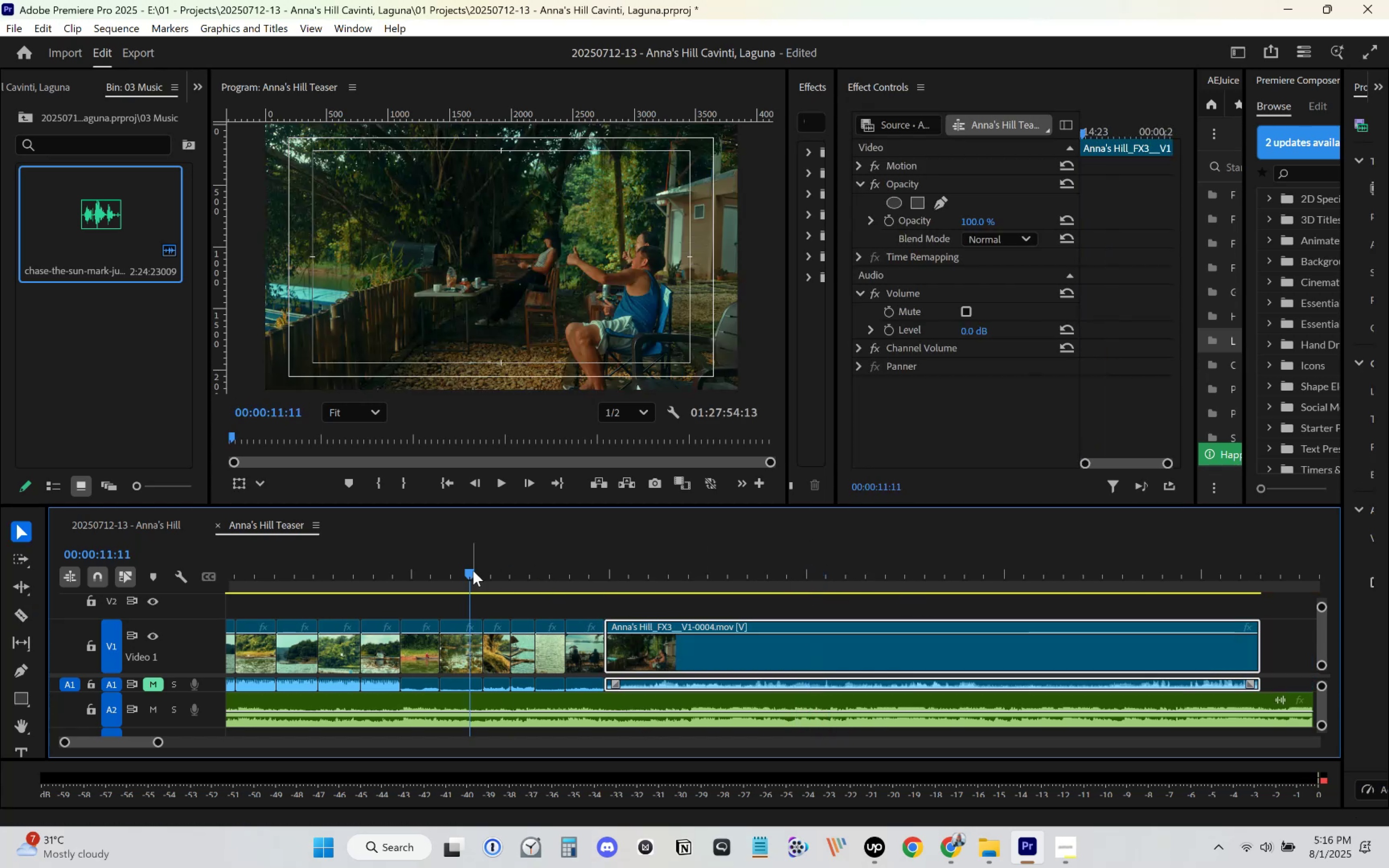 
key(Space)
 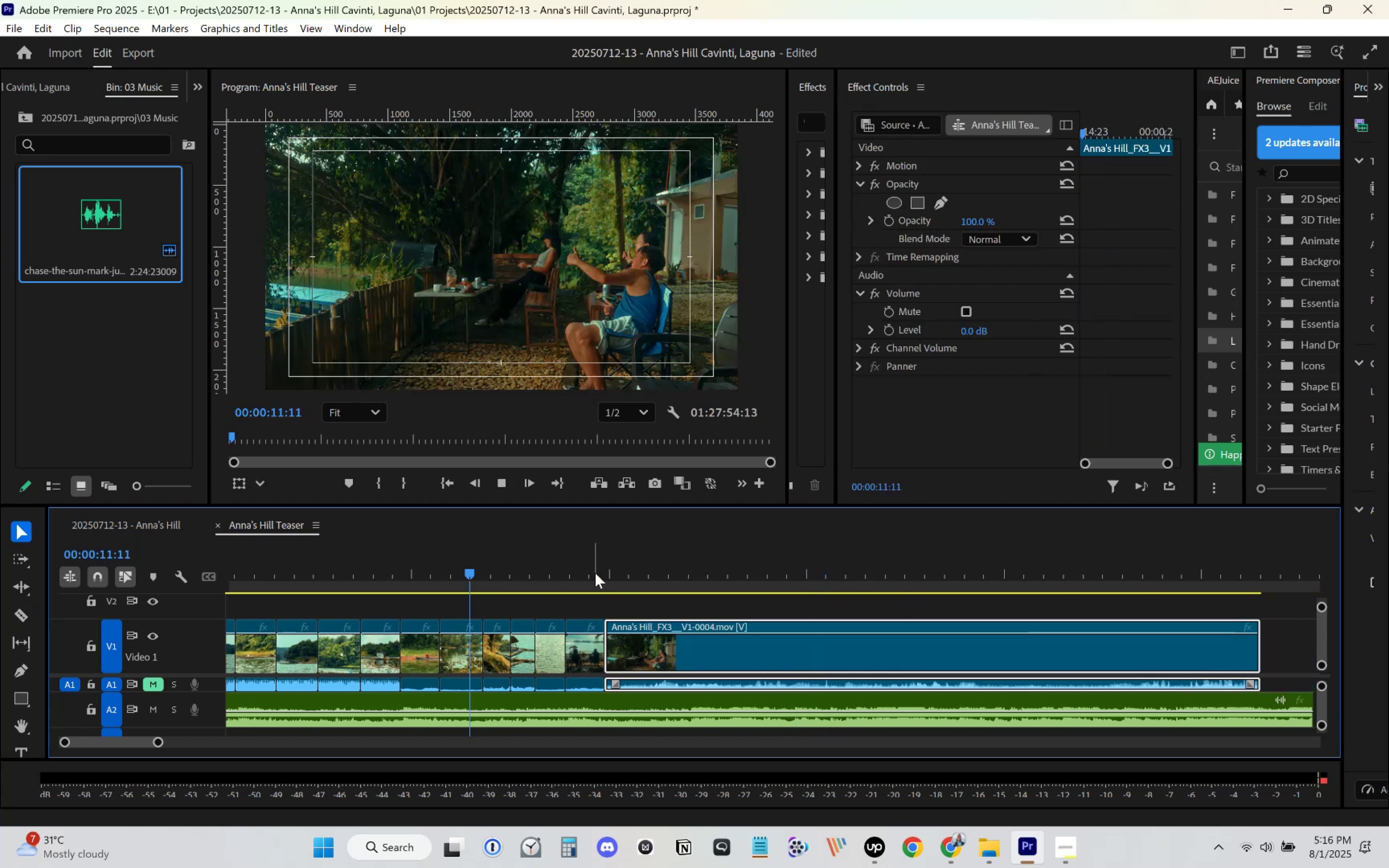 
key(C)
 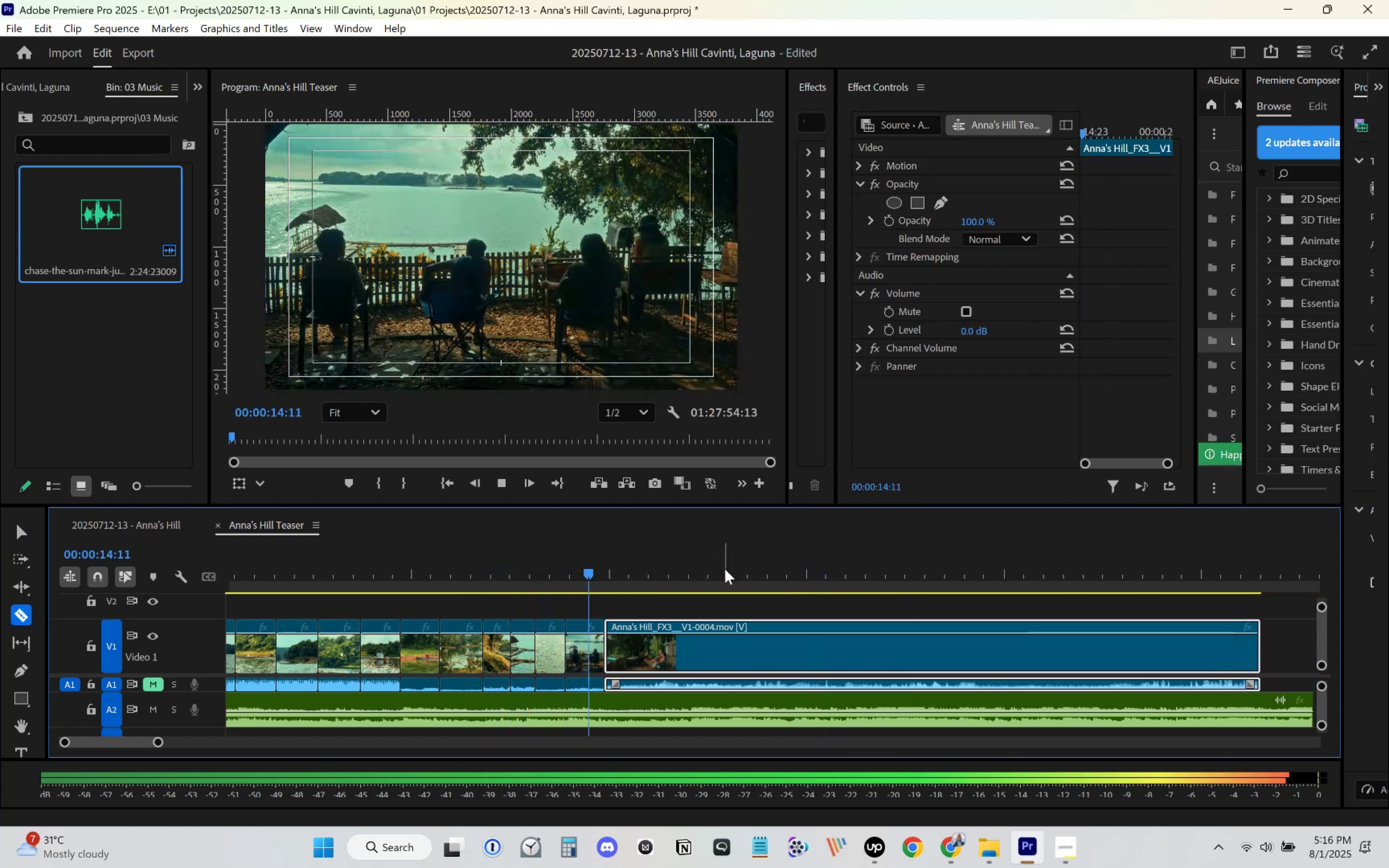 
key(Space)
 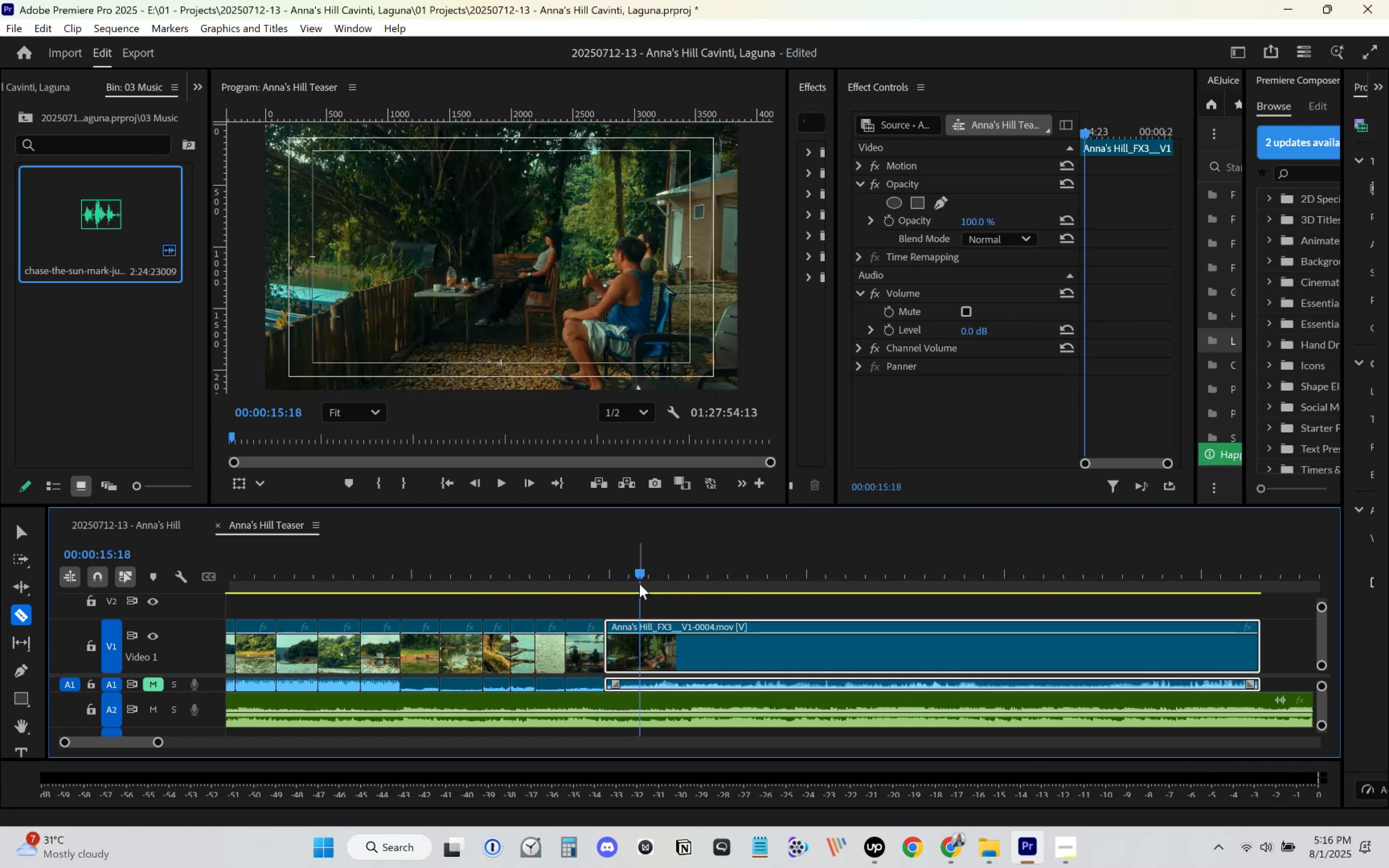 
key(Space)
 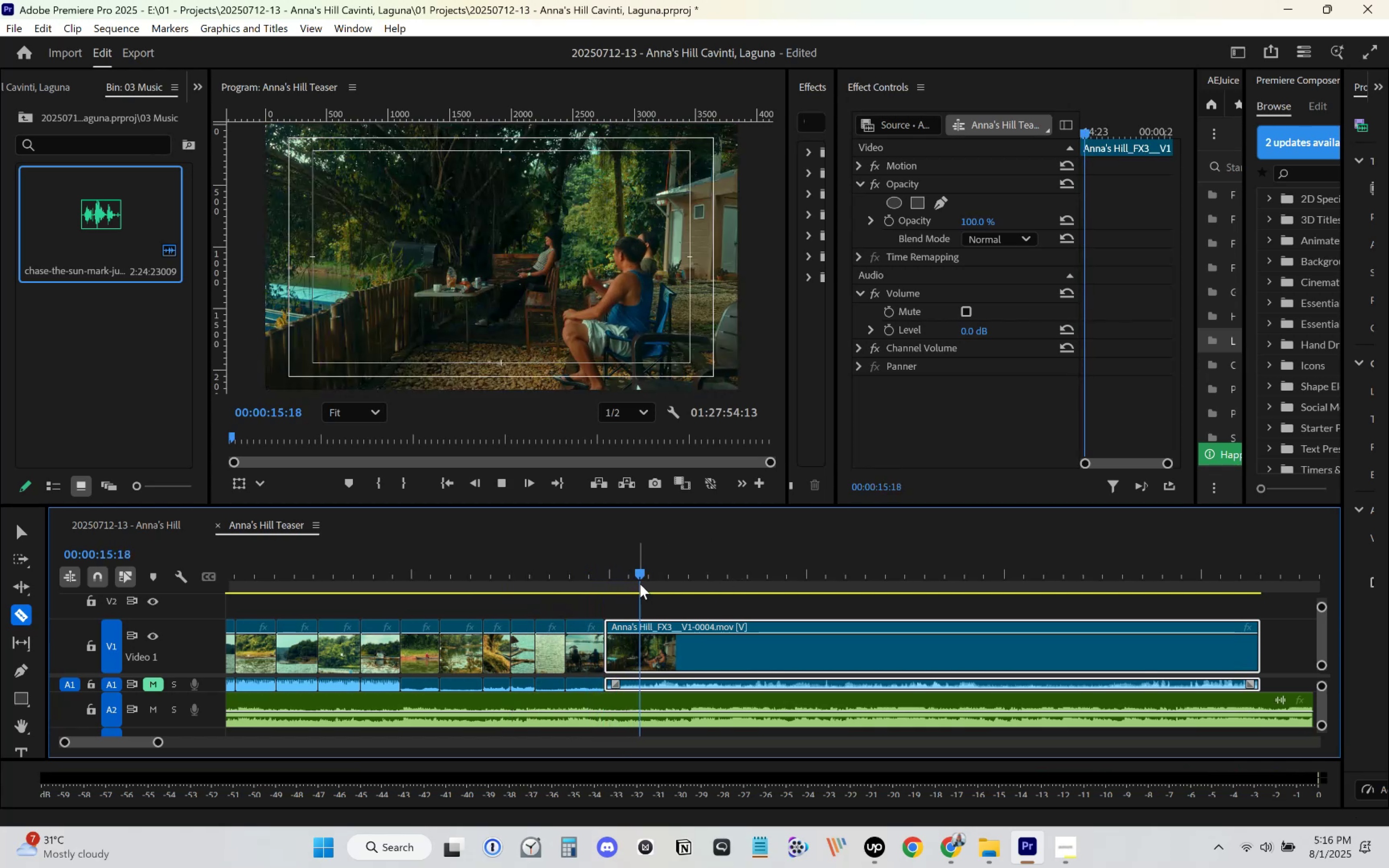 
key(Space)
 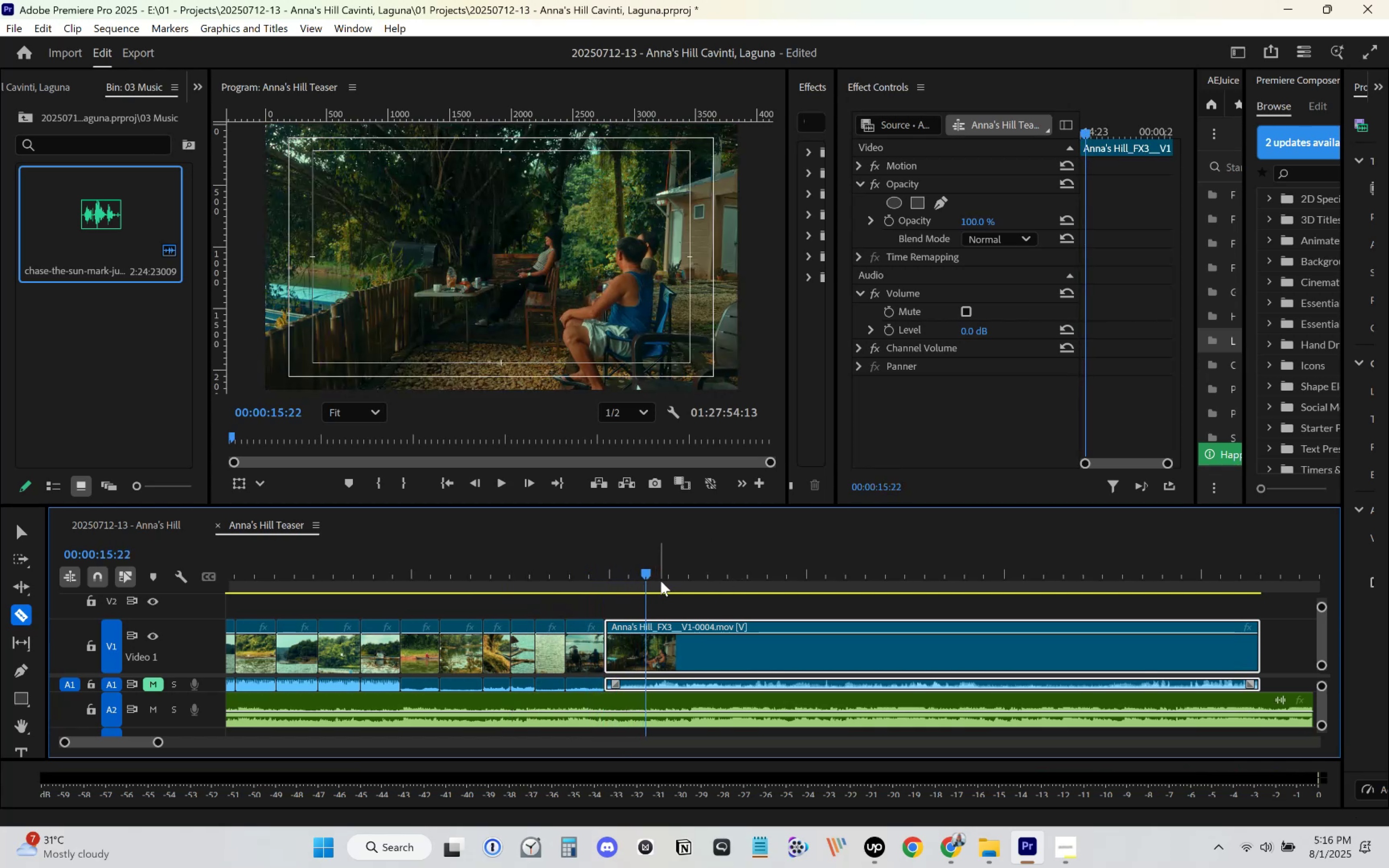 
left_click_drag(start_coordinate=[648, 575], to_coordinate=[638, 582])
 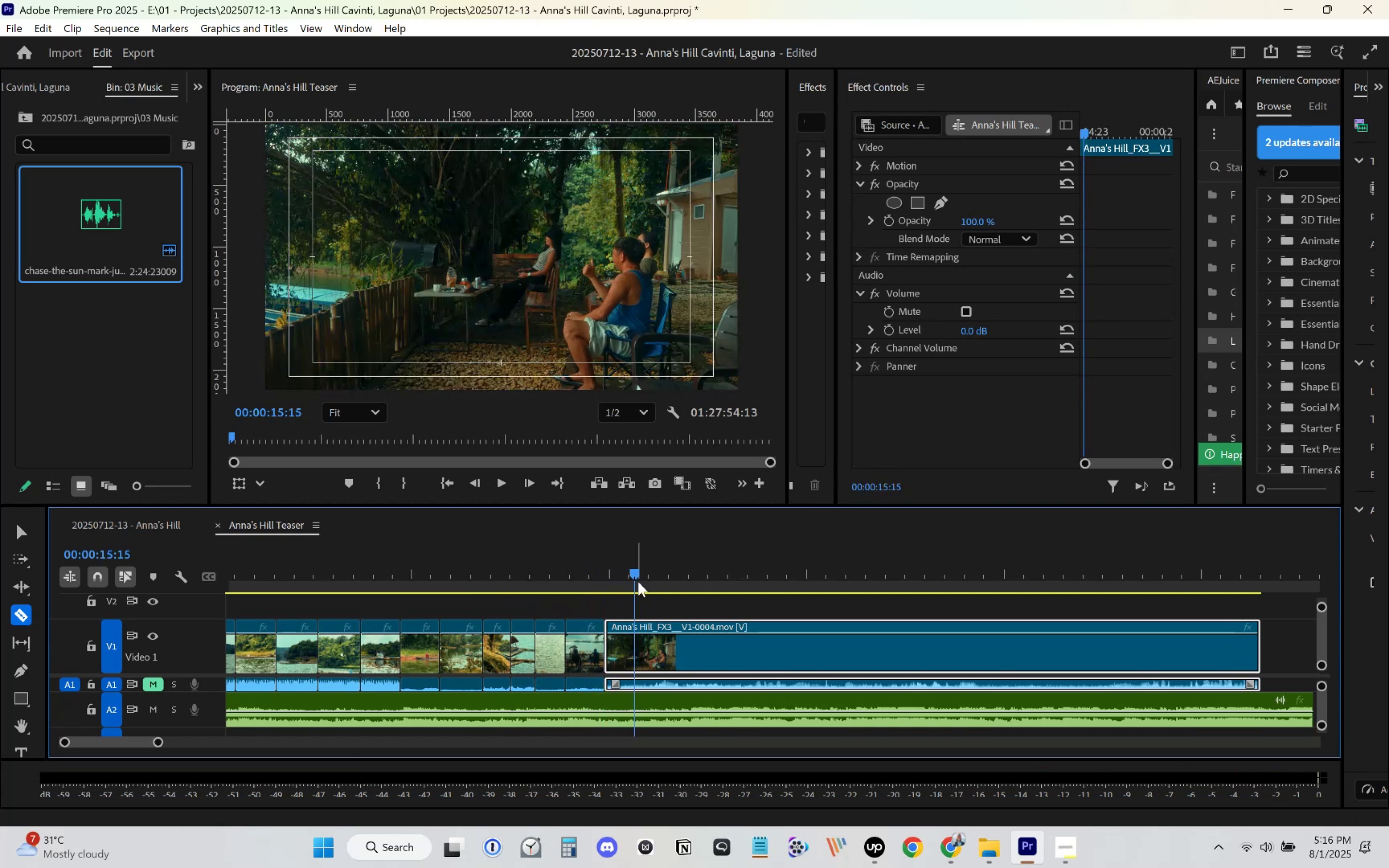 
key(C)
 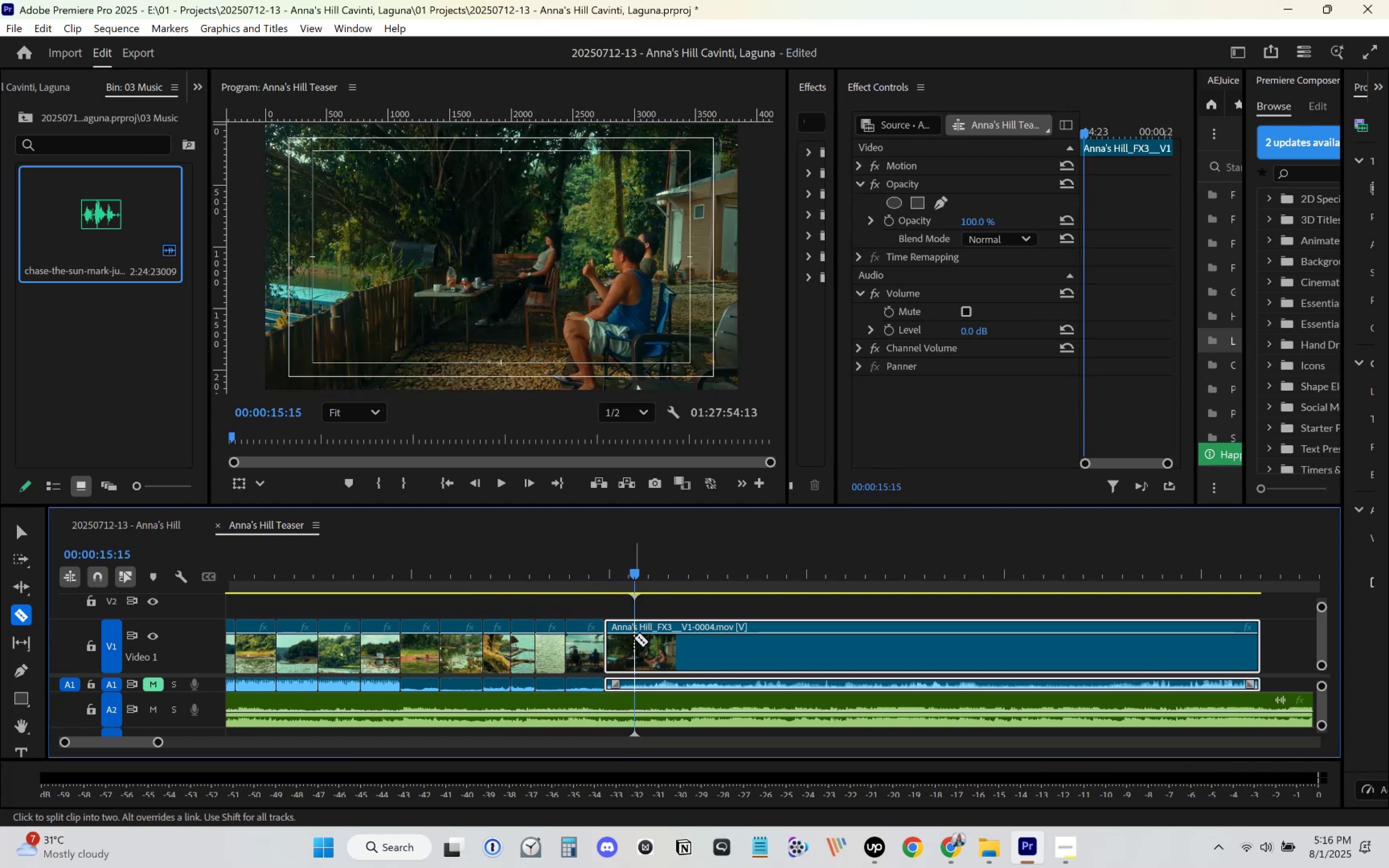 
left_click([634, 640])
 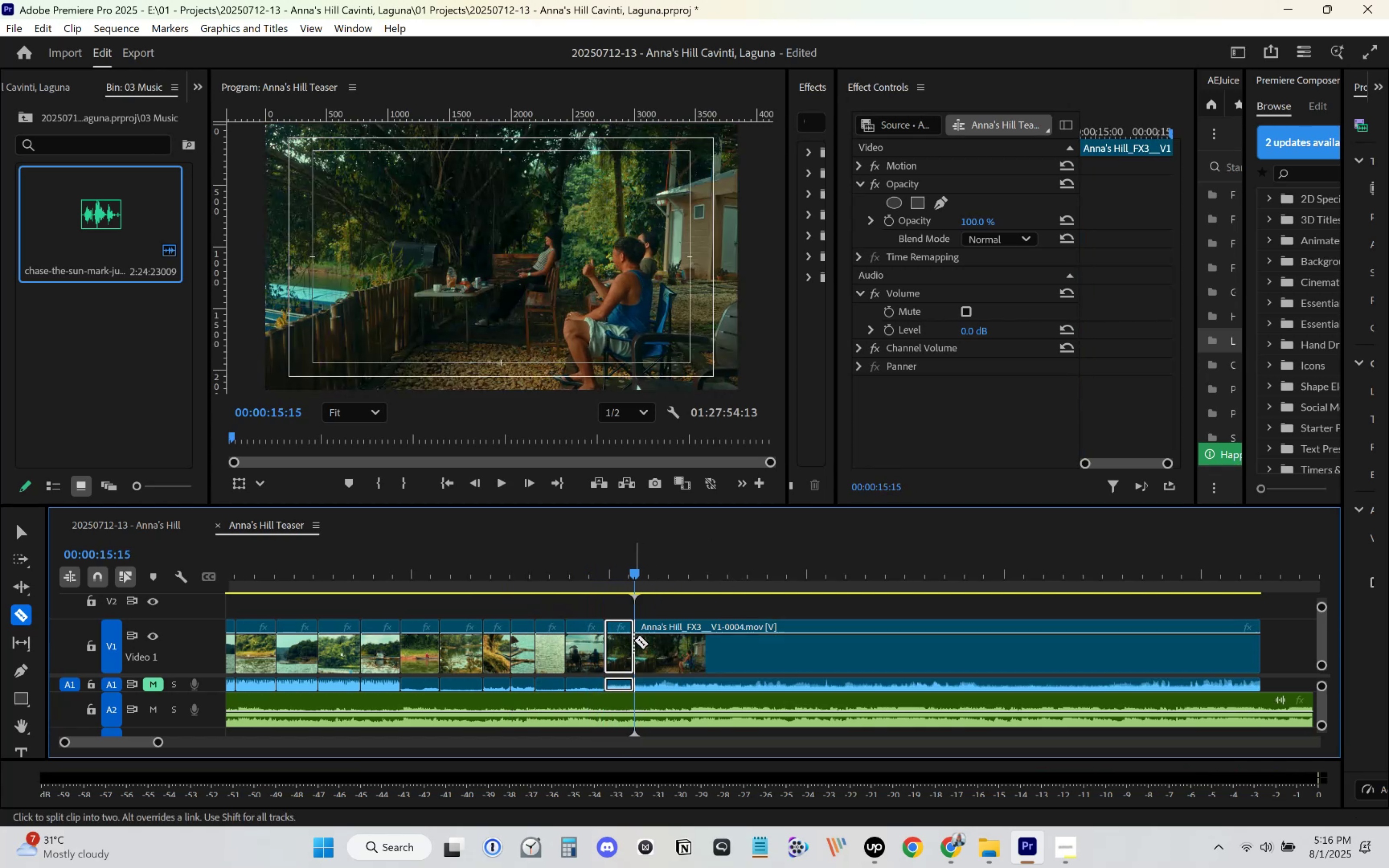 
key(V)
 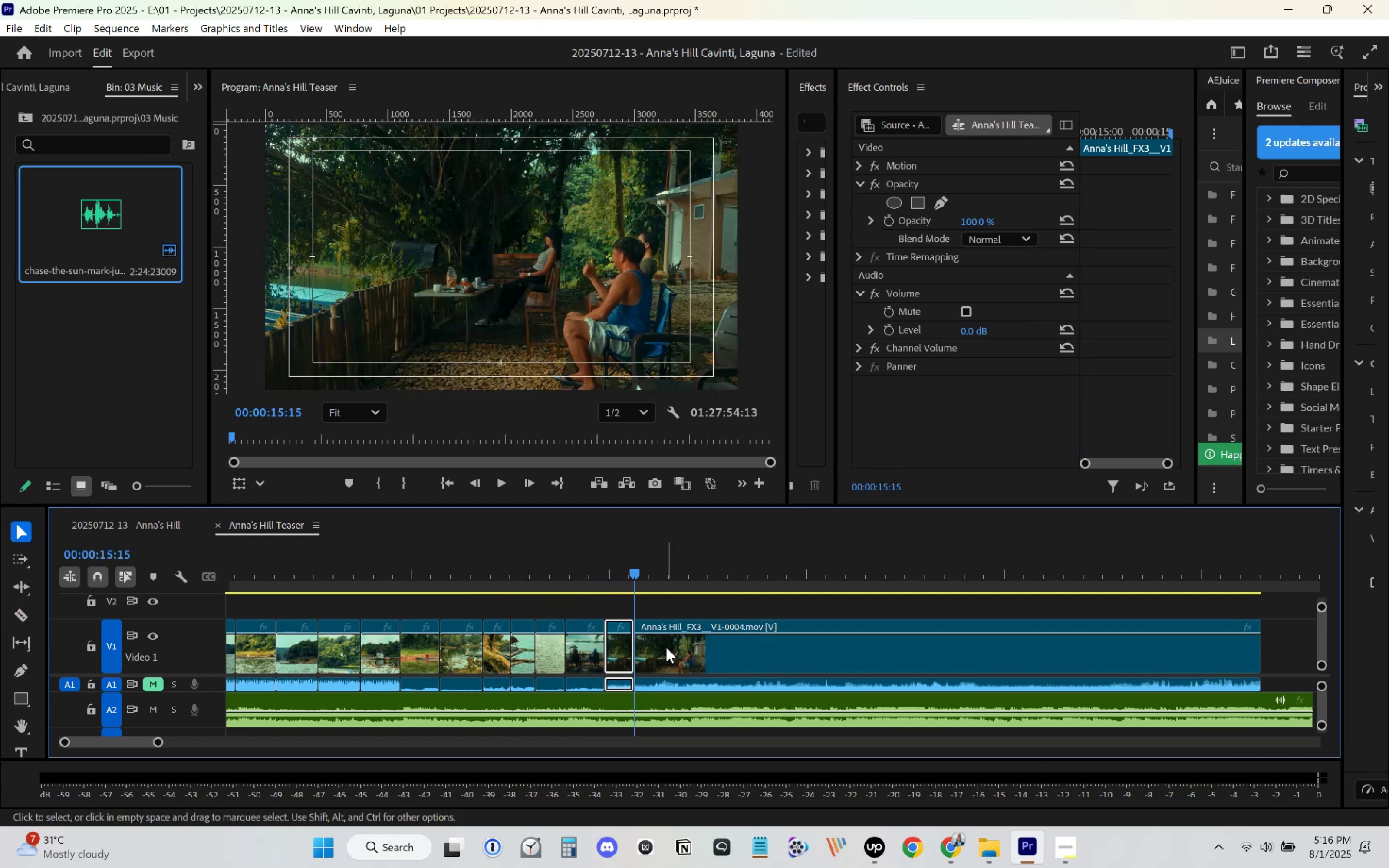 
double_click([669, 649])
 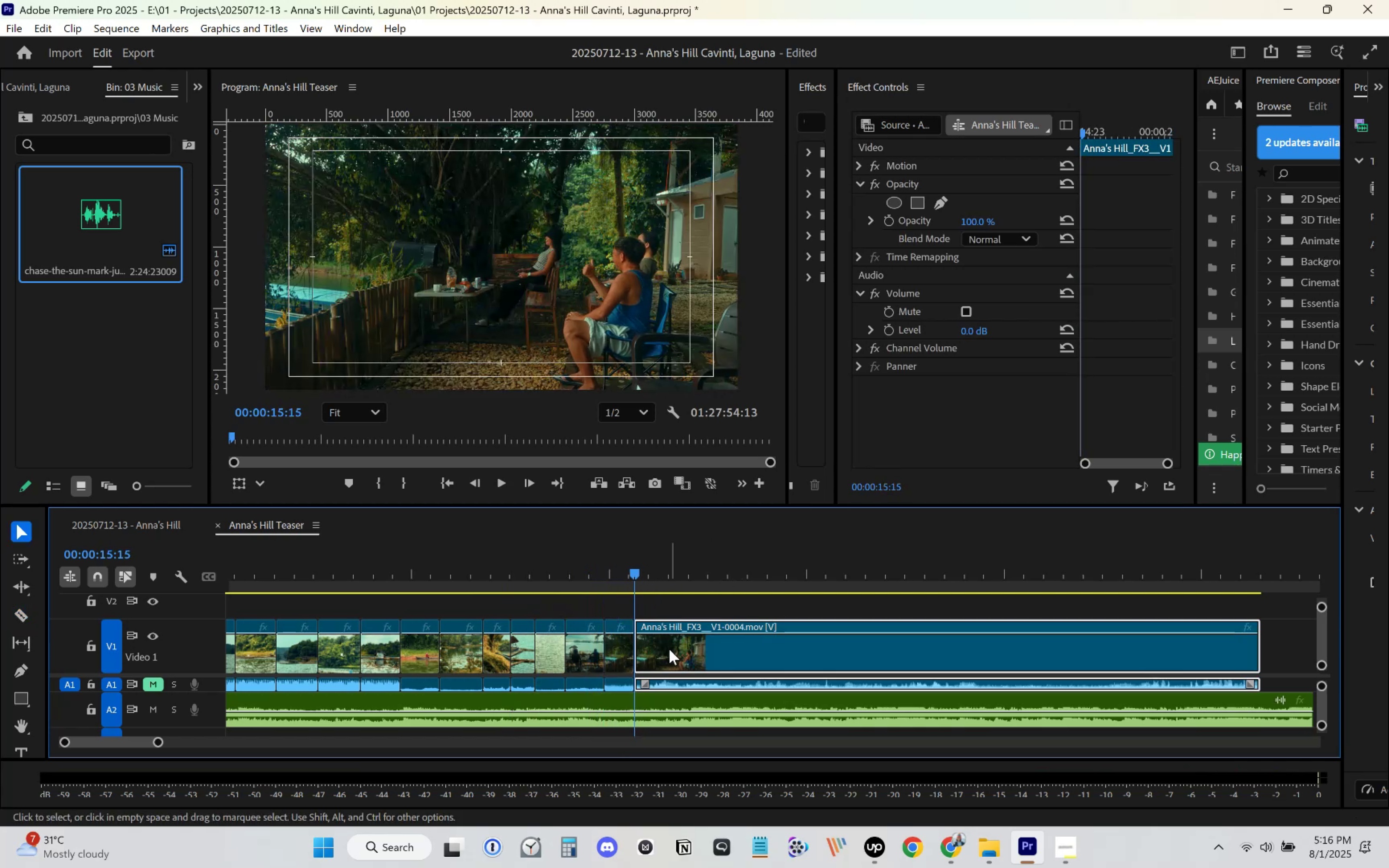 
key(Delete)
 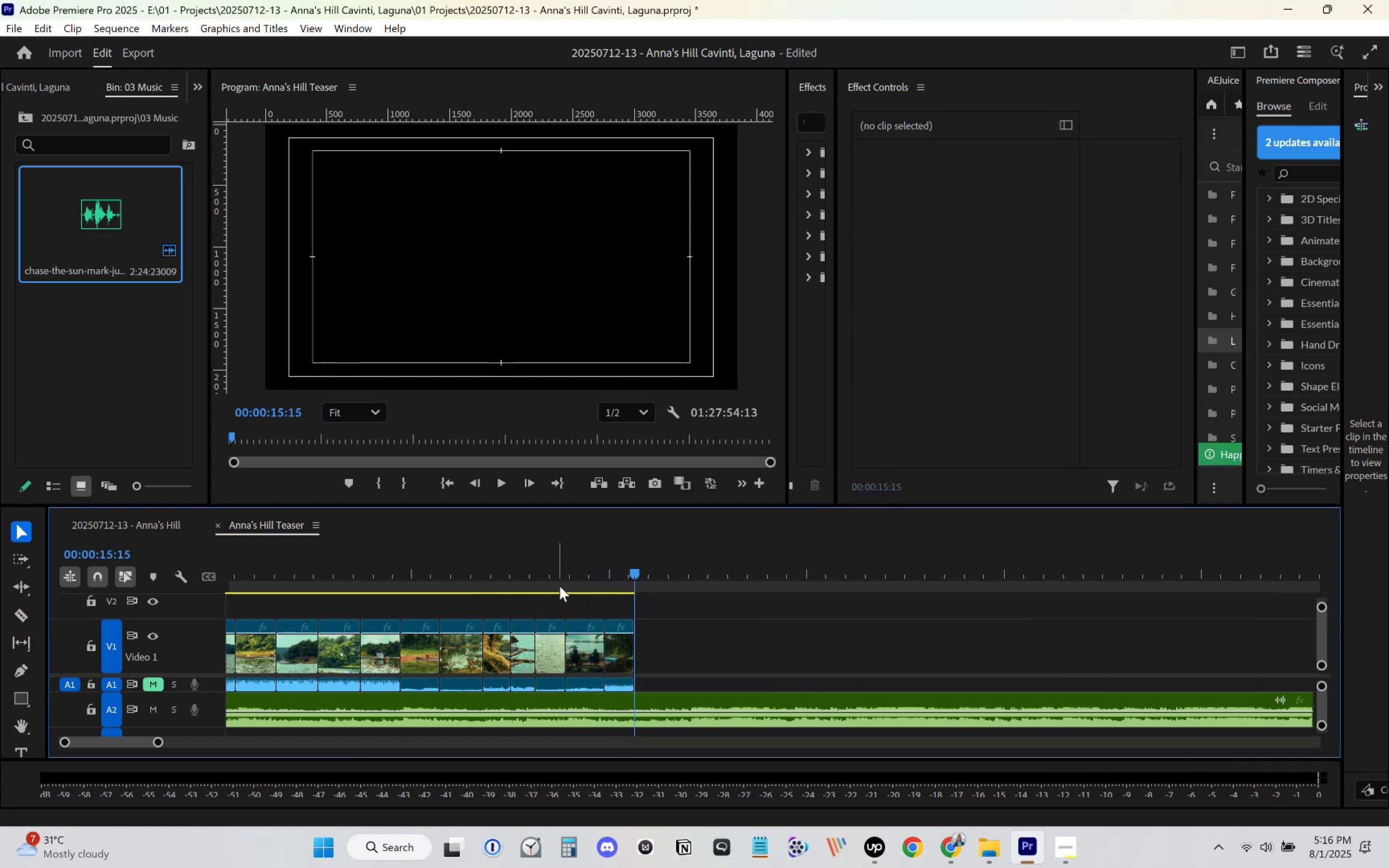 
left_click([546, 562])
 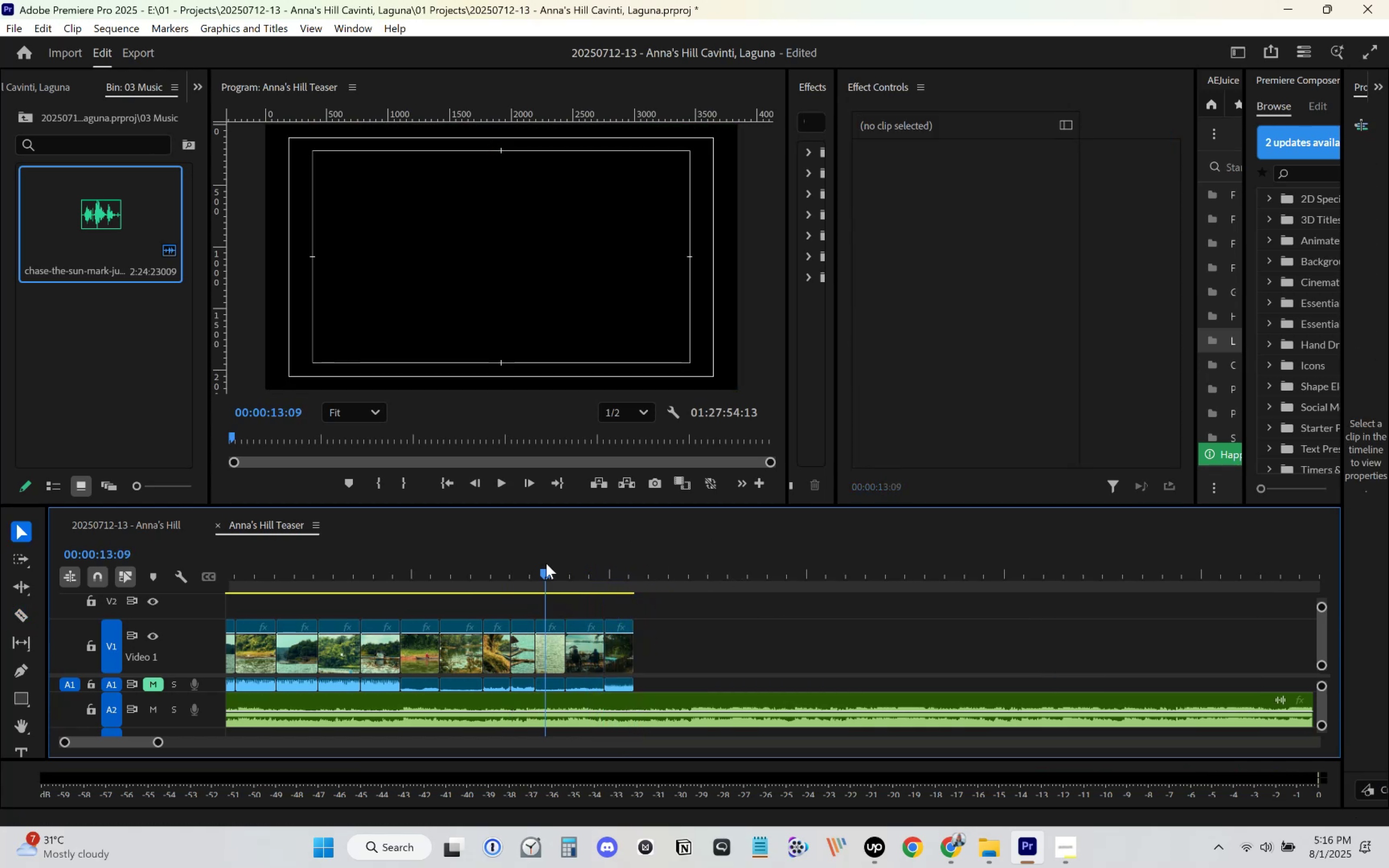 
key(Space)
 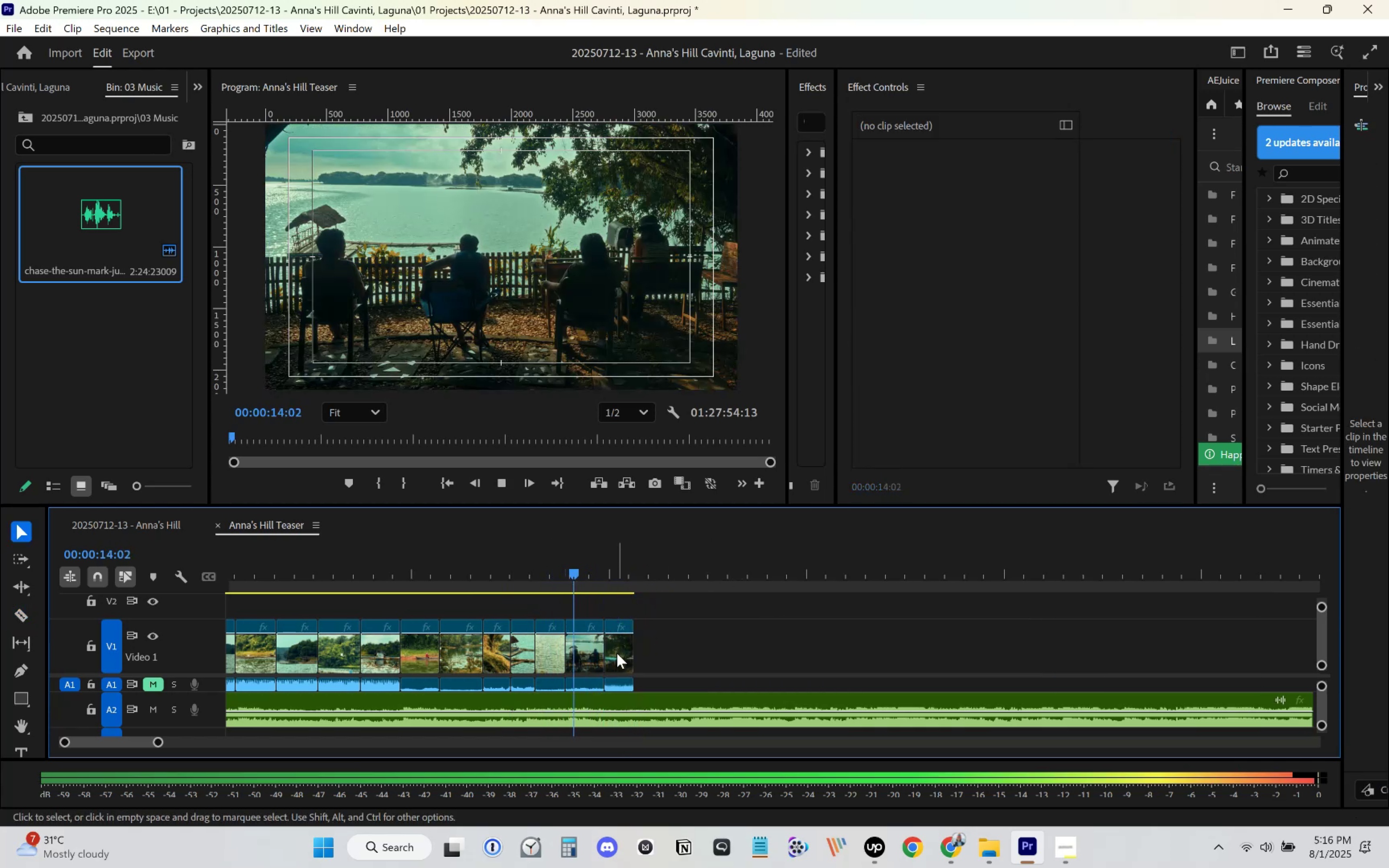 
key(Space)
 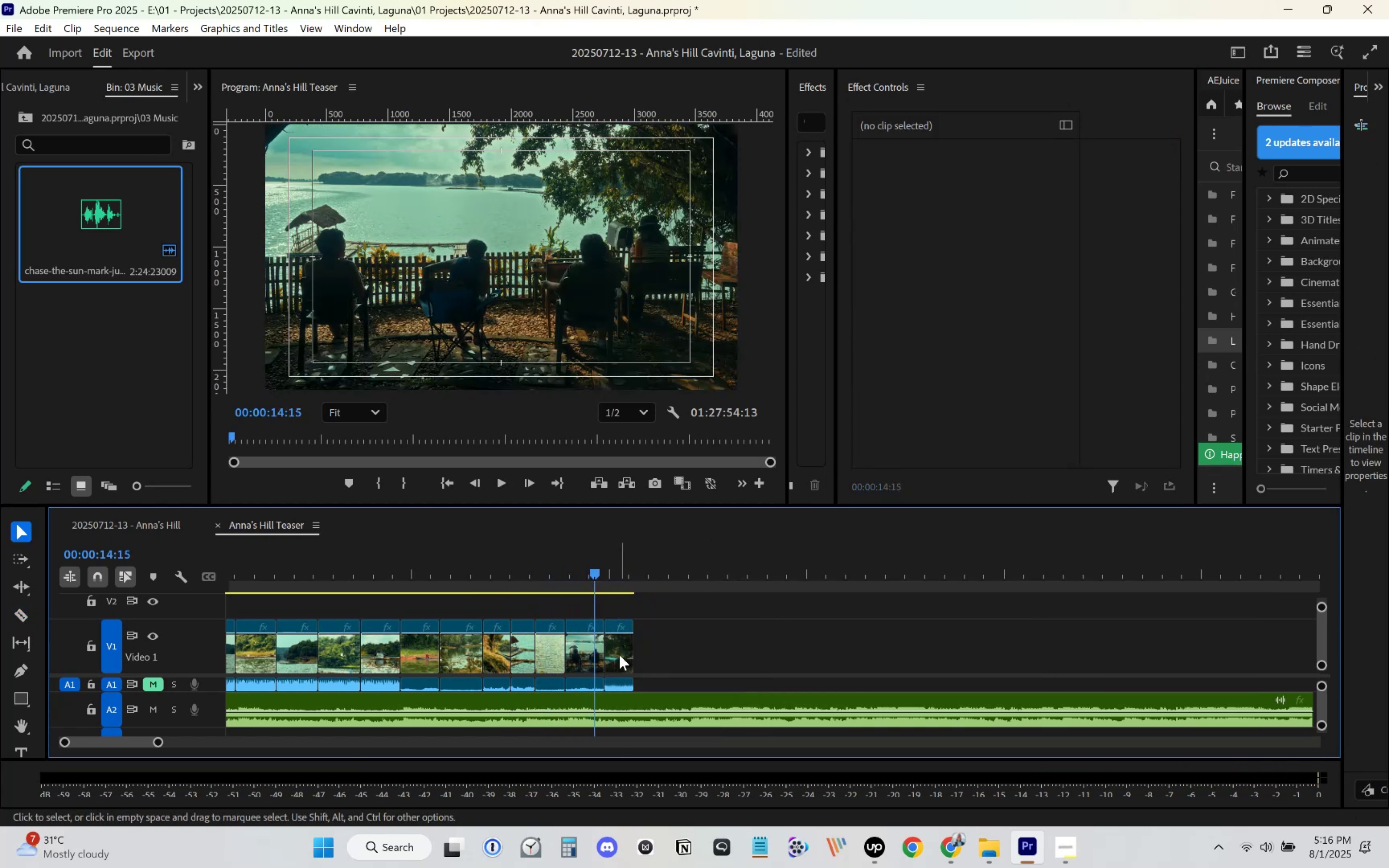 
left_click_drag(start_coordinate=[619, 655], to_coordinate=[612, 655])
 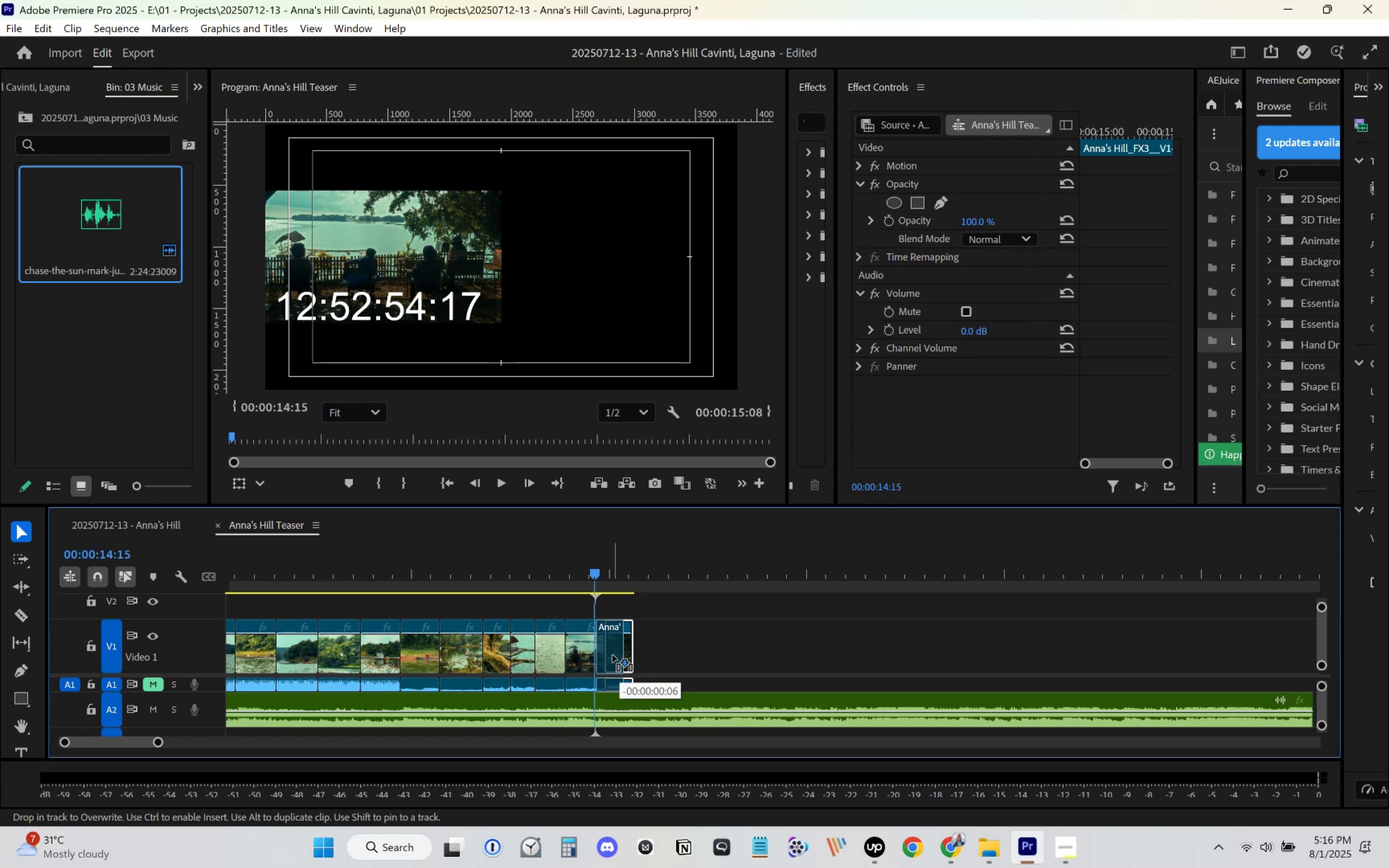 
key(Space)
 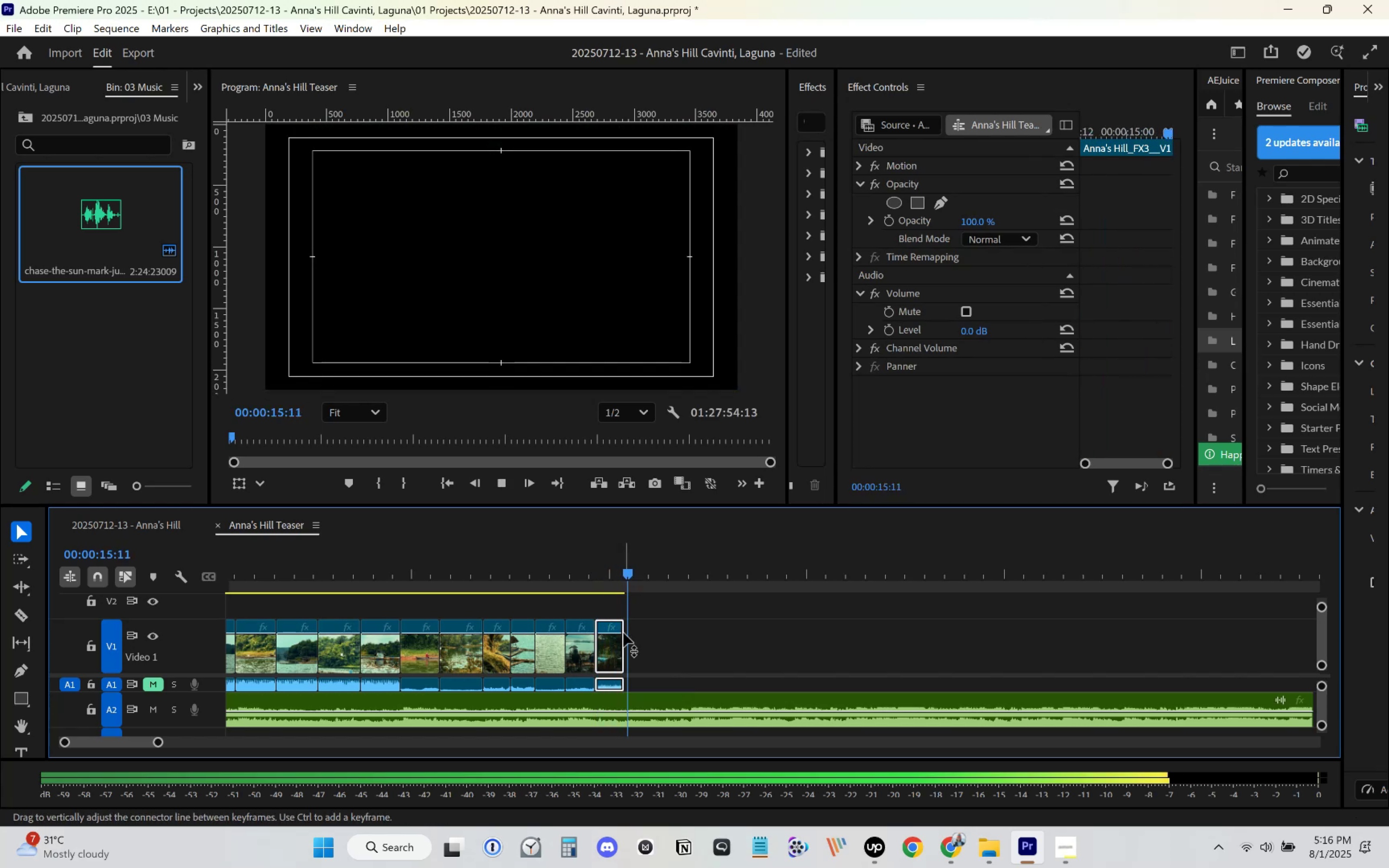 
left_click([560, 564])
 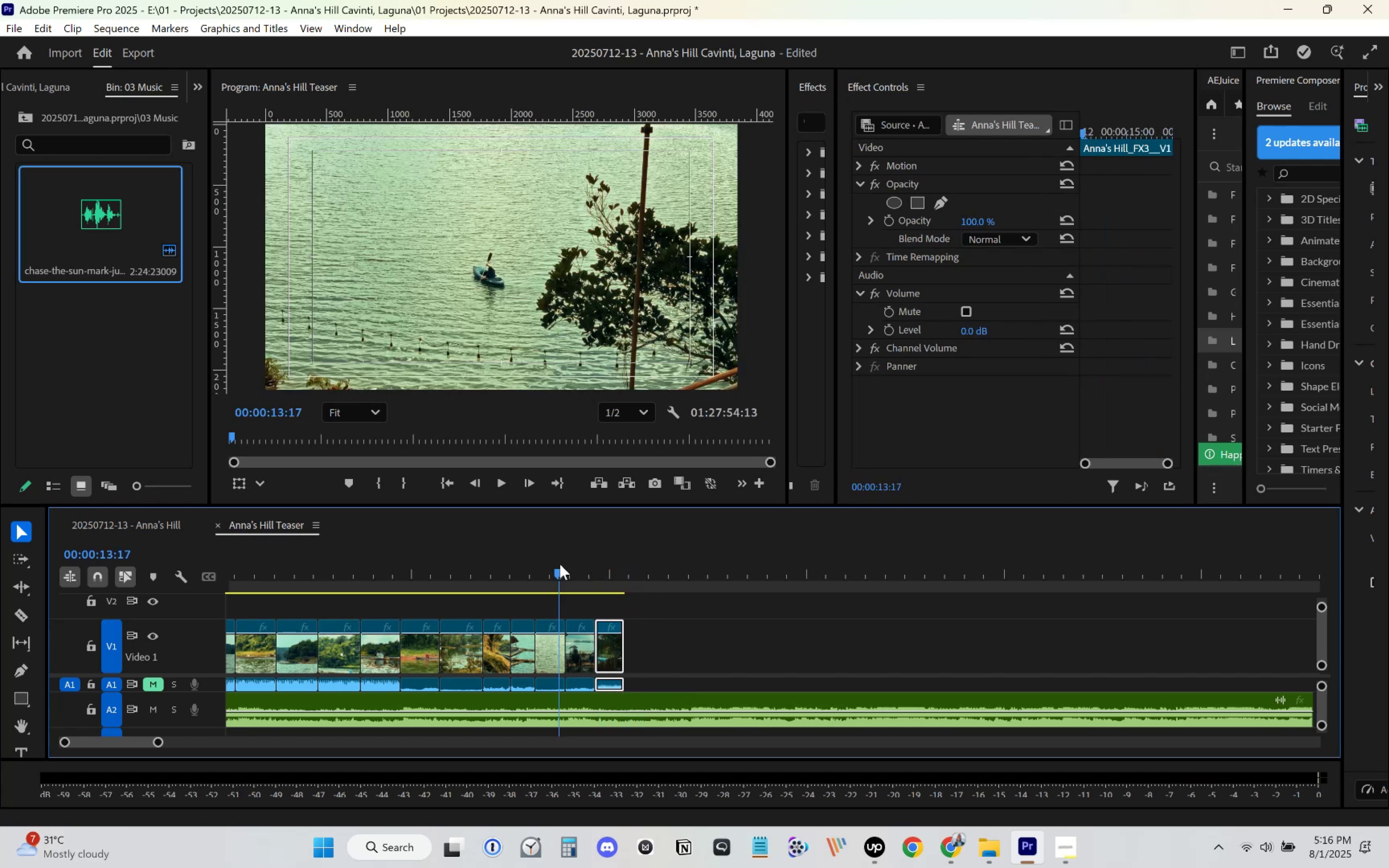 
key(Space)
 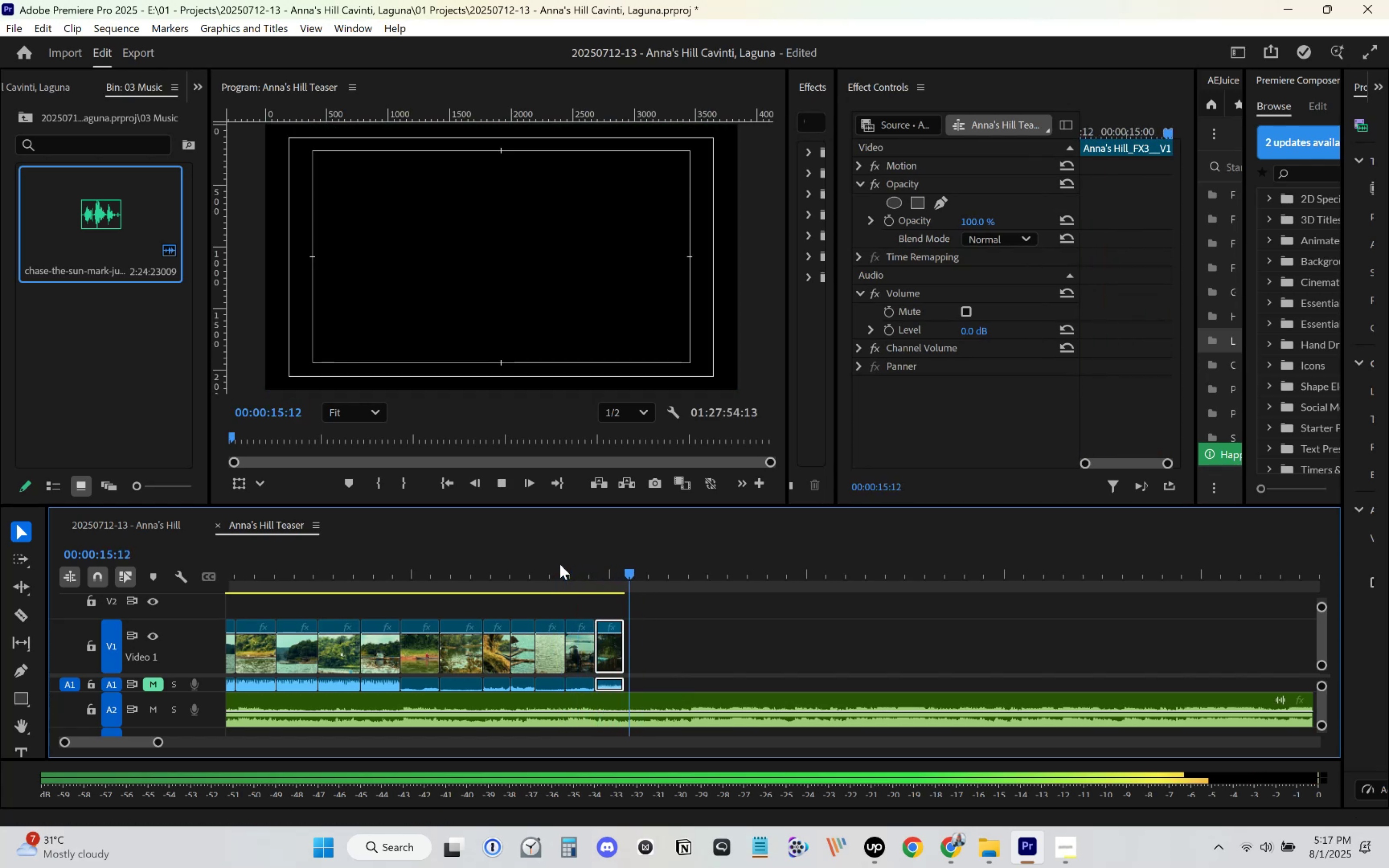 
left_click([555, 556])
 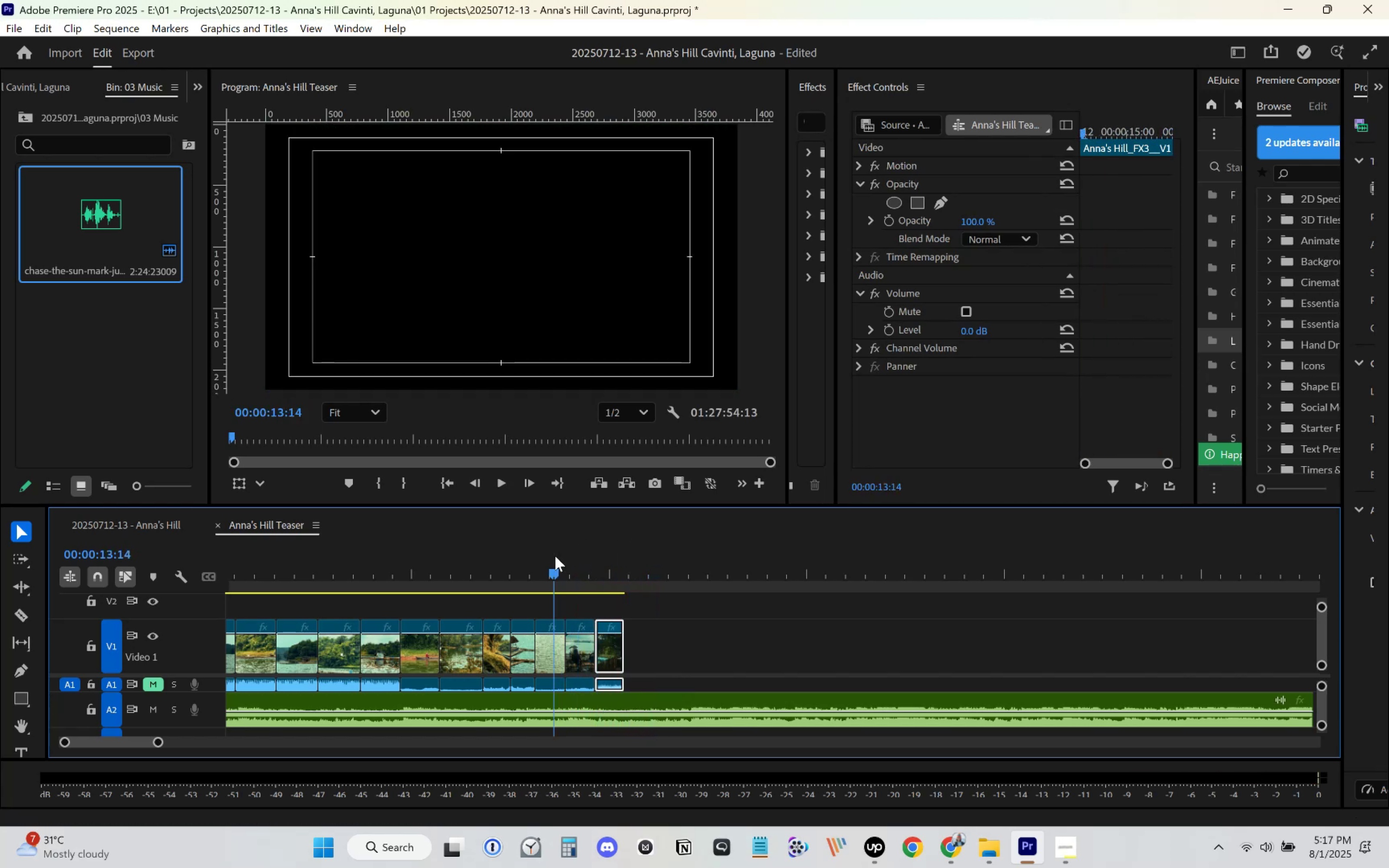 
key(Space)
 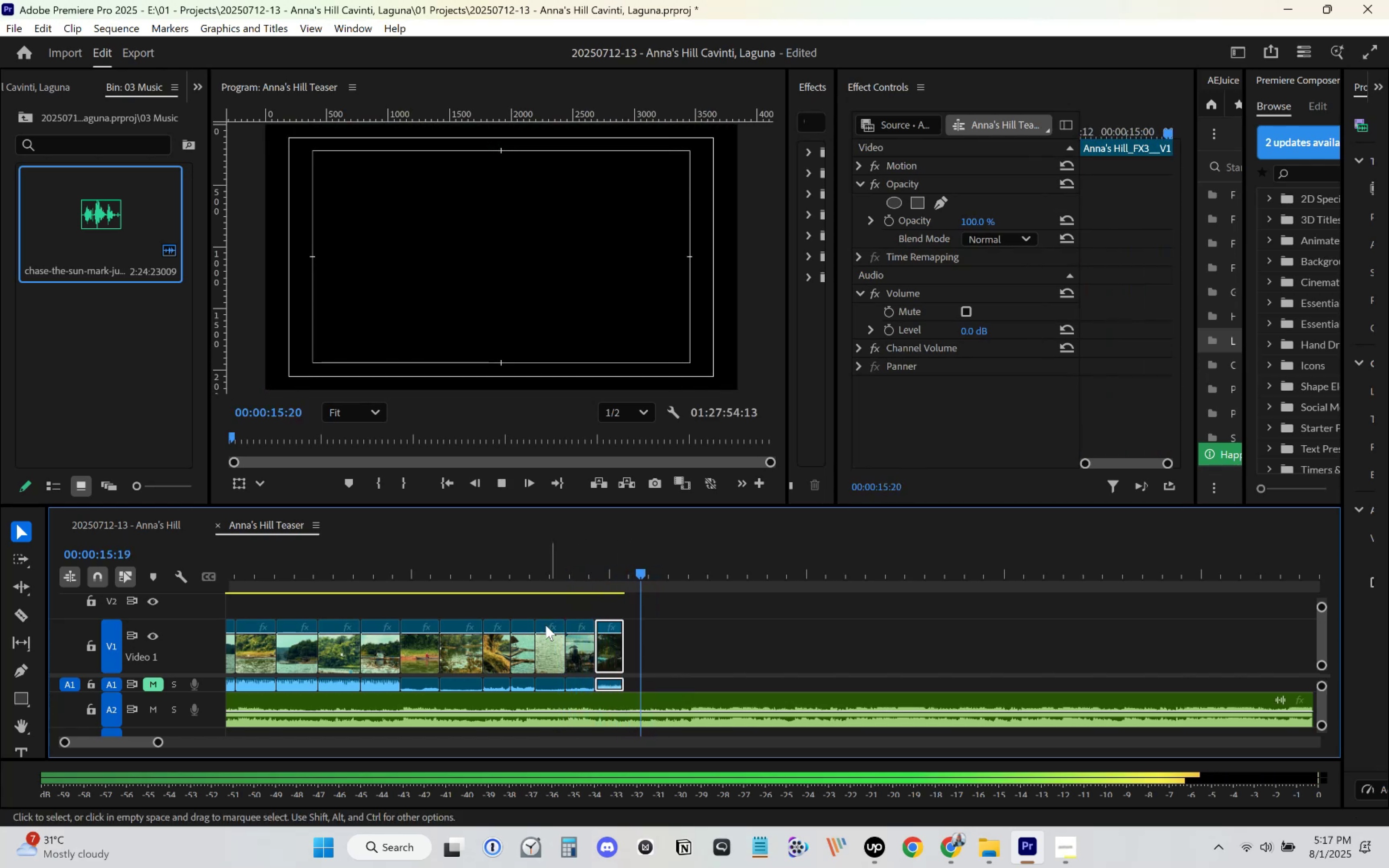 
left_click_drag(start_coordinate=[157, 746], to_coordinate=[336, 746])
 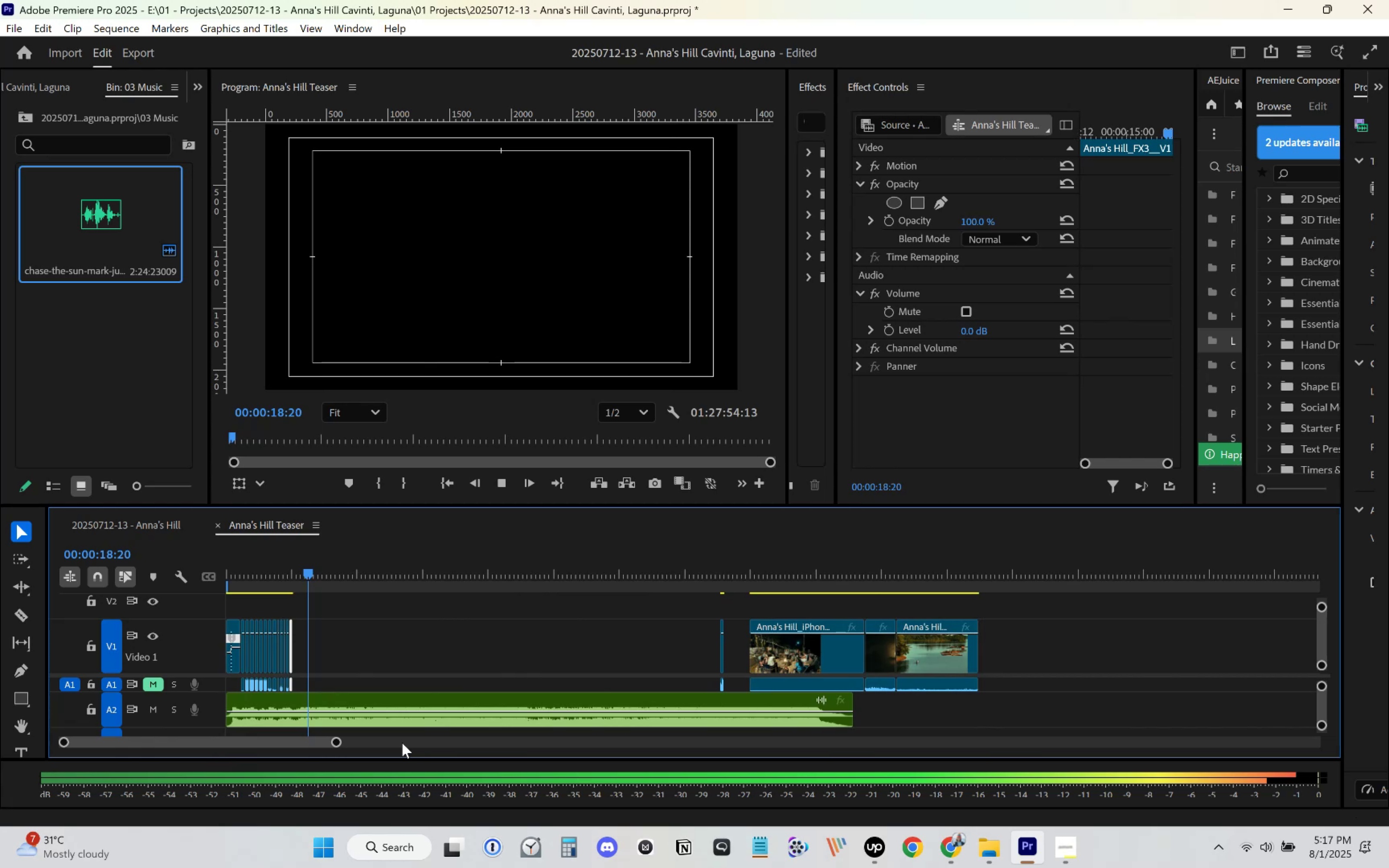 
left_click_drag(start_coordinate=[336, 743], to_coordinate=[1039, 709])
 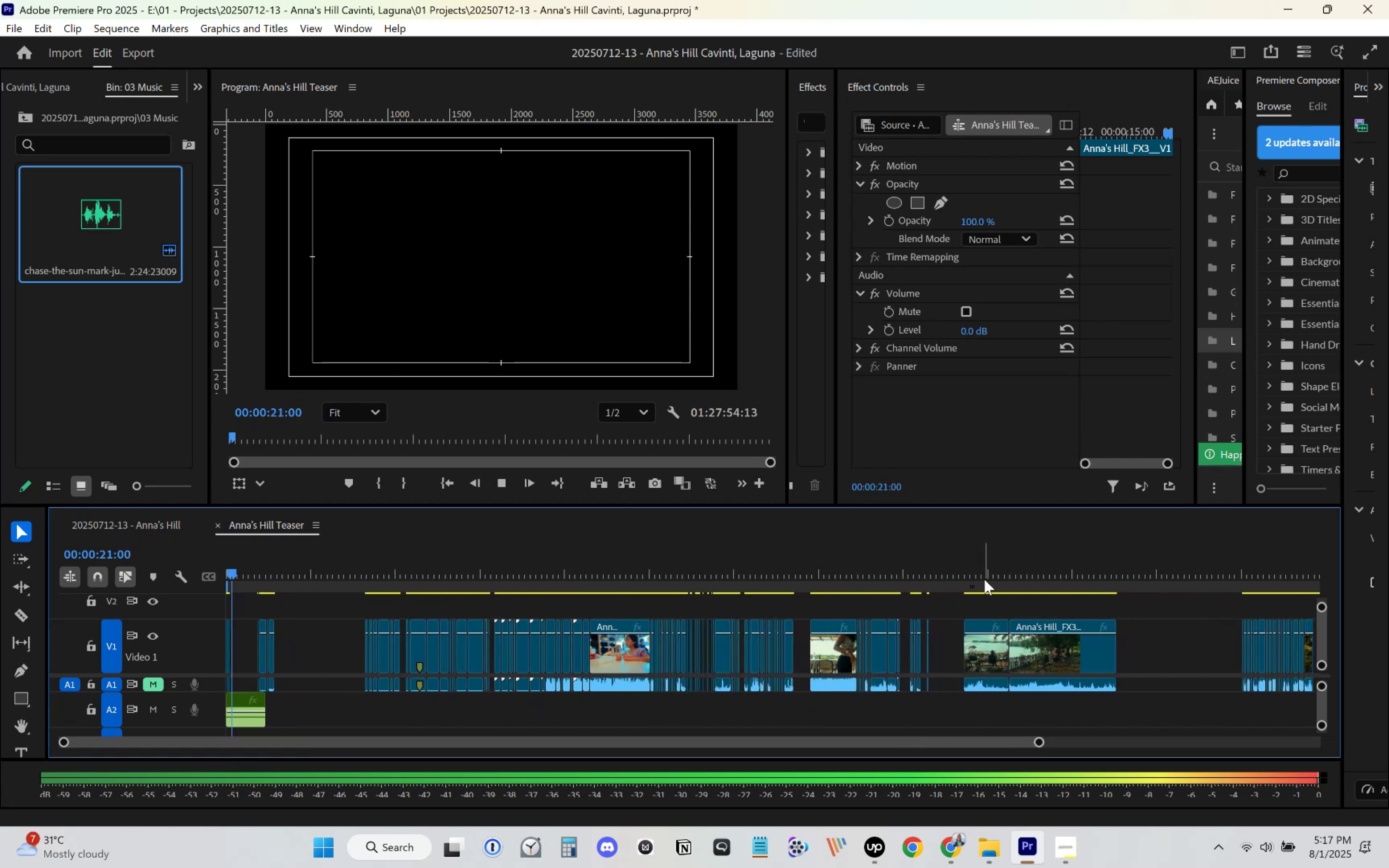 
left_click_drag(start_coordinate=[978, 566], to_coordinate=[1048, 566])
 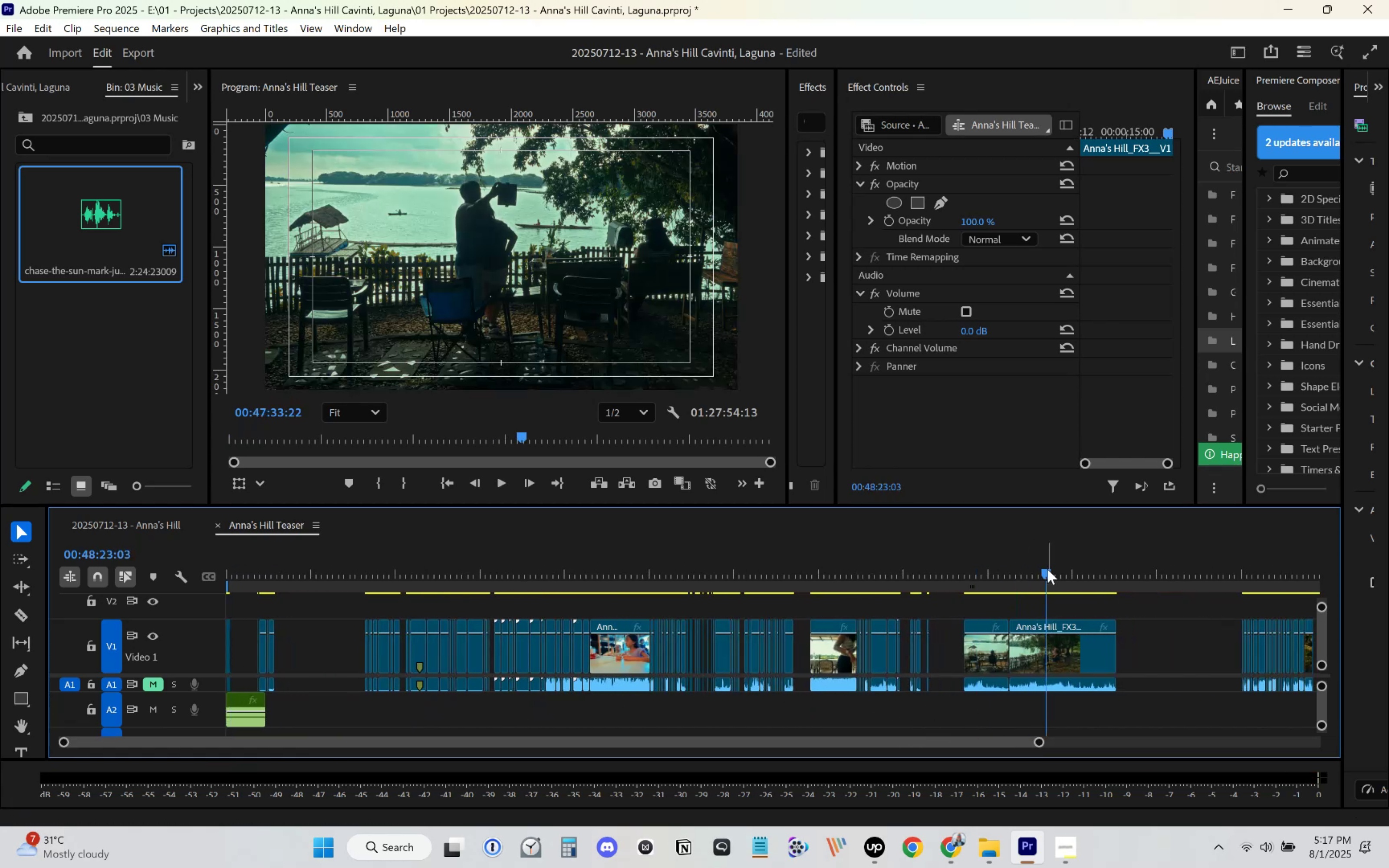 
scroll: coordinate [1011, 596], scroll_direction: down, amount: 8.0
 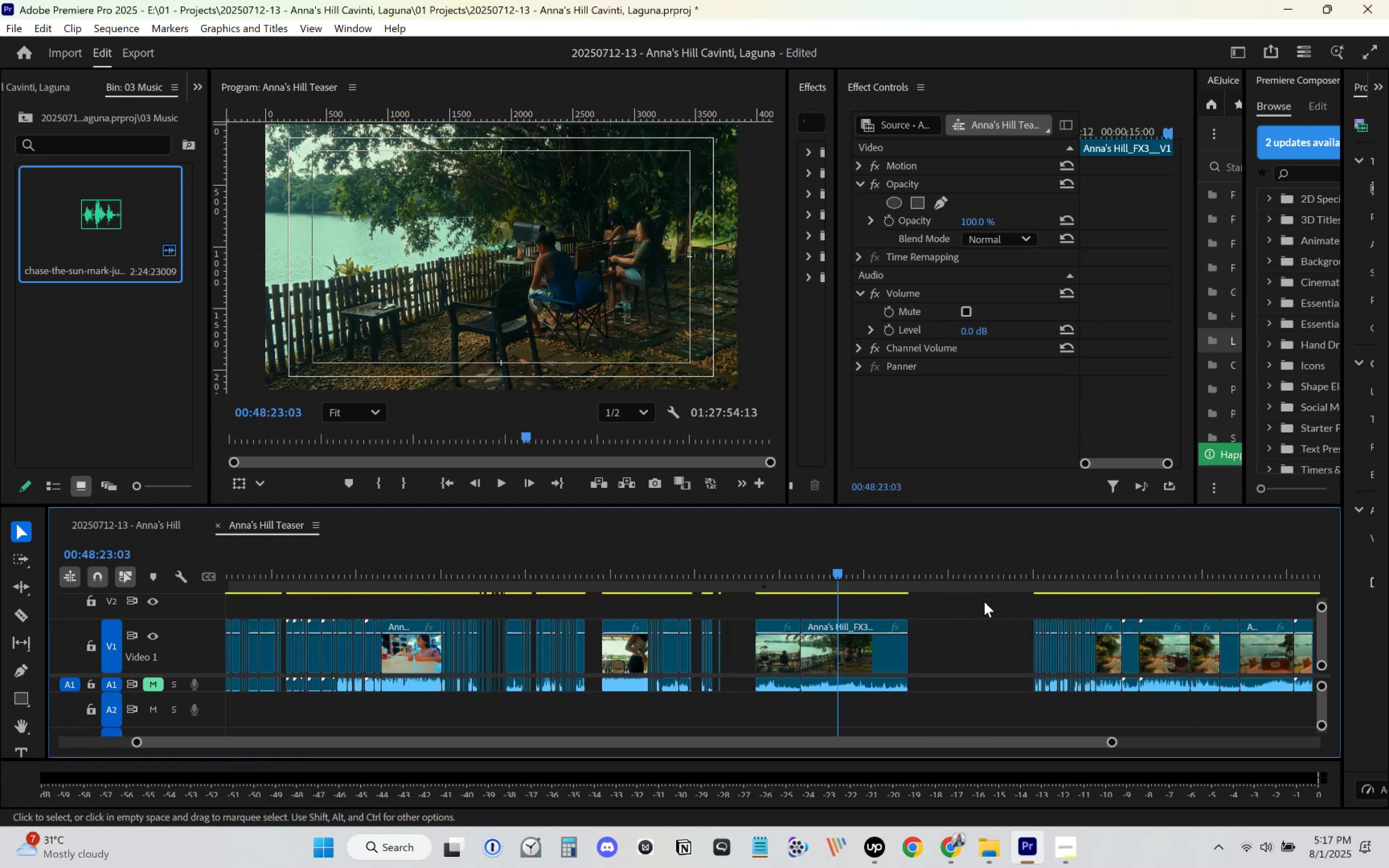 
key(Space)
 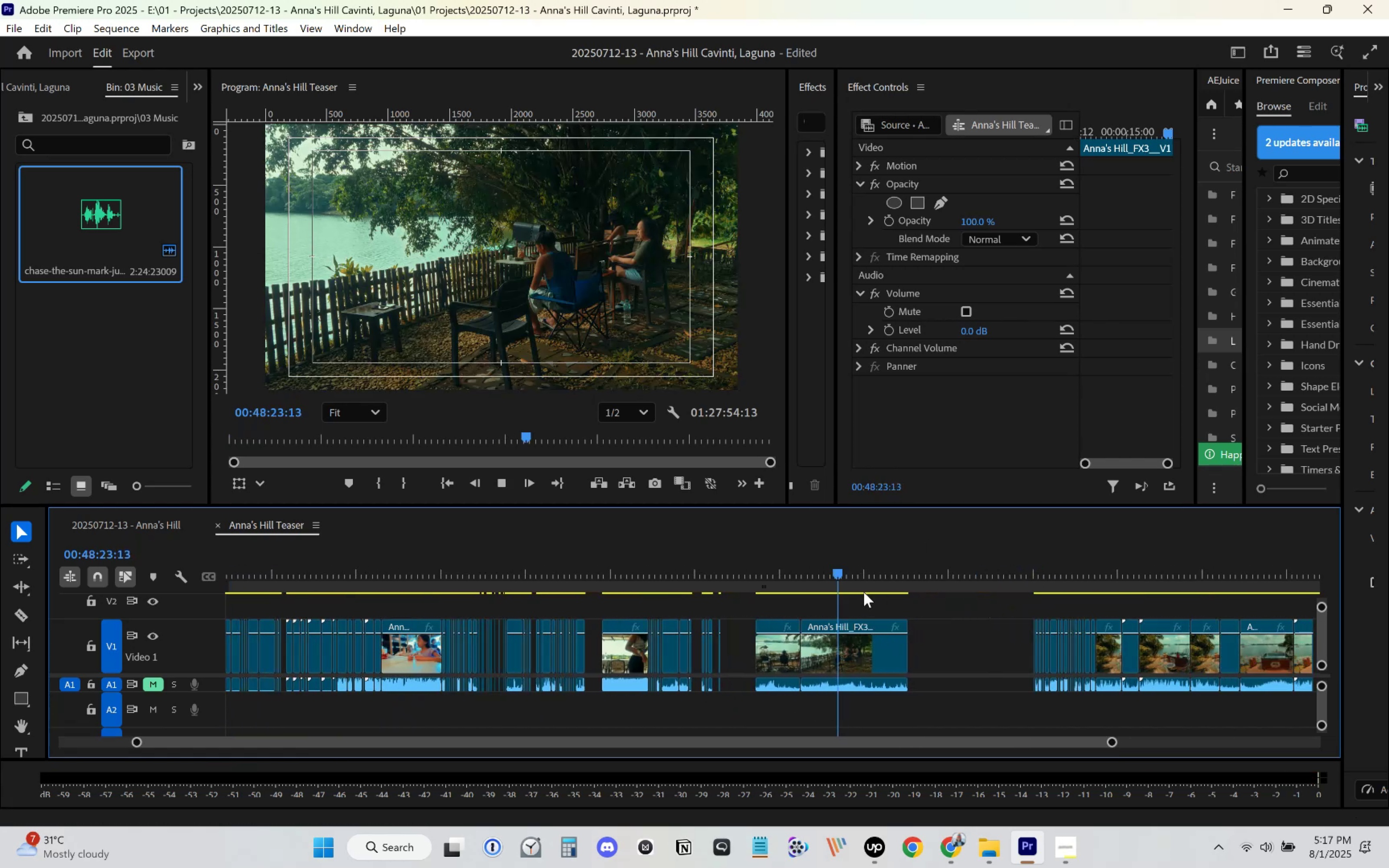 
left_click_drag(start_coordinate=[876, 574], to_coordinate=[1039, 568])
 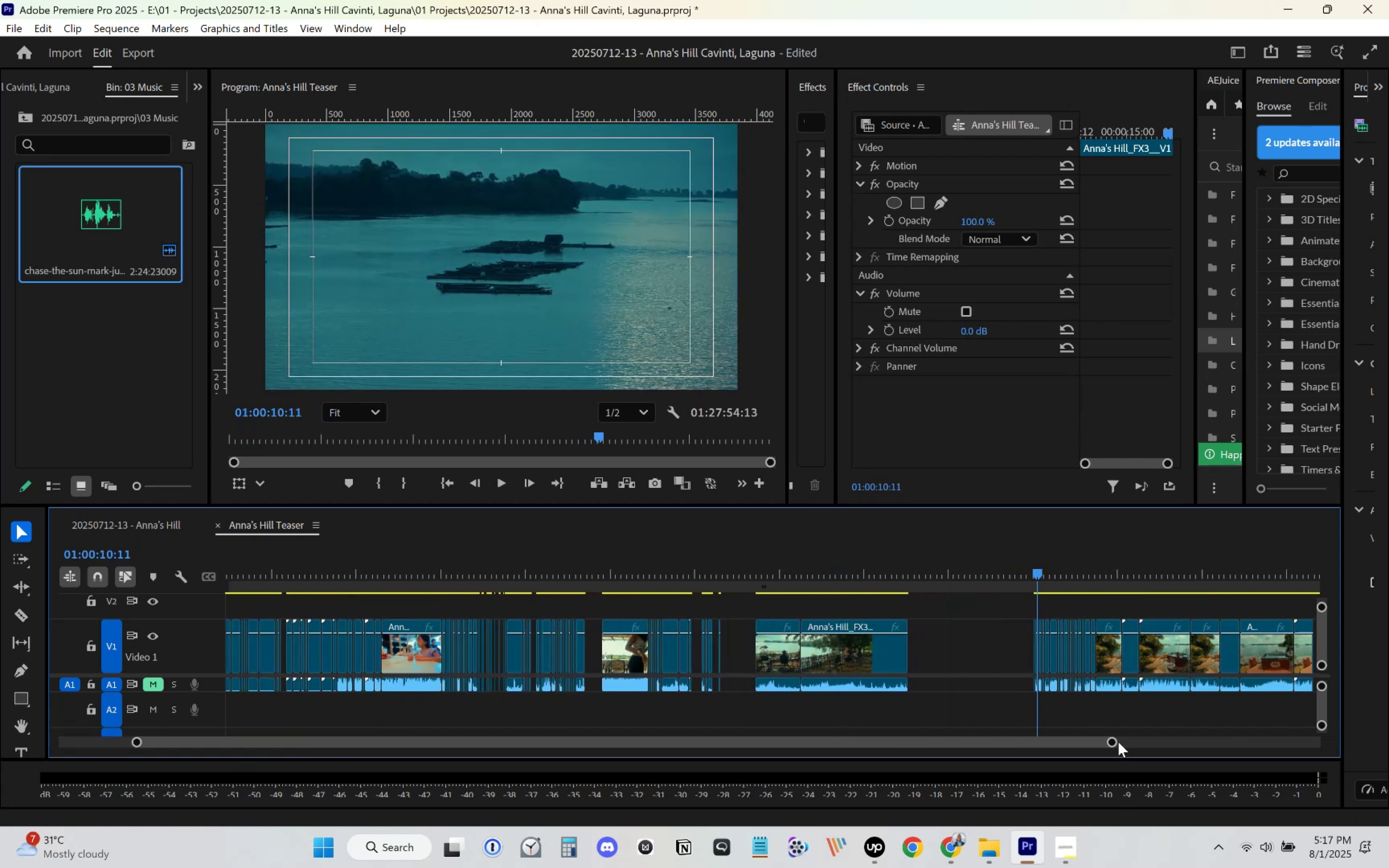 
left_click_drag(start_coordinate=[1113, 740], to_coordinate=[734, 723])
 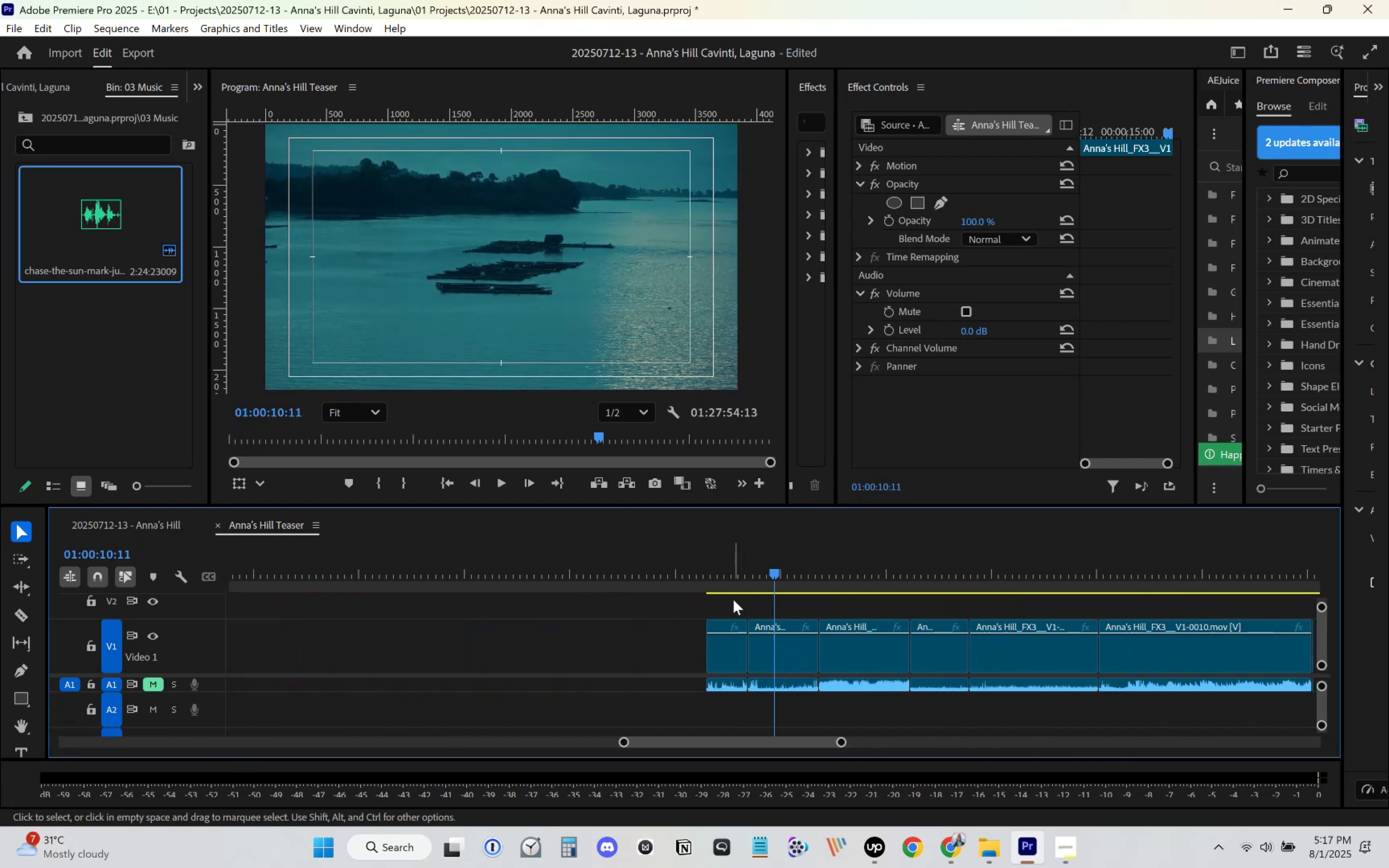 
left_click_drag(start_coordinate=[791, 572], to_coordinate=[867, 577])
 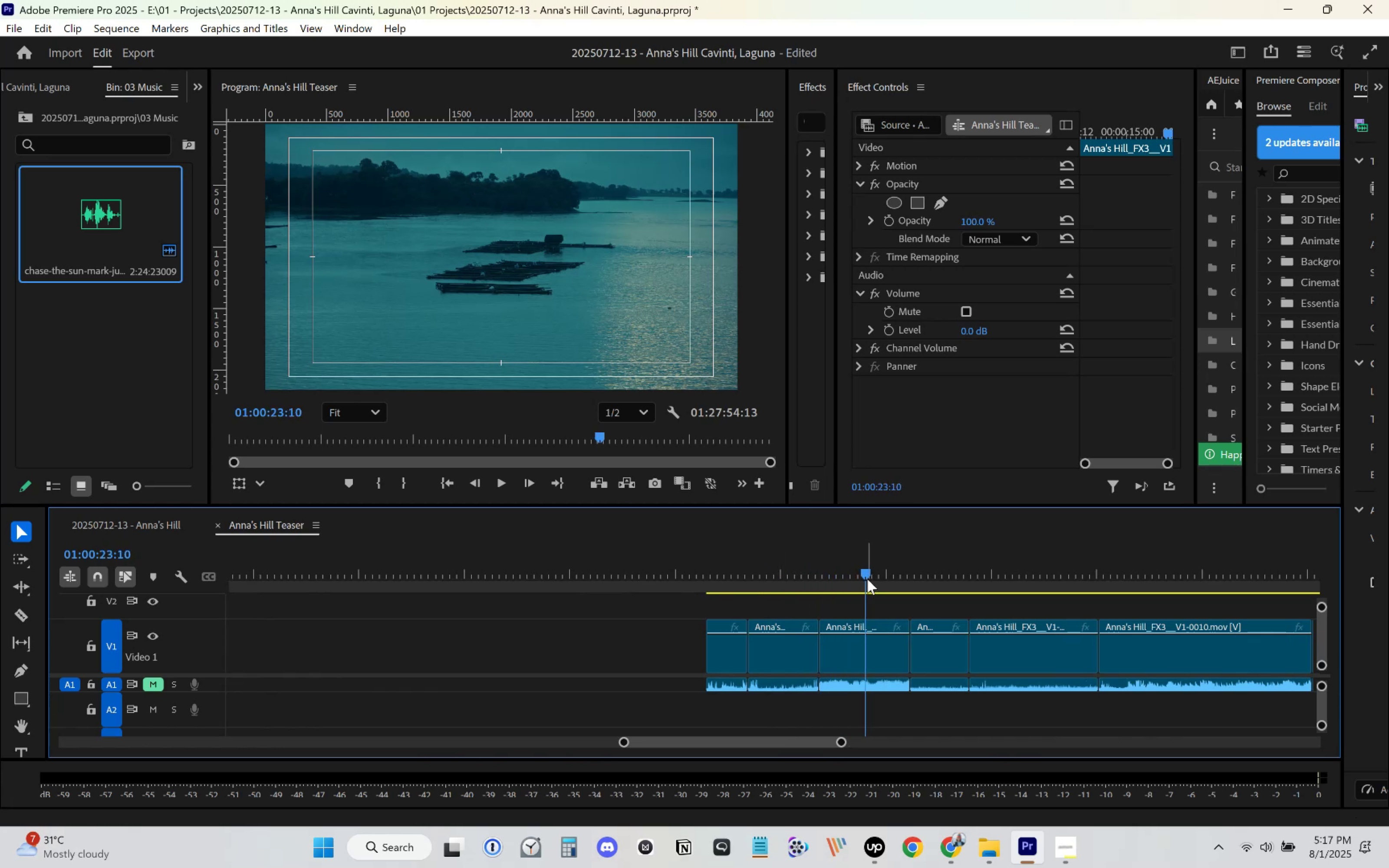 
scroll: coordinate [836, 598], scroll_direction: down, amount: 7.0
 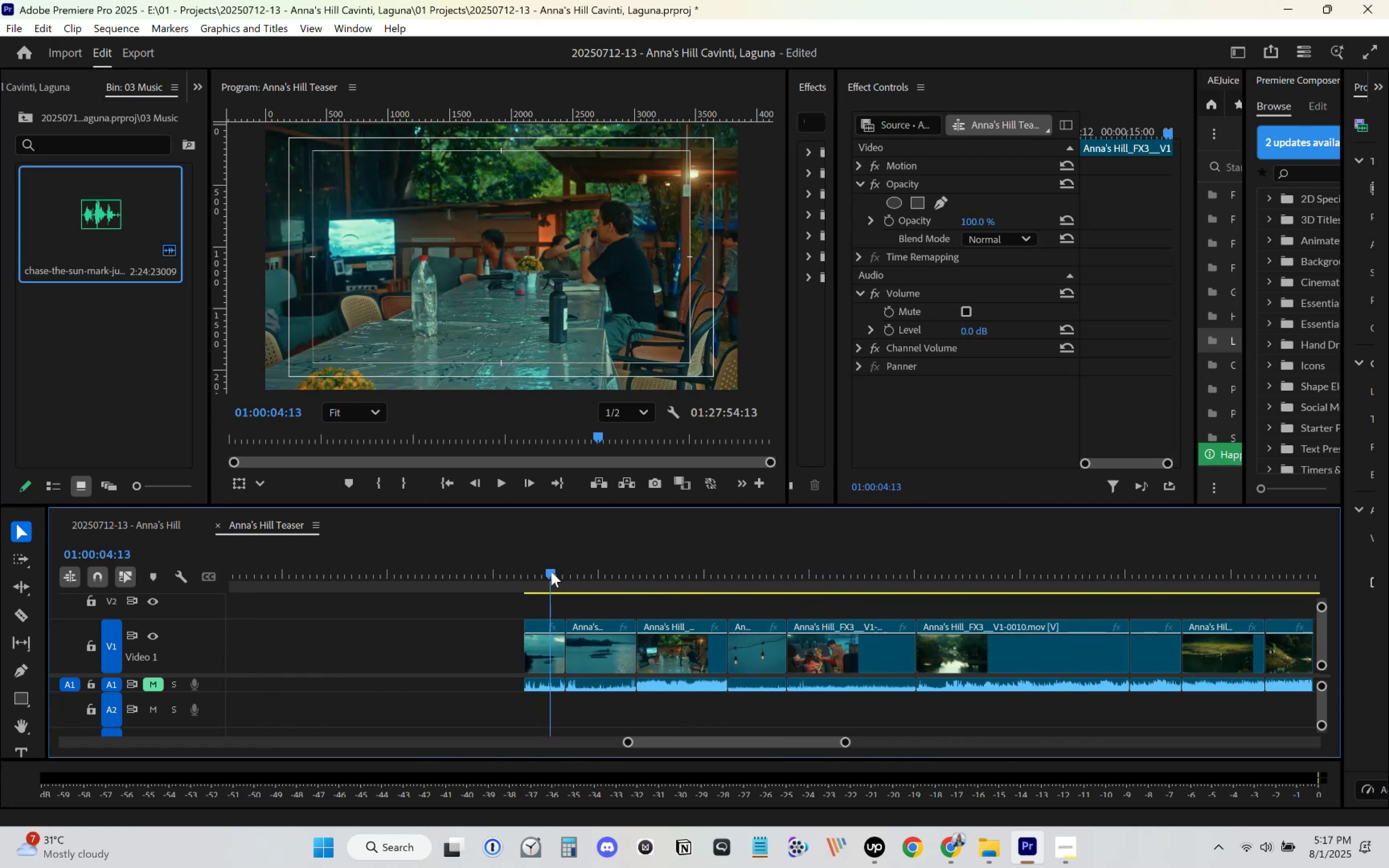 
left_click_drag(start_coordinate=[553, 575], to_coordinate=[845, 603])
 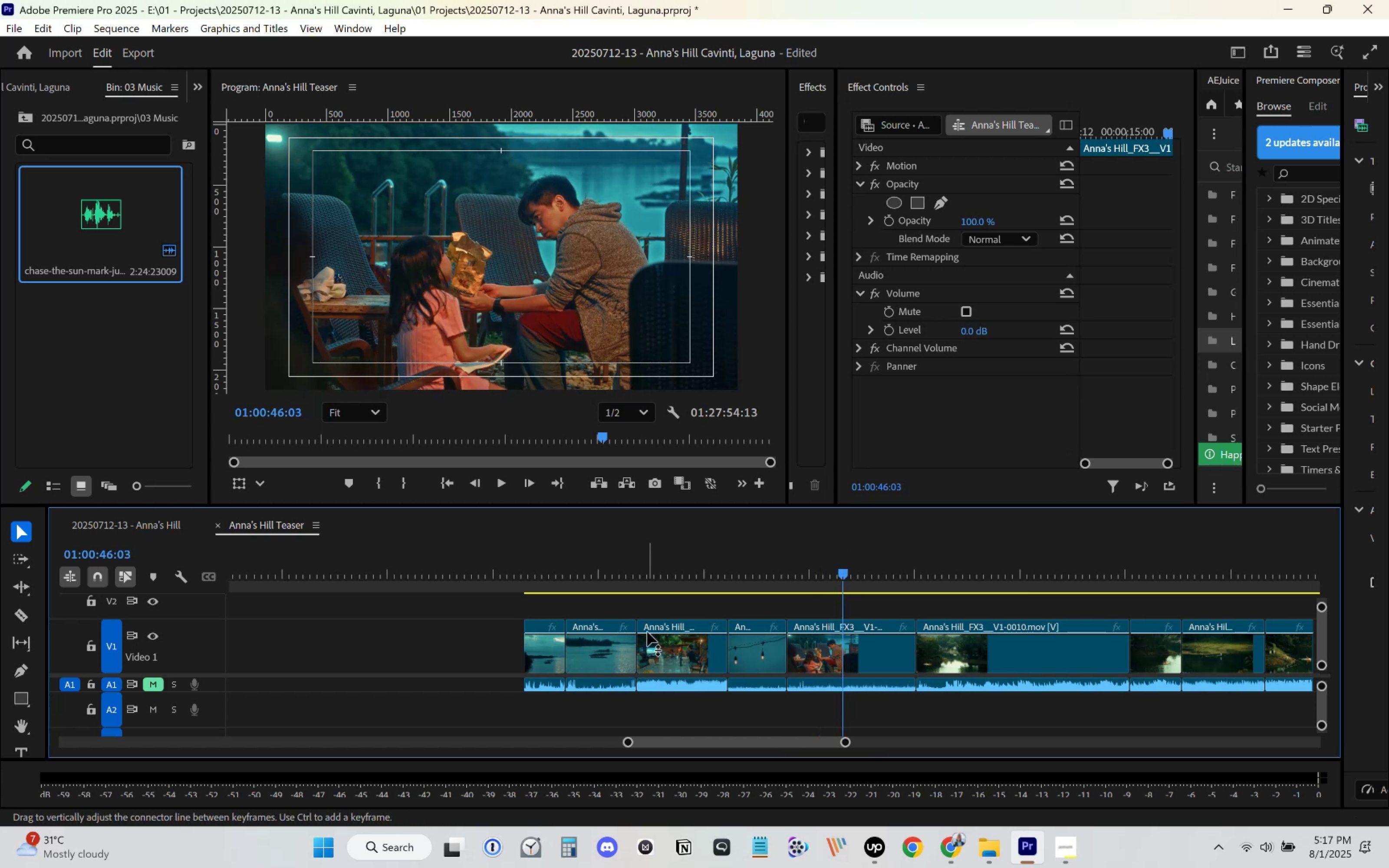 
left_click_drag(start_coordinate=[623, 609], to_coordinate=[824, 640])
 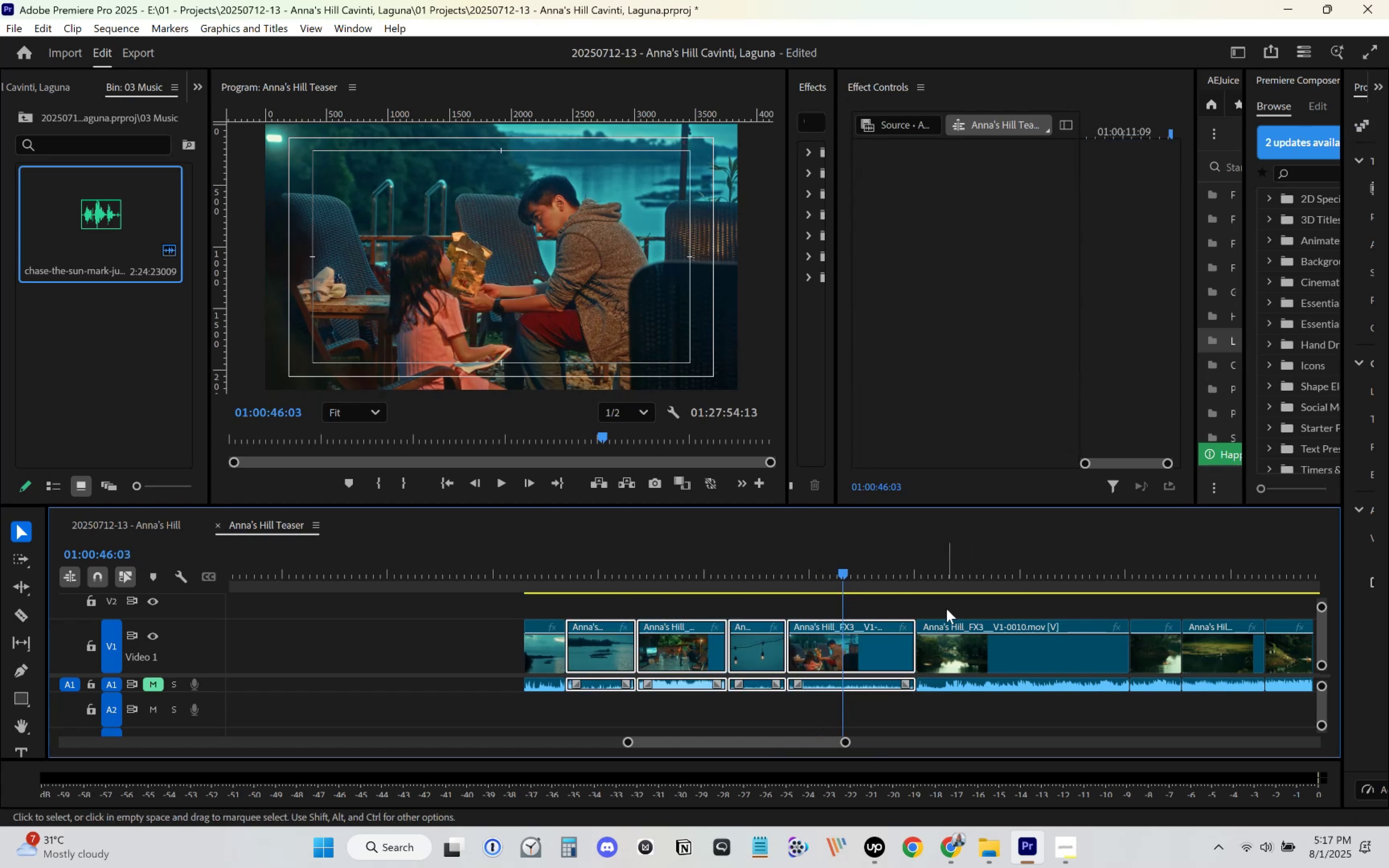 
left_click_drag(start_coordinate=[886, 572], to_coordinate=[974, 605])
 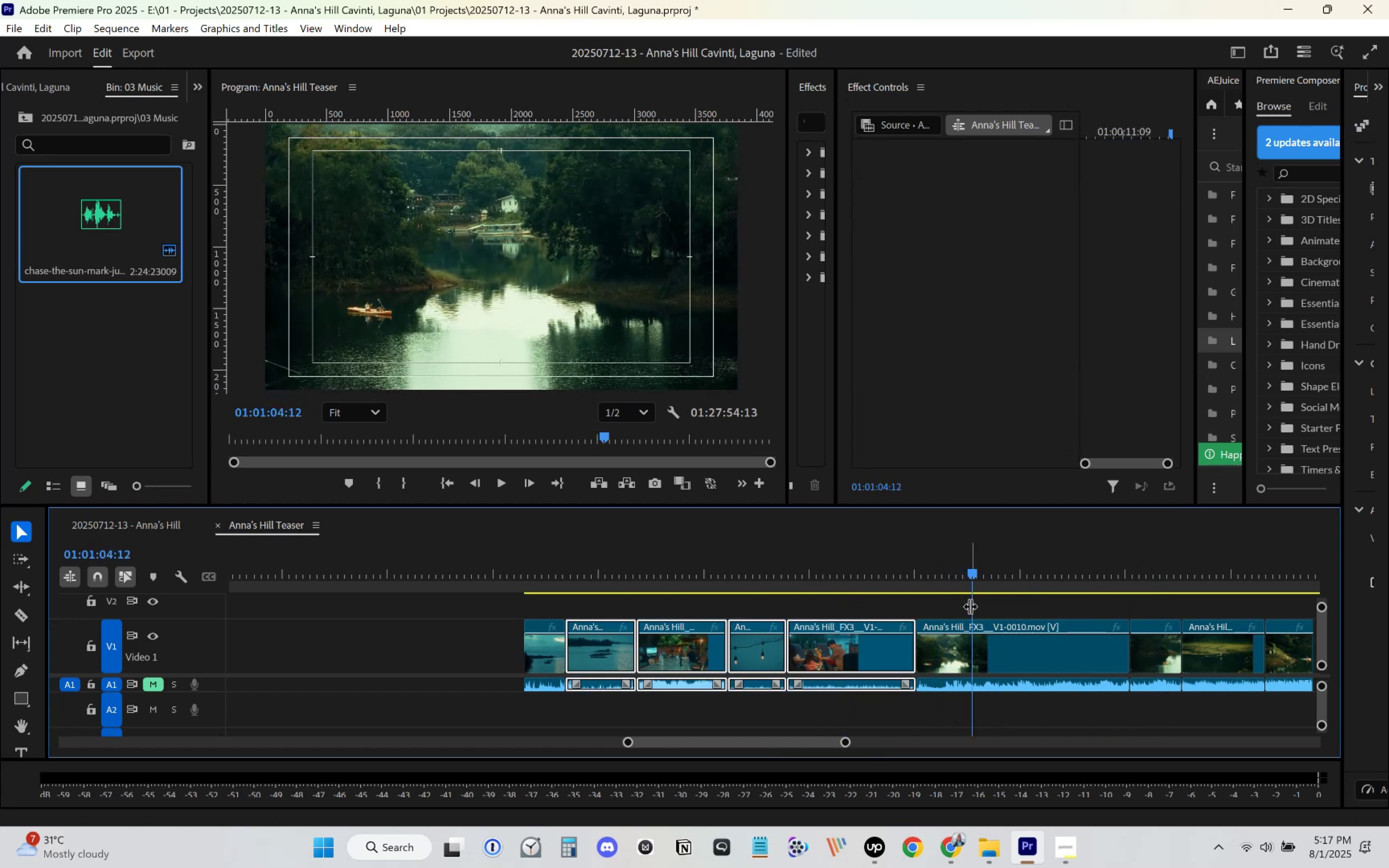 
scroll: coordinate [845, 628], scroll_direction: down, amount: 12.0
 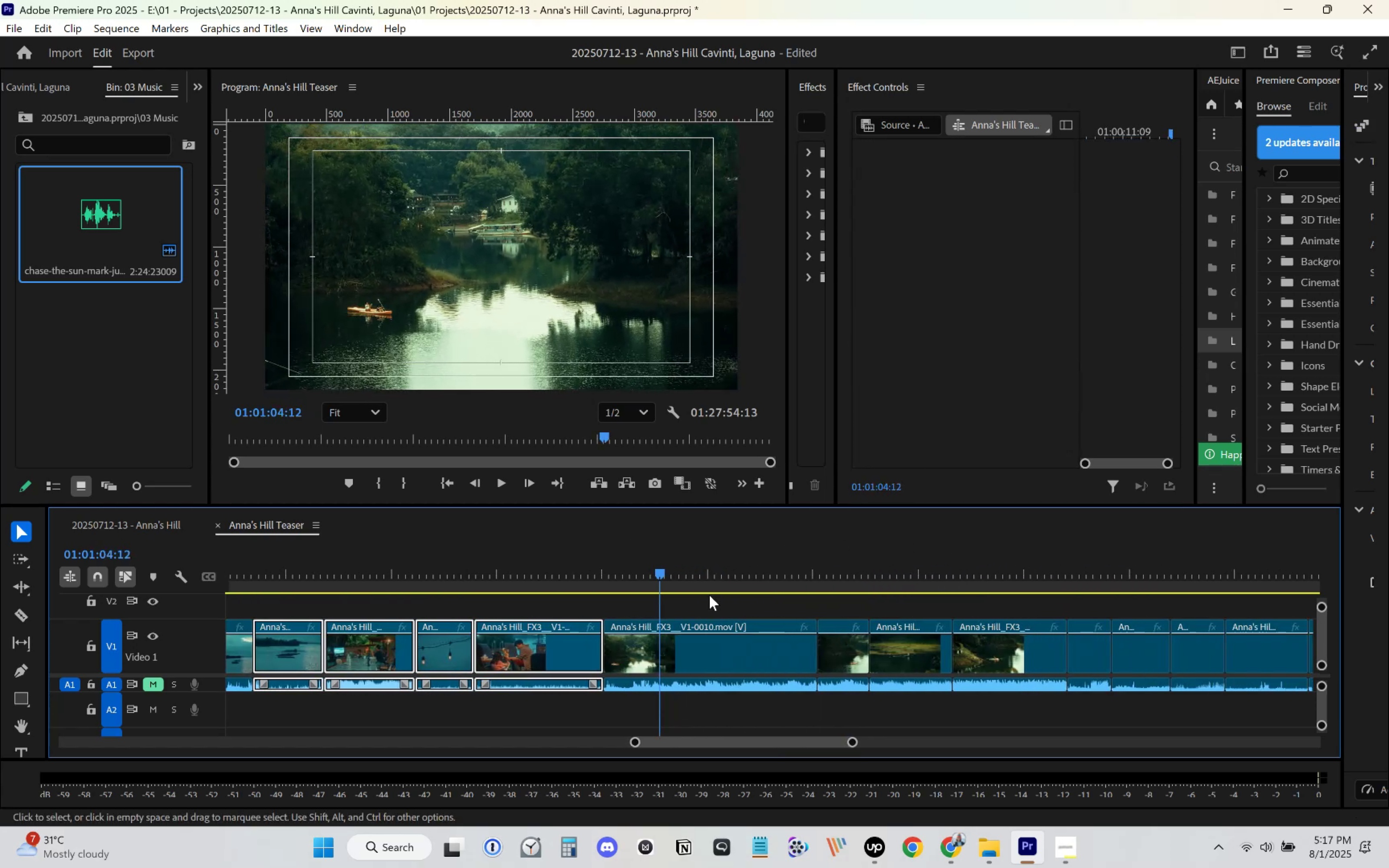 
left_click_drag(start_coordinate=[655, 576], to_coordinate=[1089, 614])
 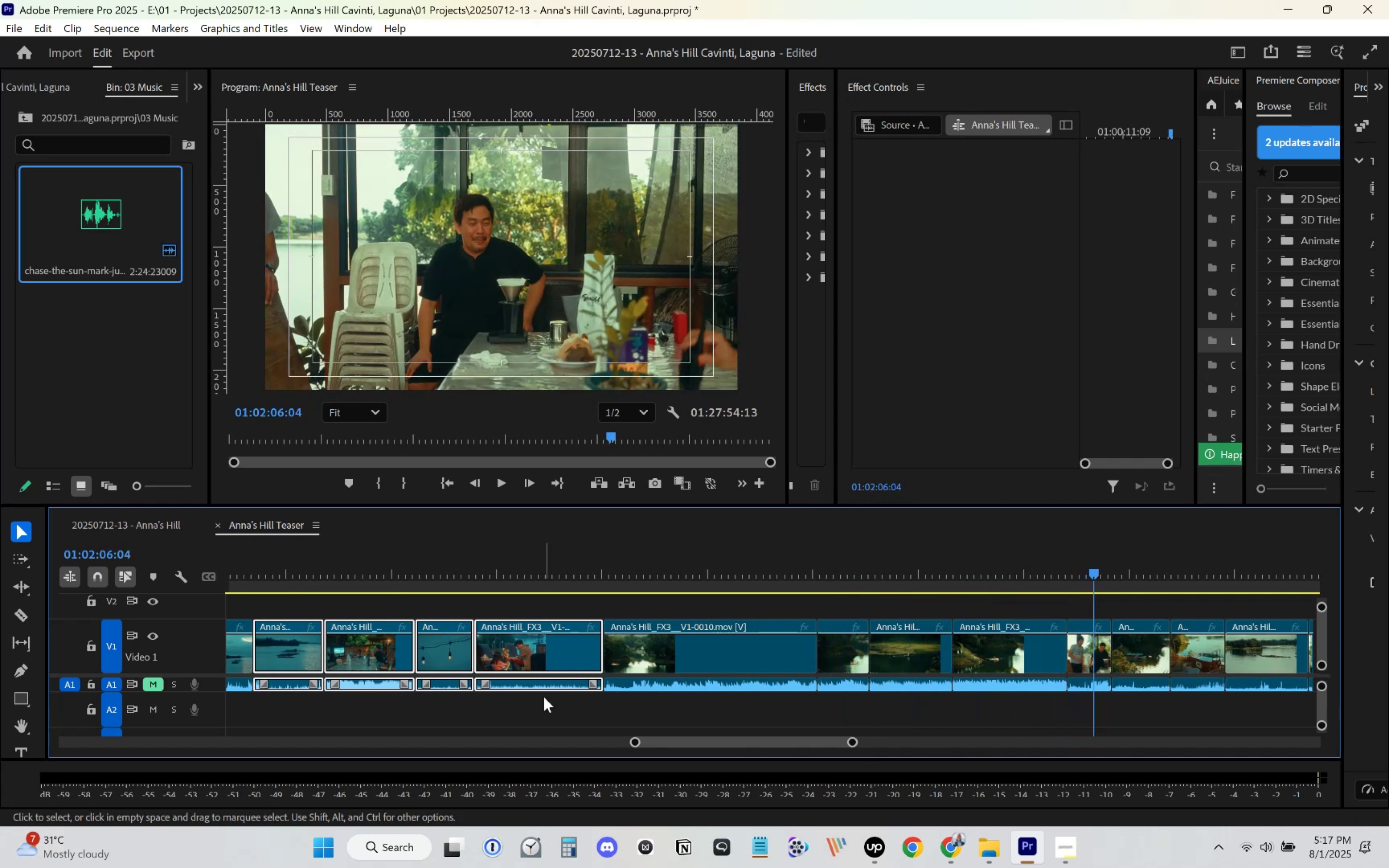 
scroll: coordinate [539, 694], scroll_direction: up, amount: 5.0
 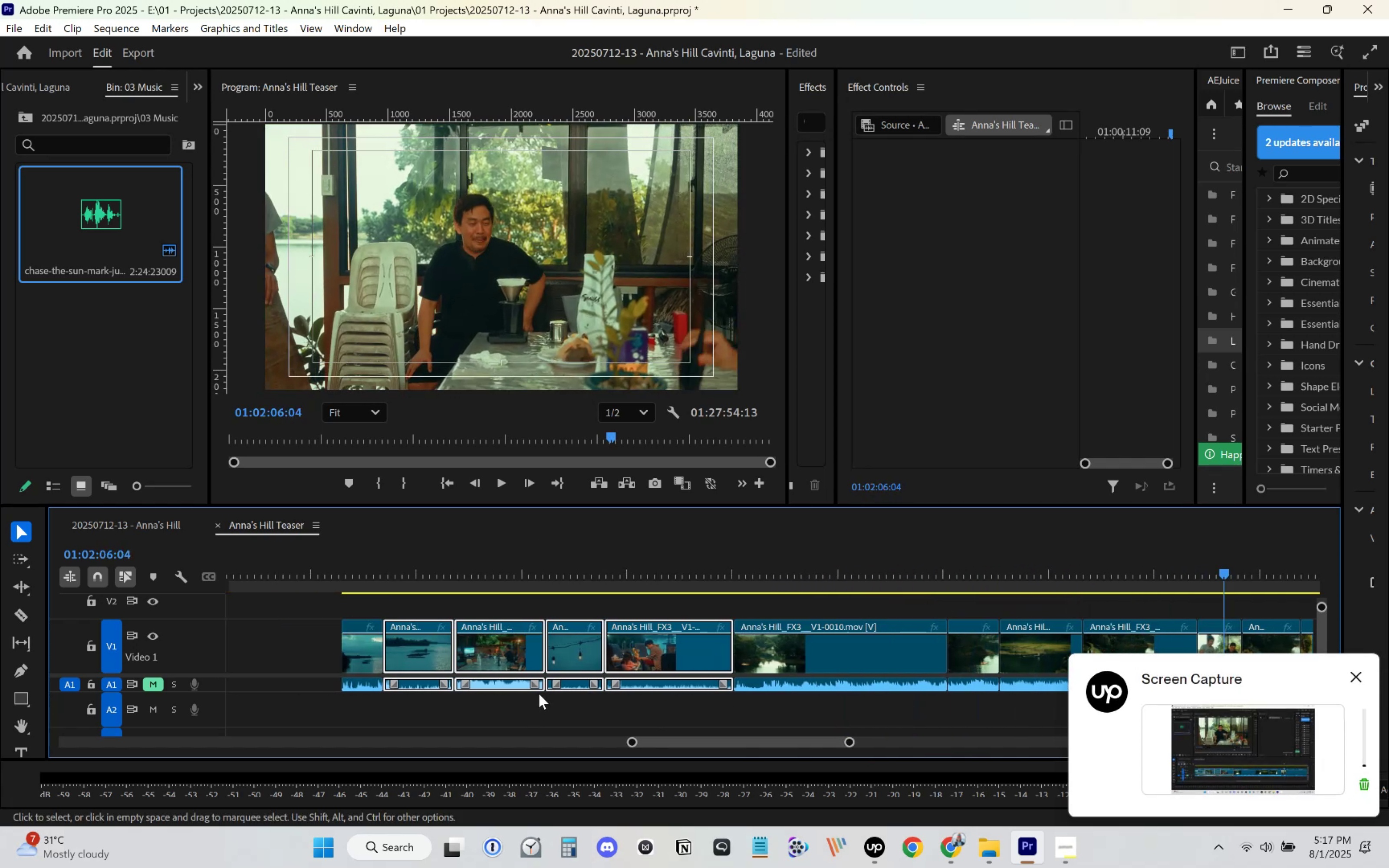 
scroll: coordinate [517, 684], scroll_direction: down, amount: 3.0
 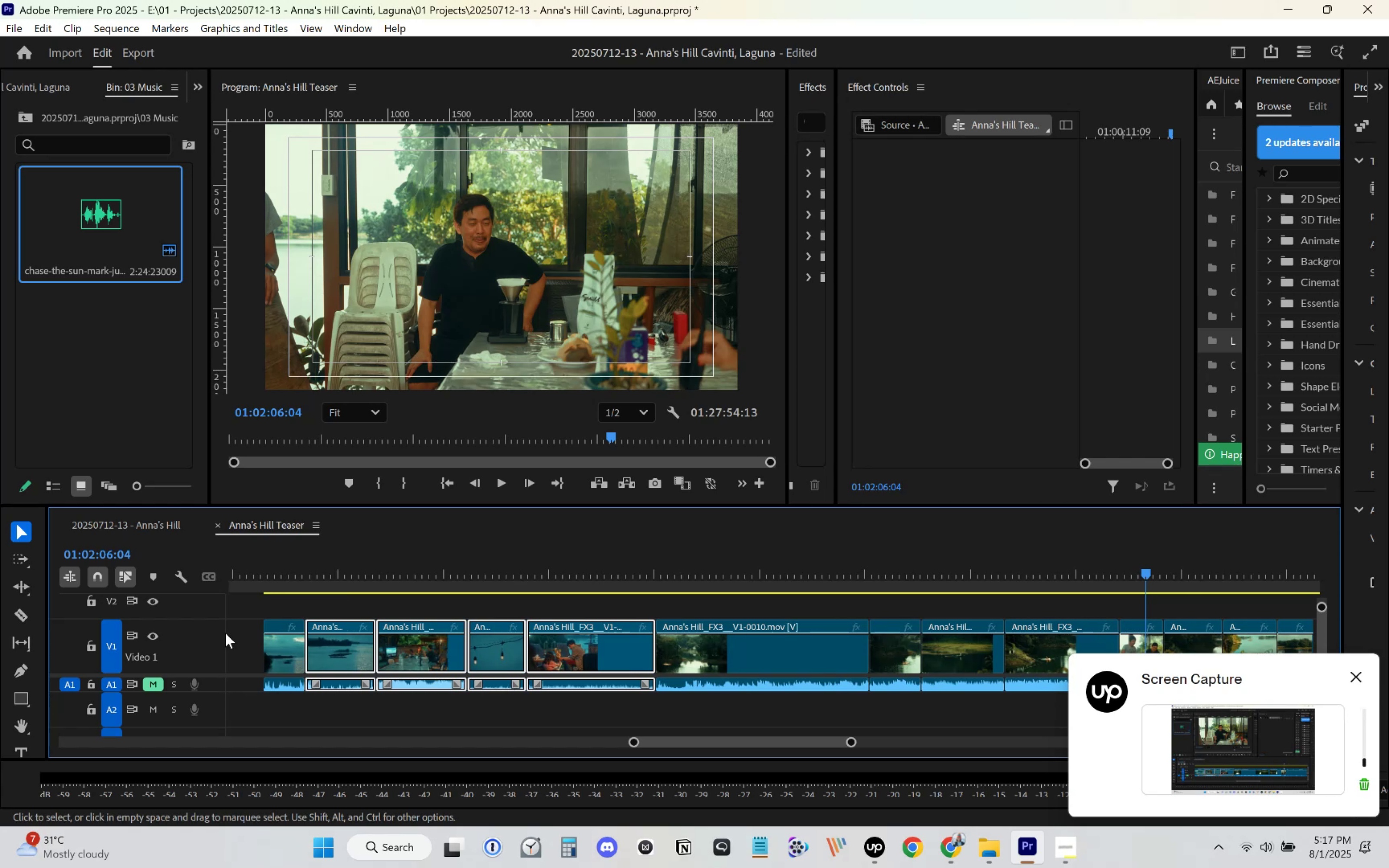 
left_click_drag(start_coordinate=[240, 614], to_coordinate=[1043, 688])
 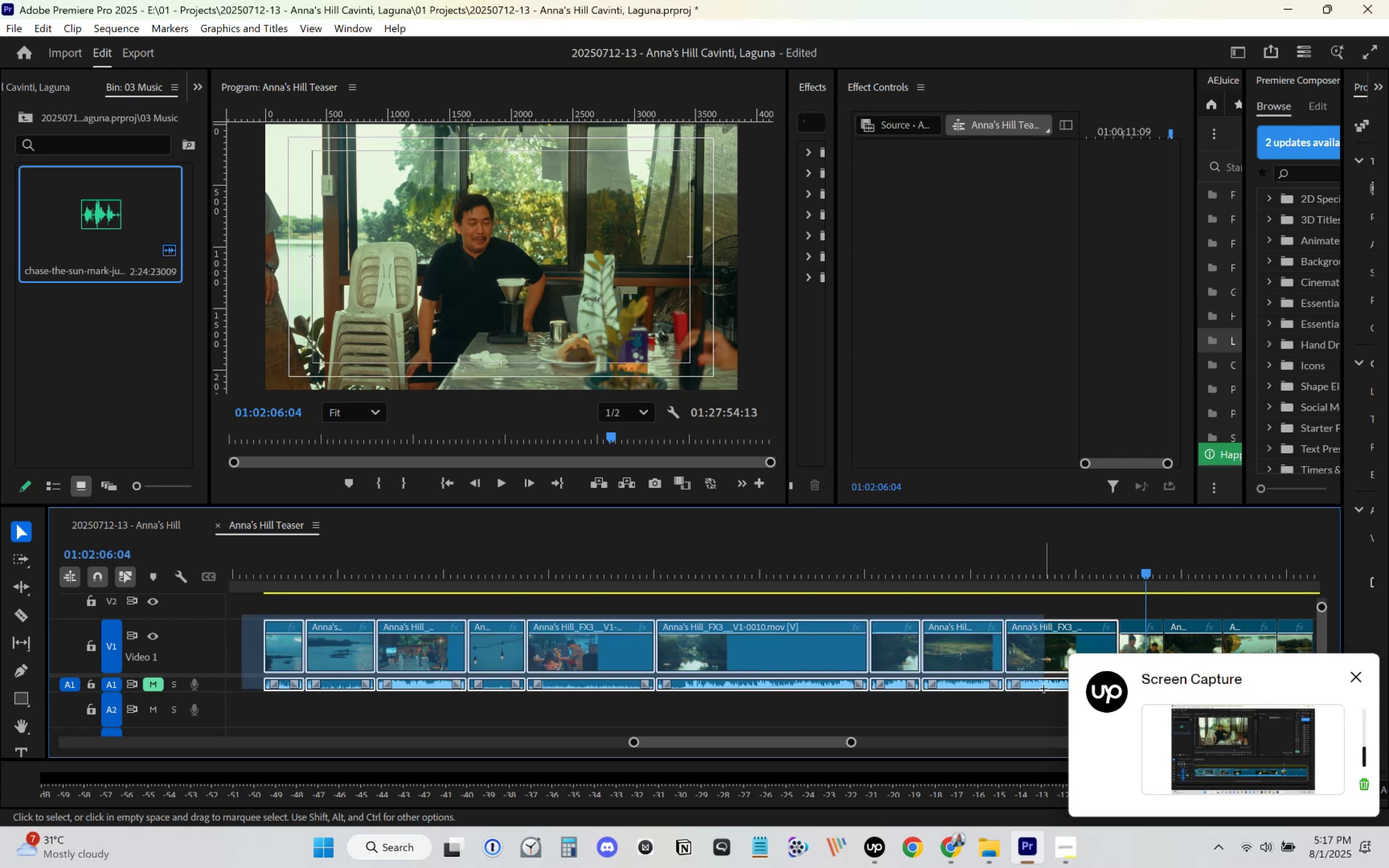 
key(Control+X)
 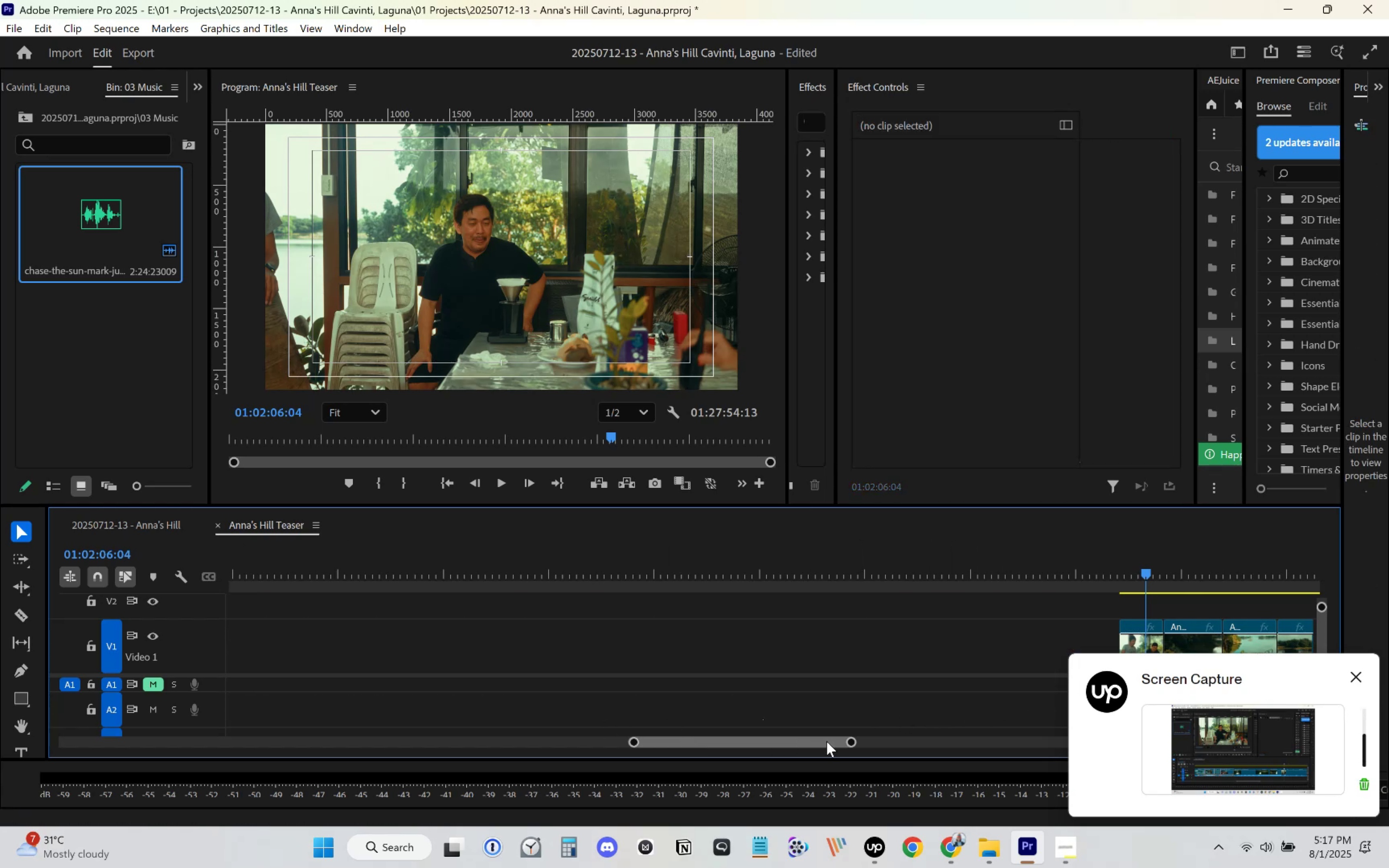 
left_click_drag(start_coordinate=[854, 741], to_coordinate=[968, 730])
 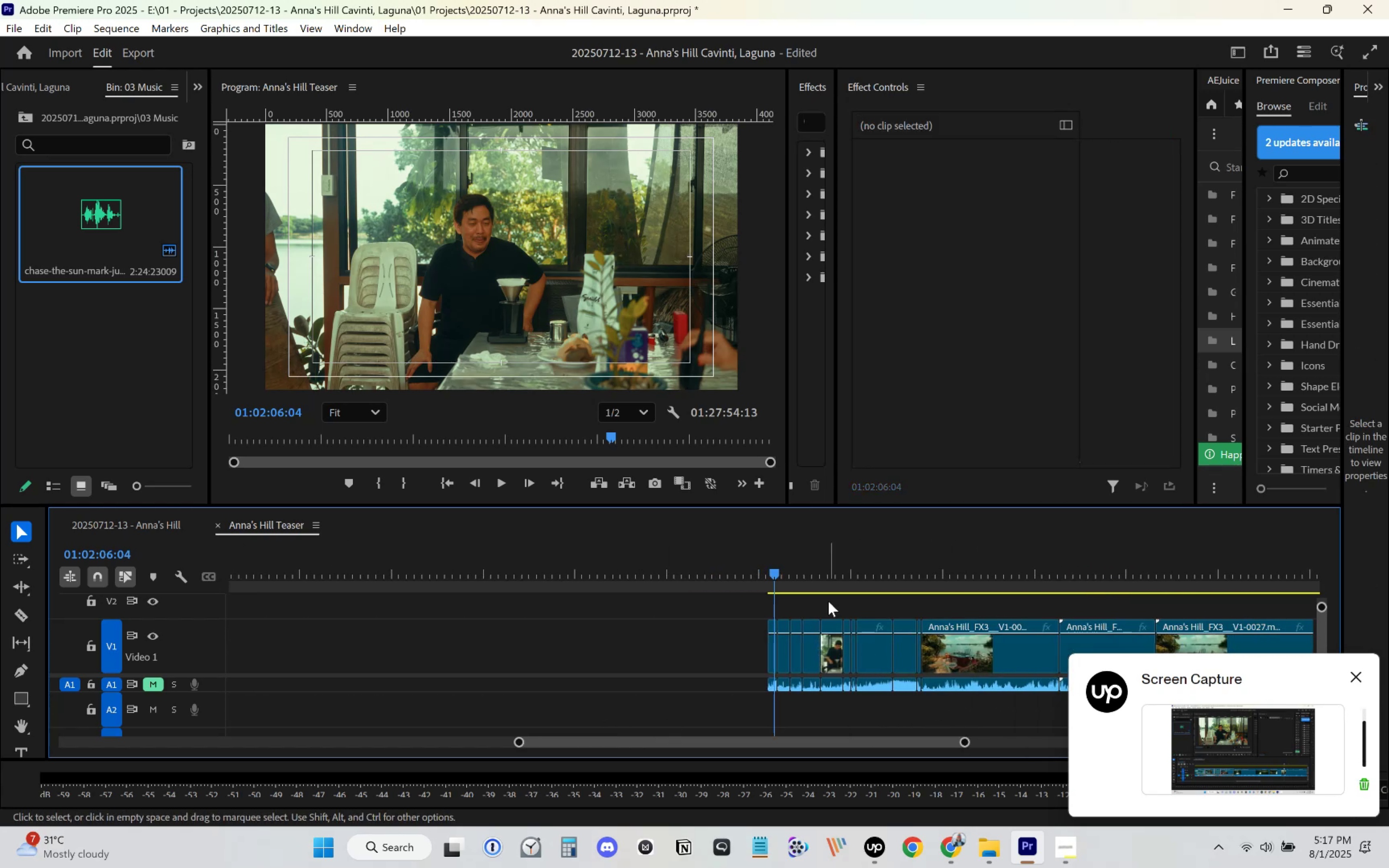 
left_click_drag(start_coordinate=[777, 573], to_coordinate=[1197, 638])
 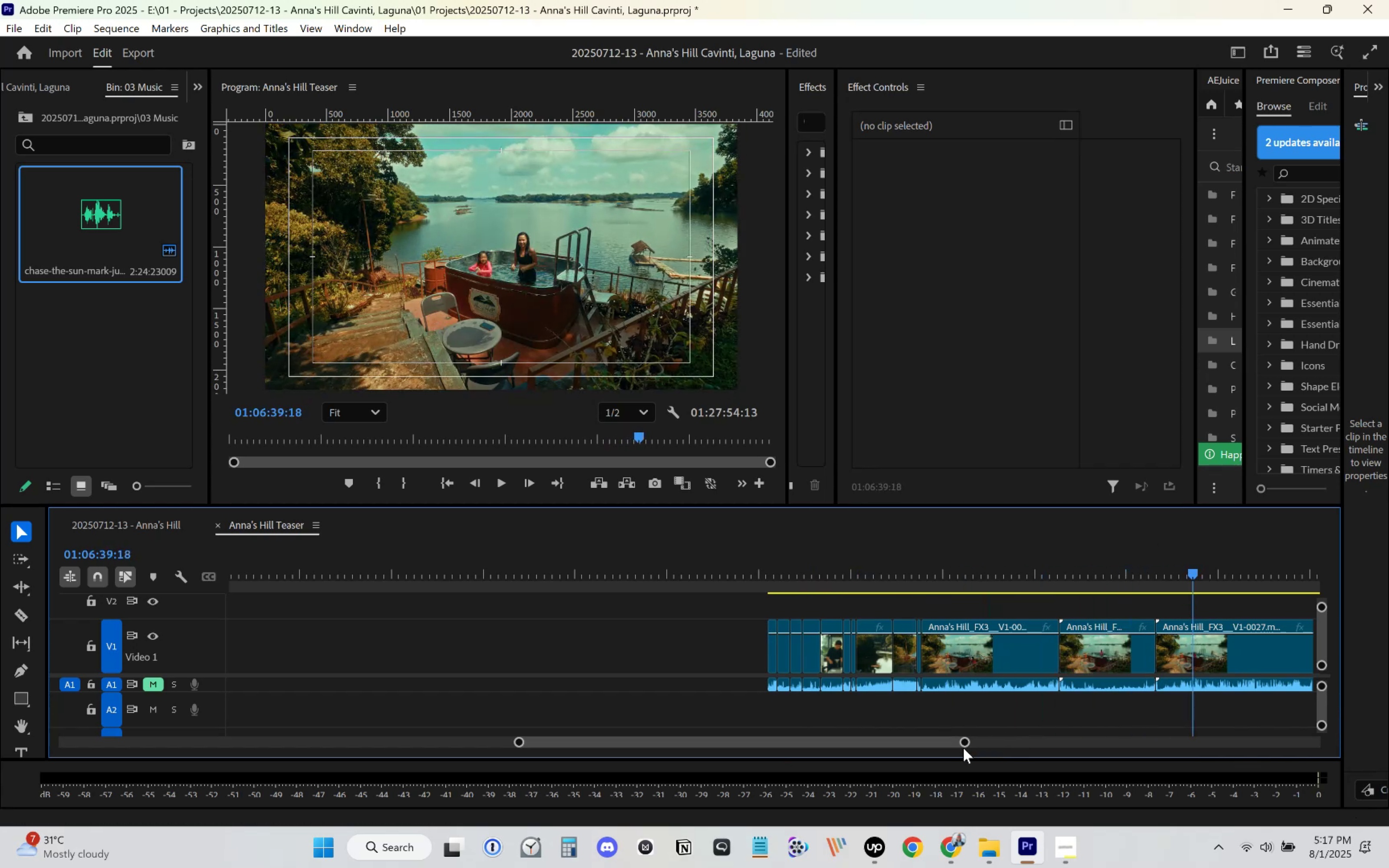 
left_click_drag(start_coordinate=[965, 743], to_coordinate=[1245, 740])
 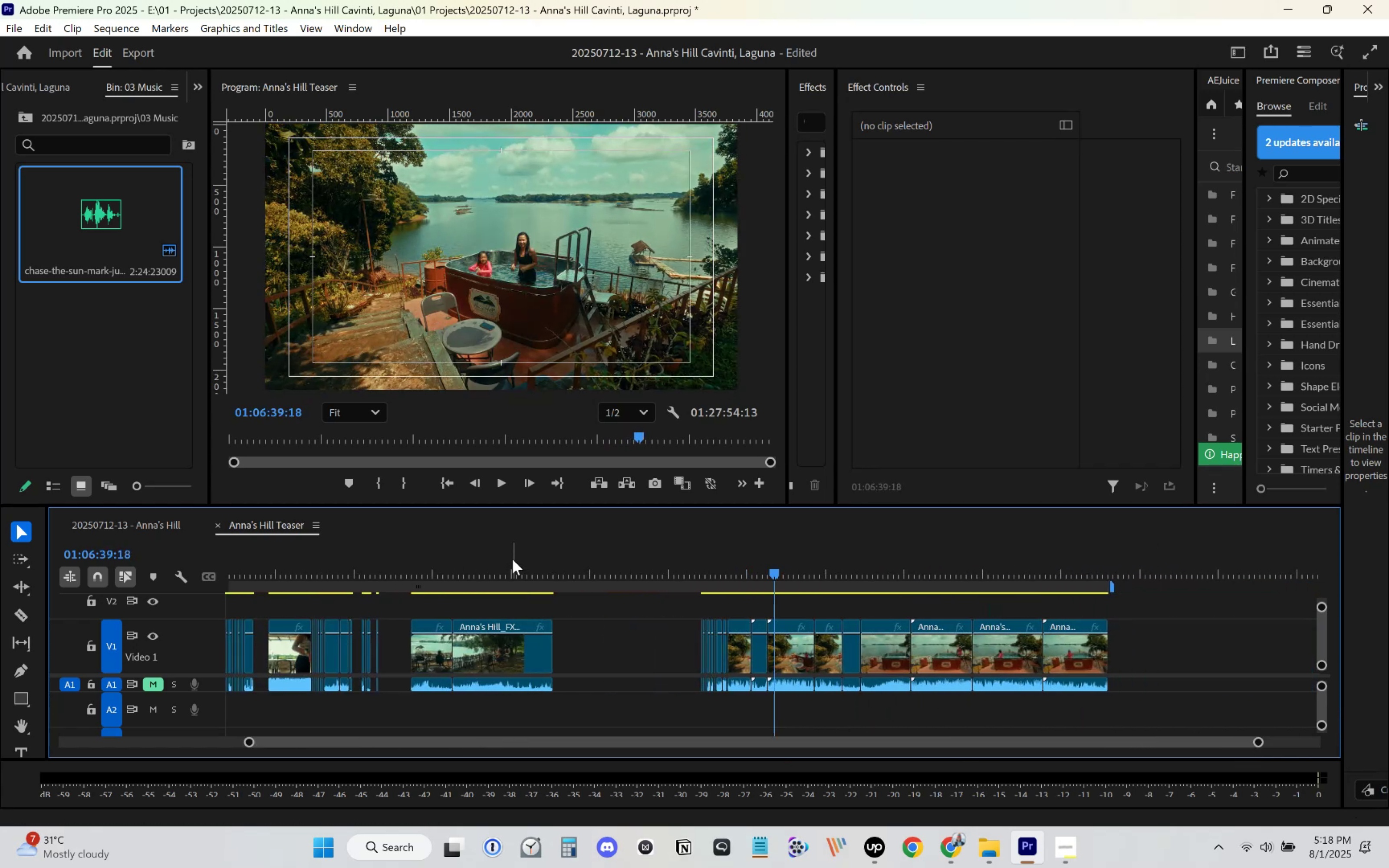 
left_click([513, 559])
 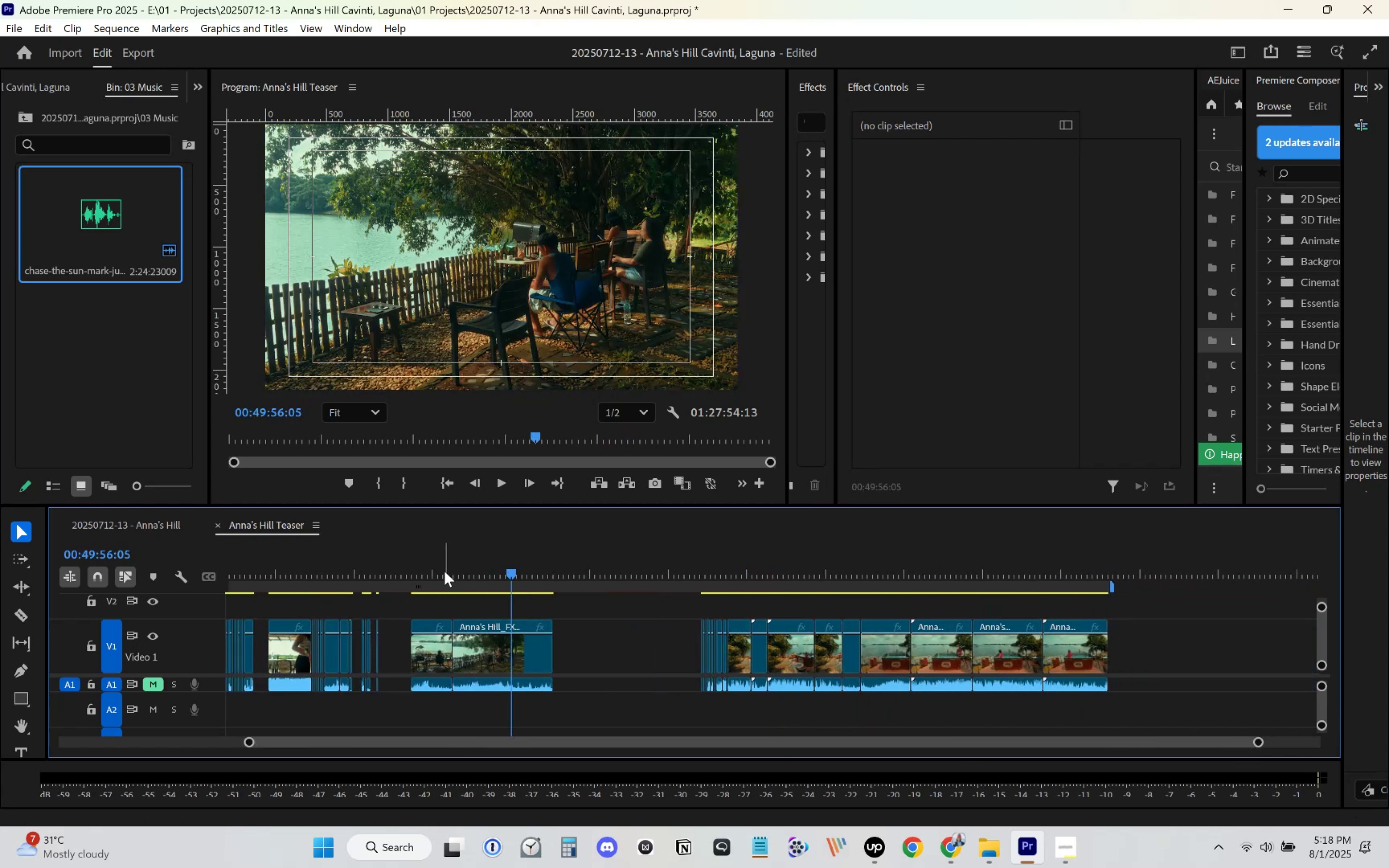 
scroll: coordinate [431, 570], scroll_direction: up, amount: 12.0
 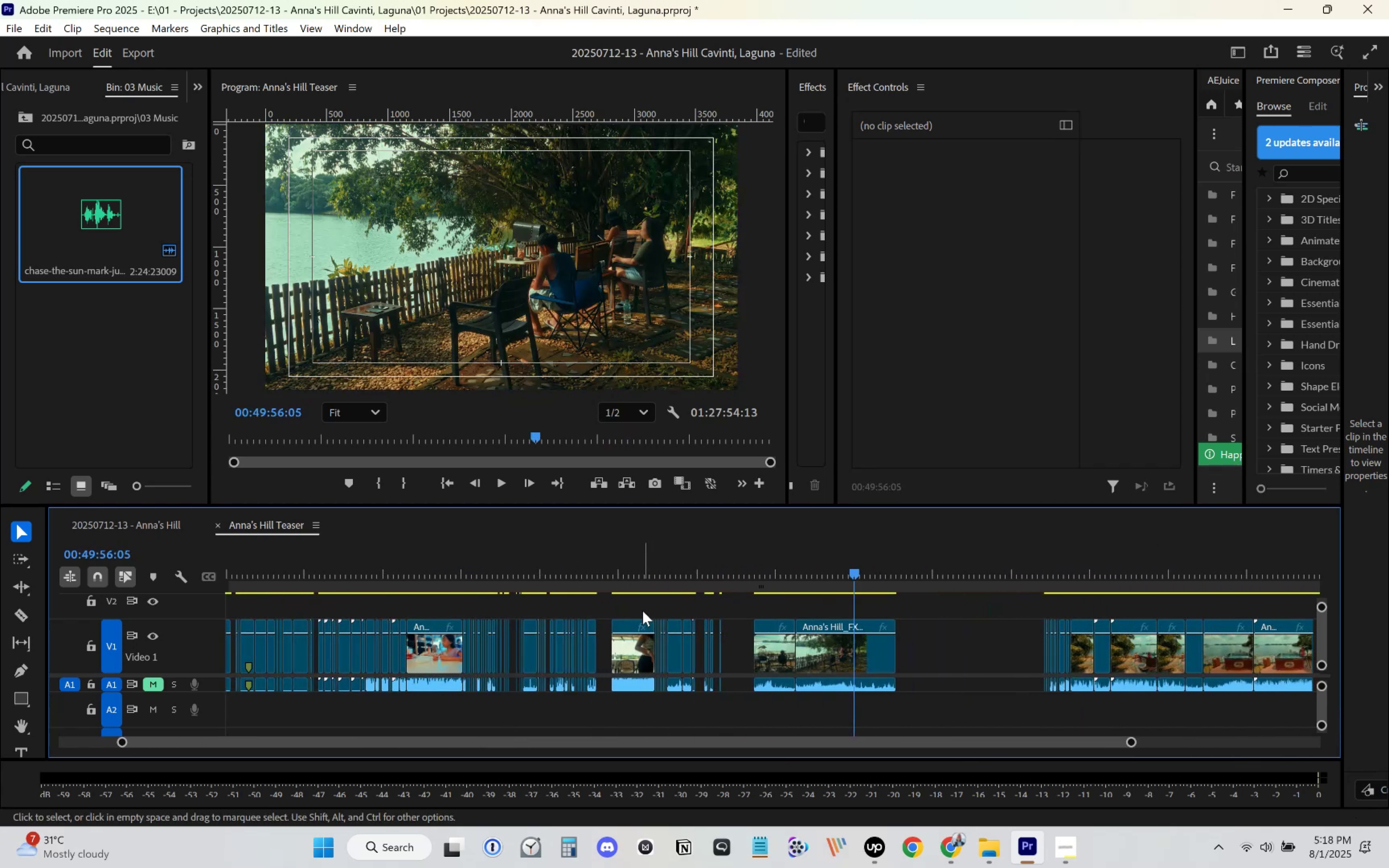 
left_click_drag(start_coordinate=[616, 576], to_coordinate=[468, 586])
 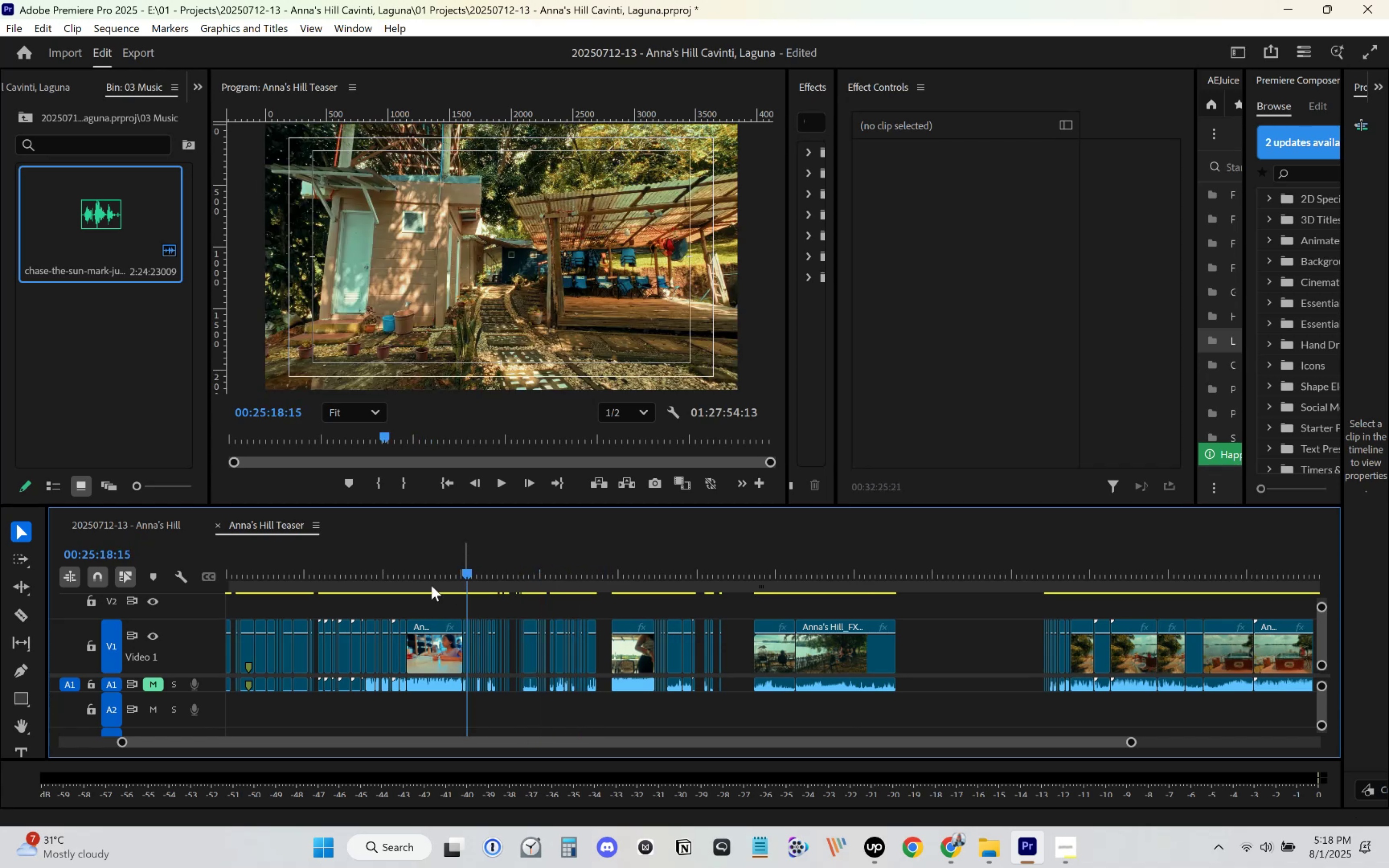 
scroll: coordinate [405, 586], scroll_direction: up, amount: 15.0
 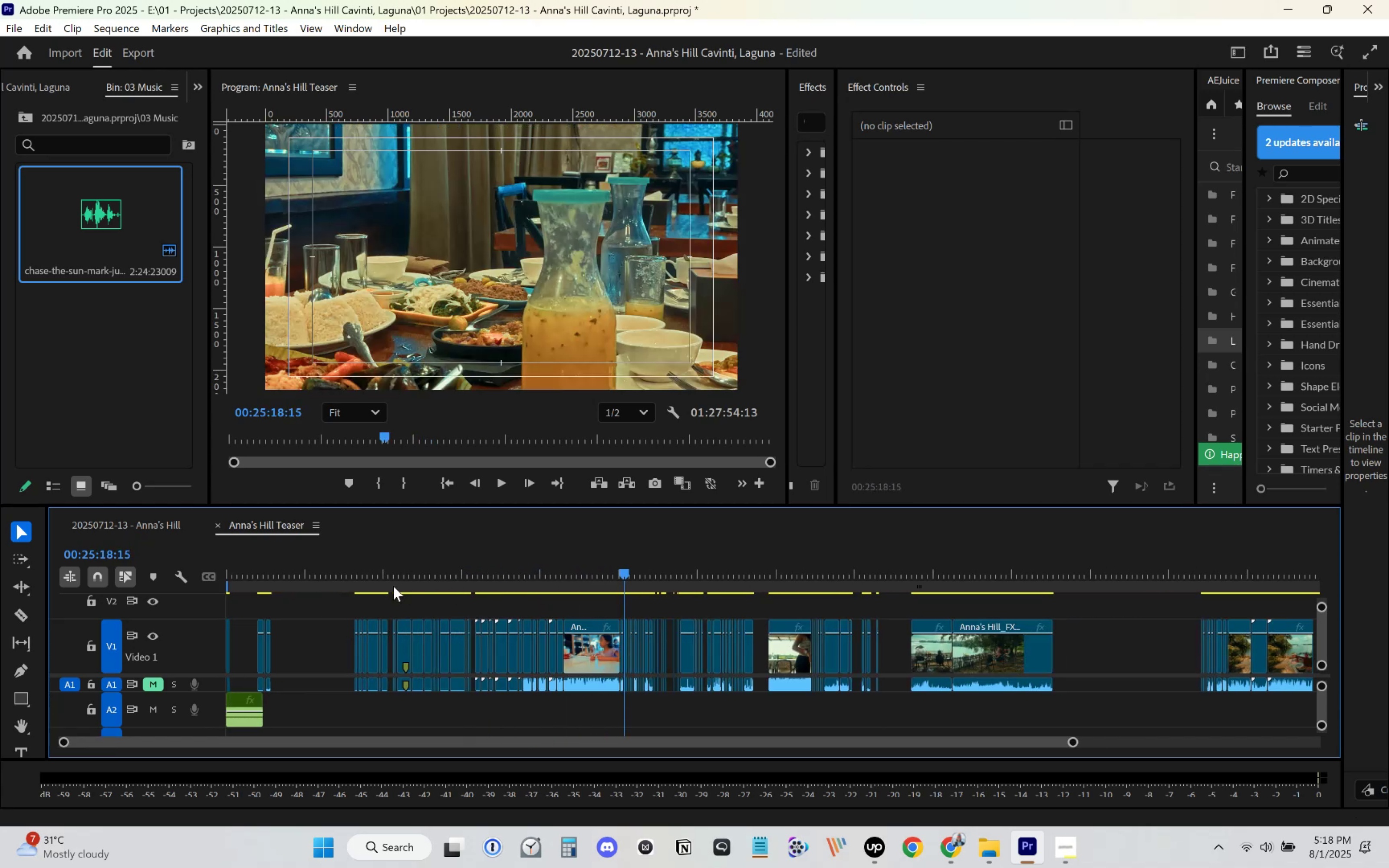 
left_click_drag(start_coordinate=[358, 575], to_coordinate=[376, 569])
 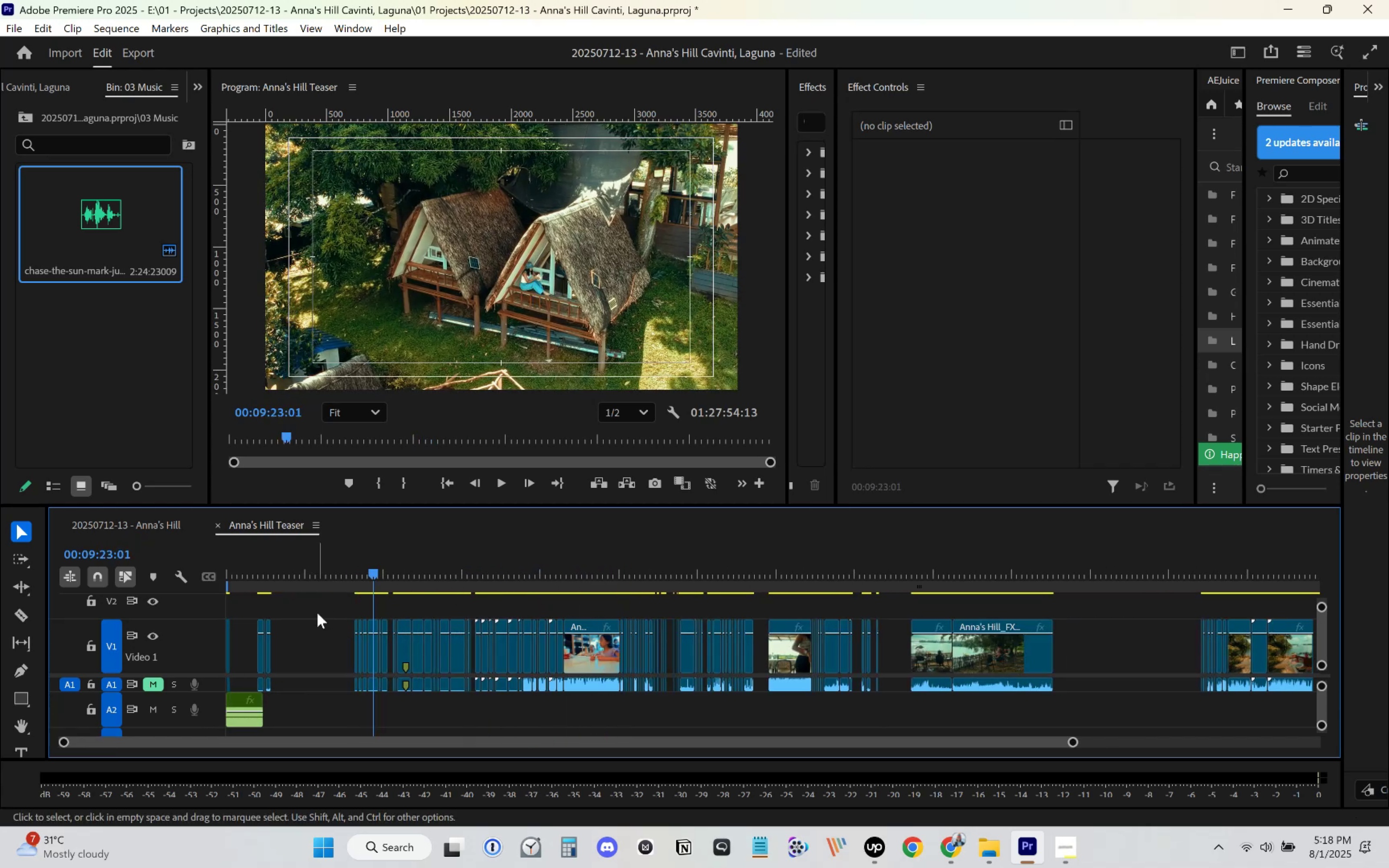 
left_click_drag(start_coordinate=[316, 614], to_coordinate=[1057, 669])
 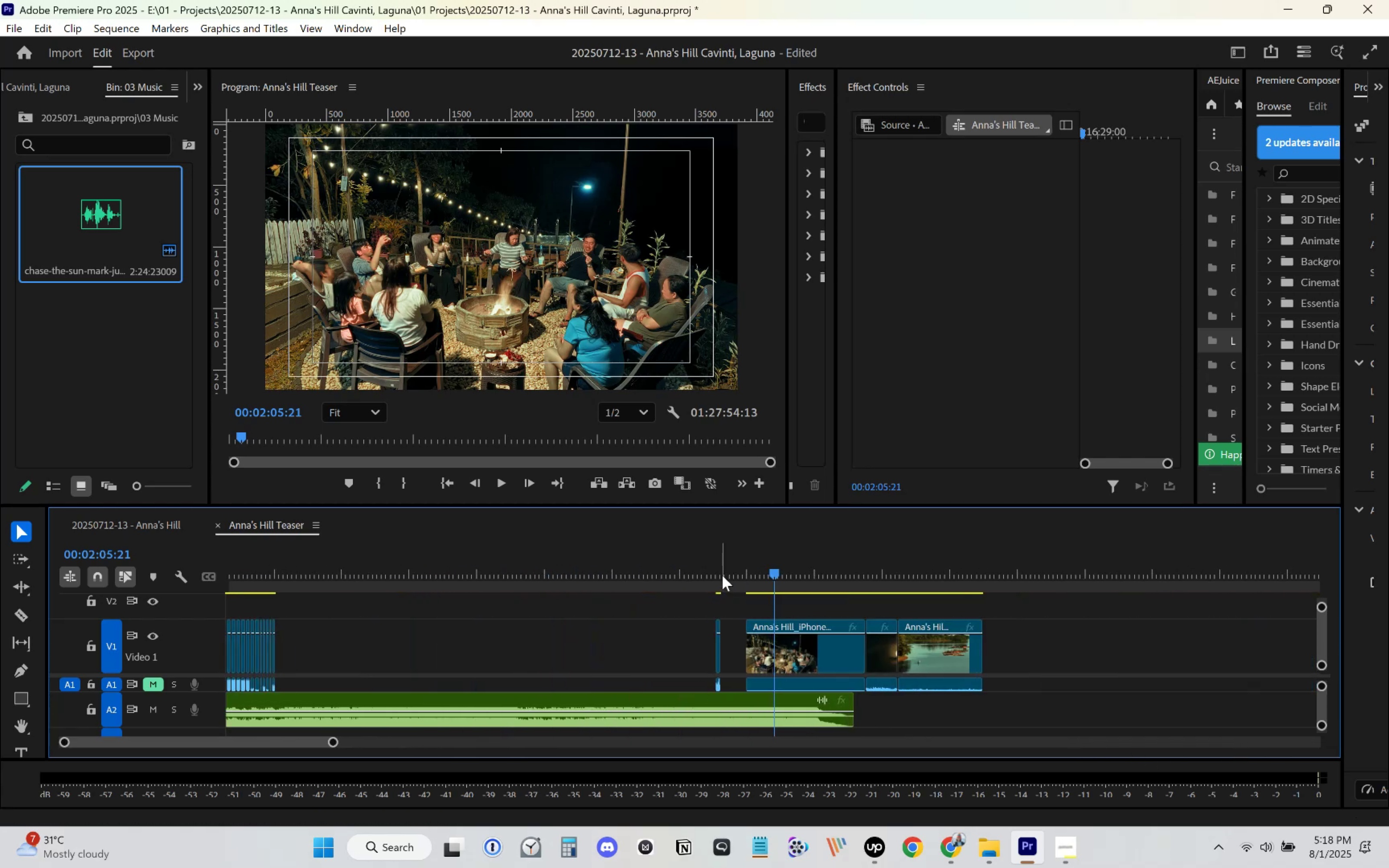 
wait(12.03)
 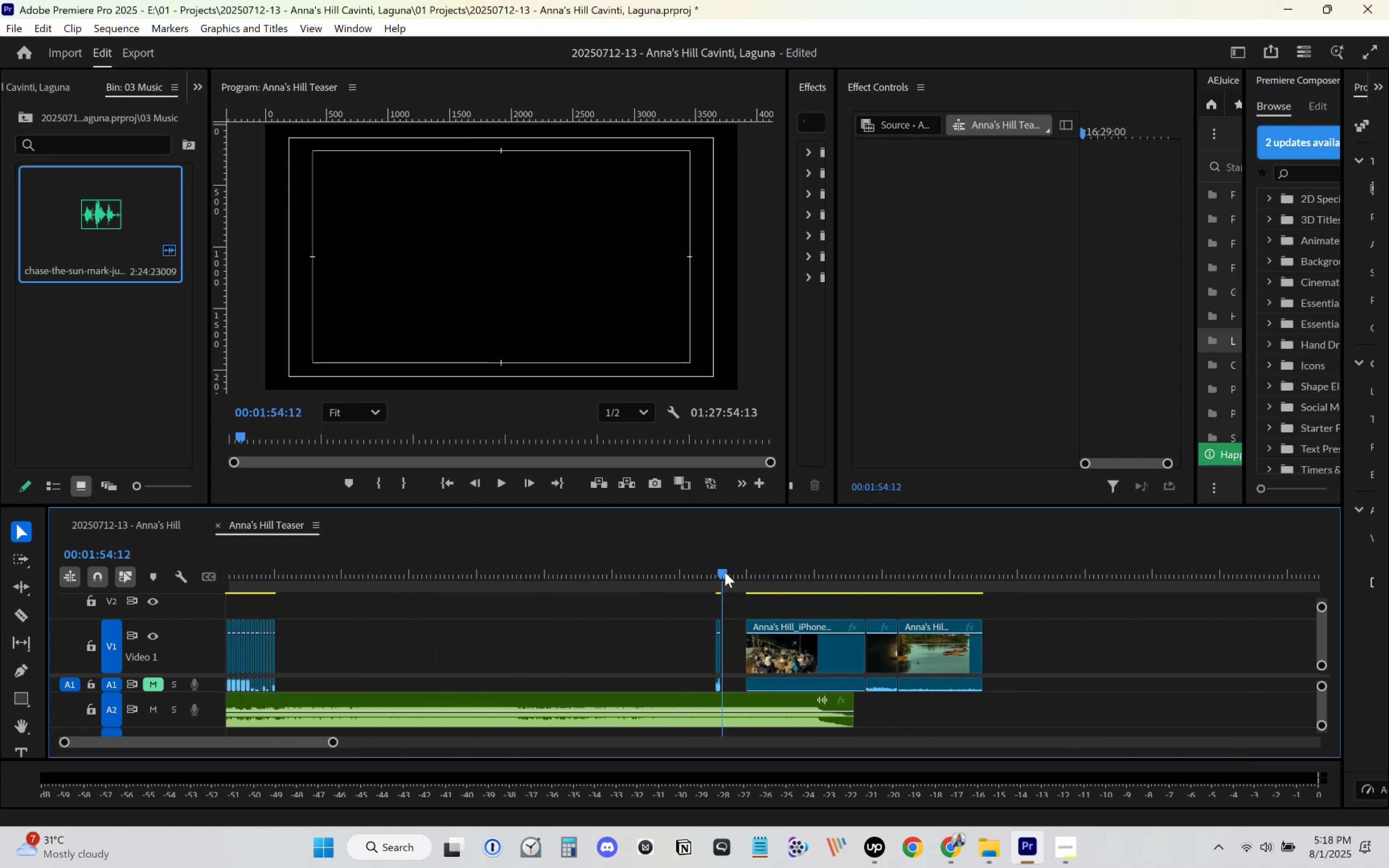 
key(Control+V)
 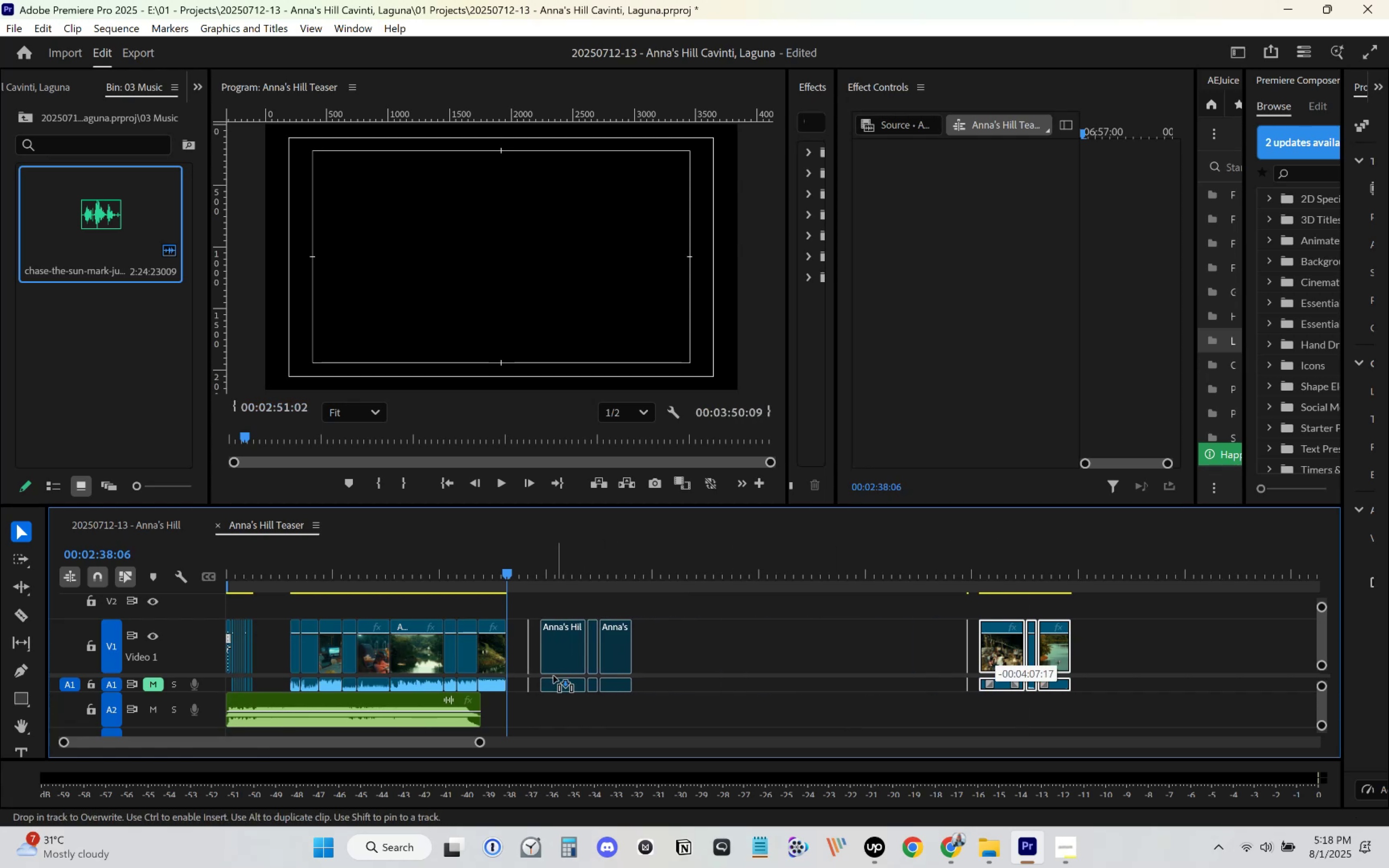 
wait(5.29)
 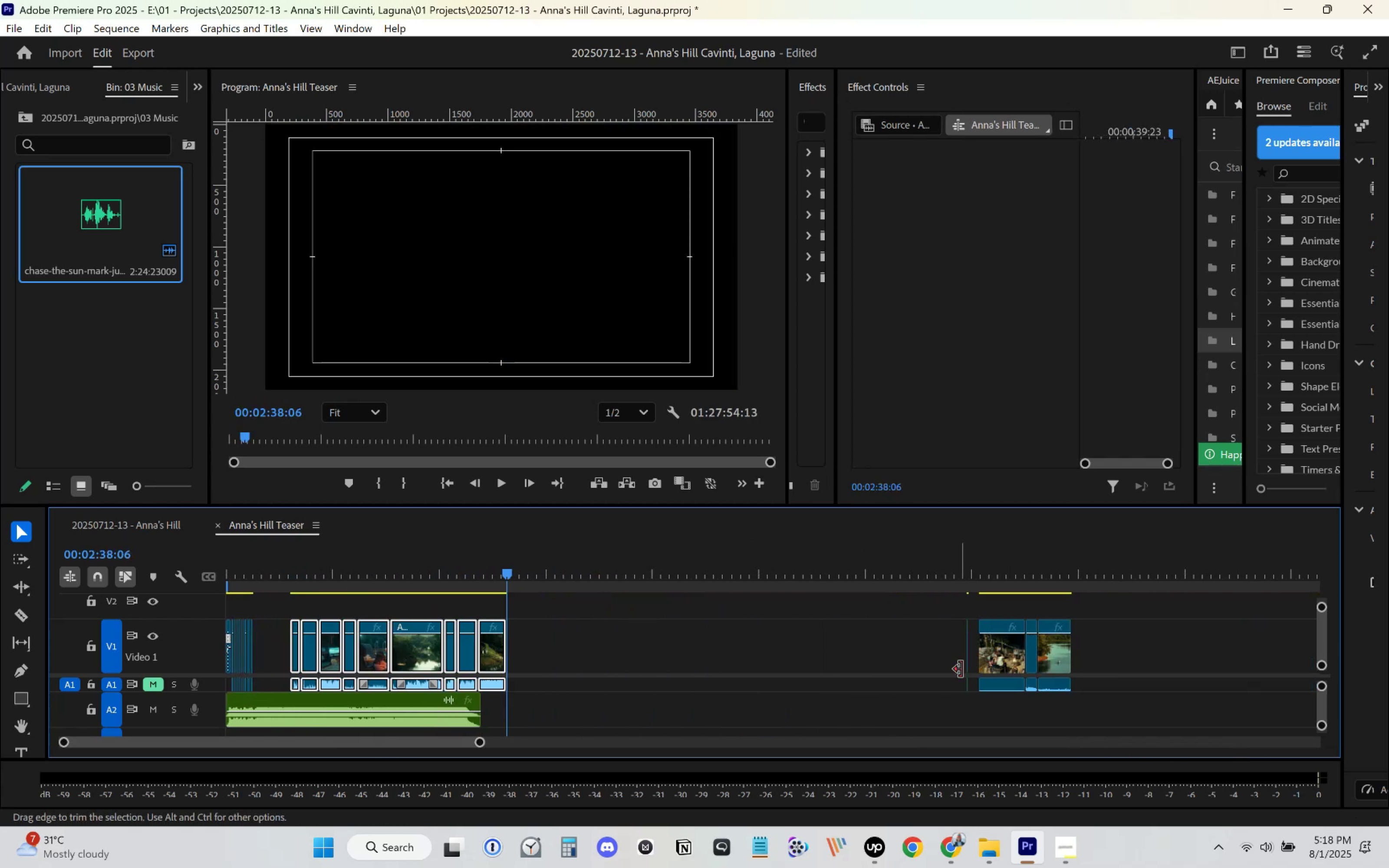 
scroll: coordinate [434, 633], scroll_direction: up, amount: 8.0
 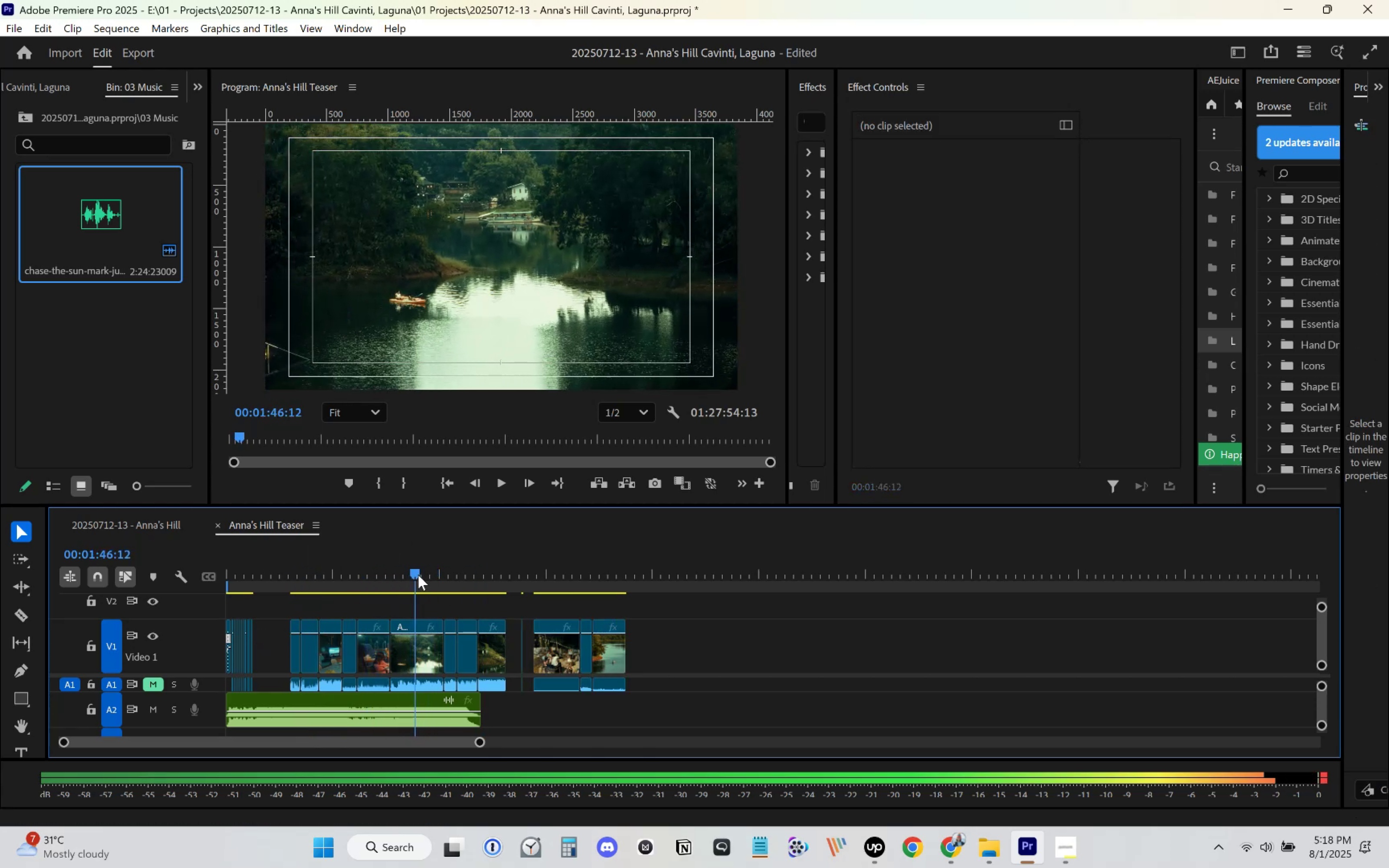 
wait(20.72)
 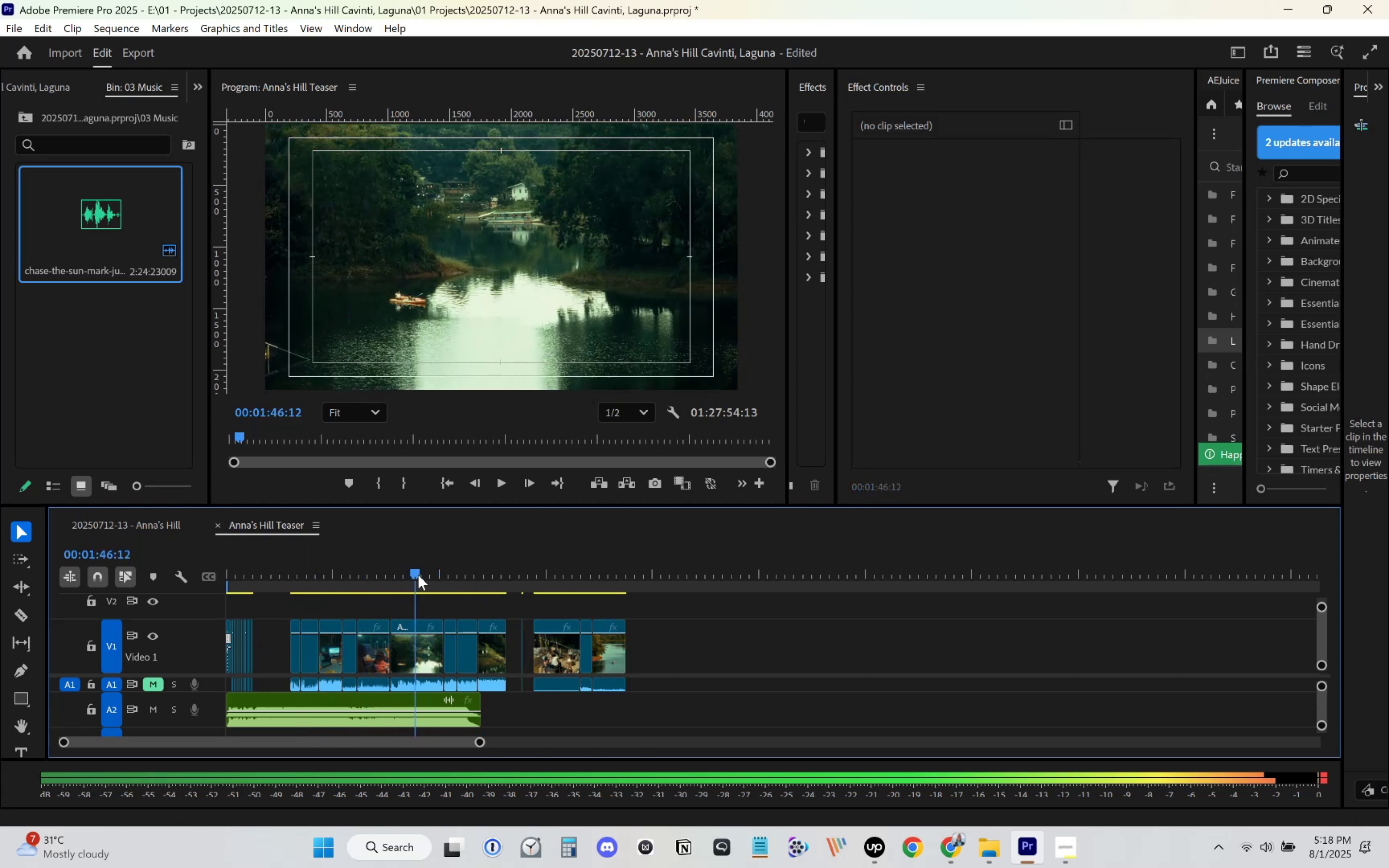 
left_click([453, 647])
 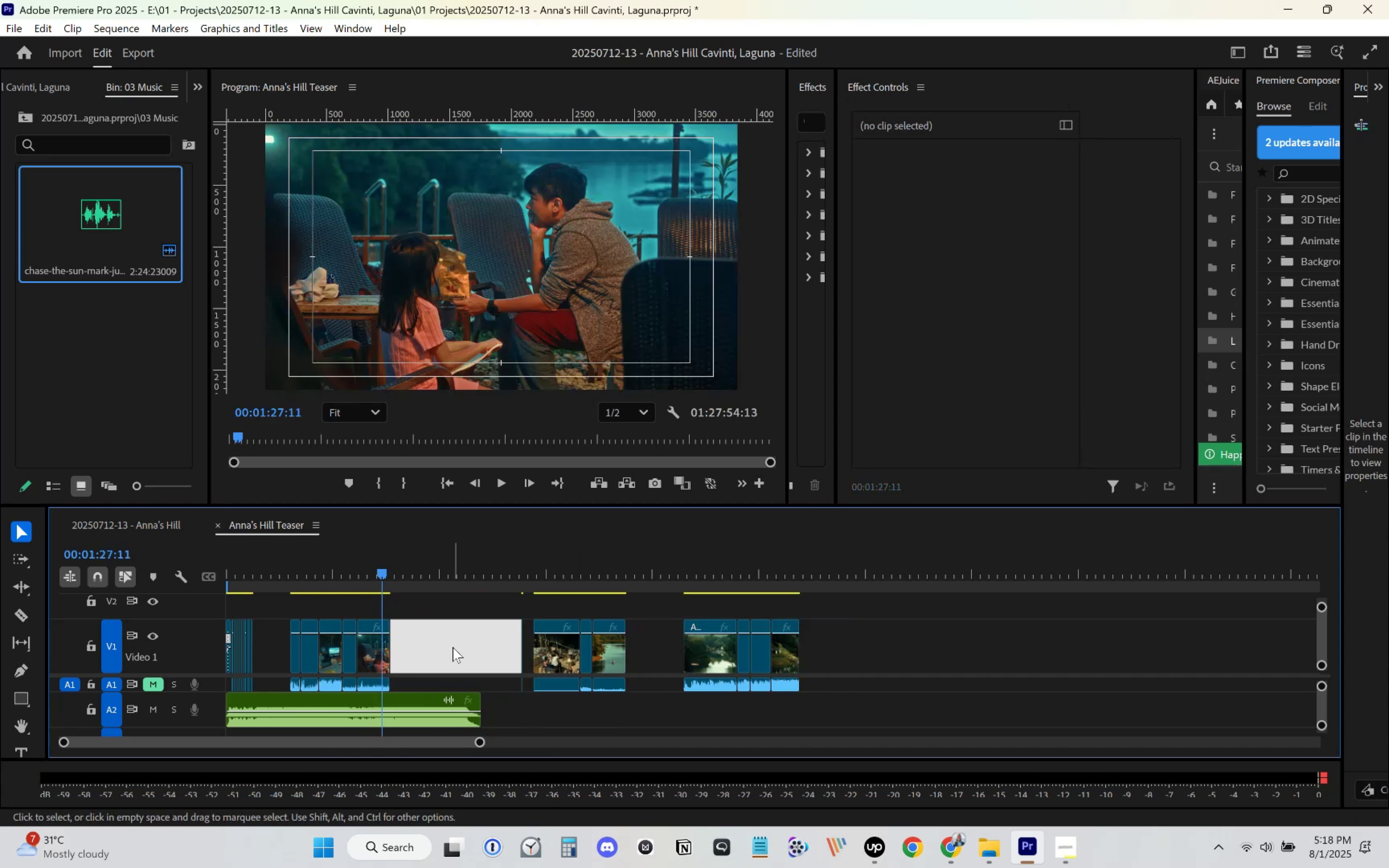 
key(Delete)
 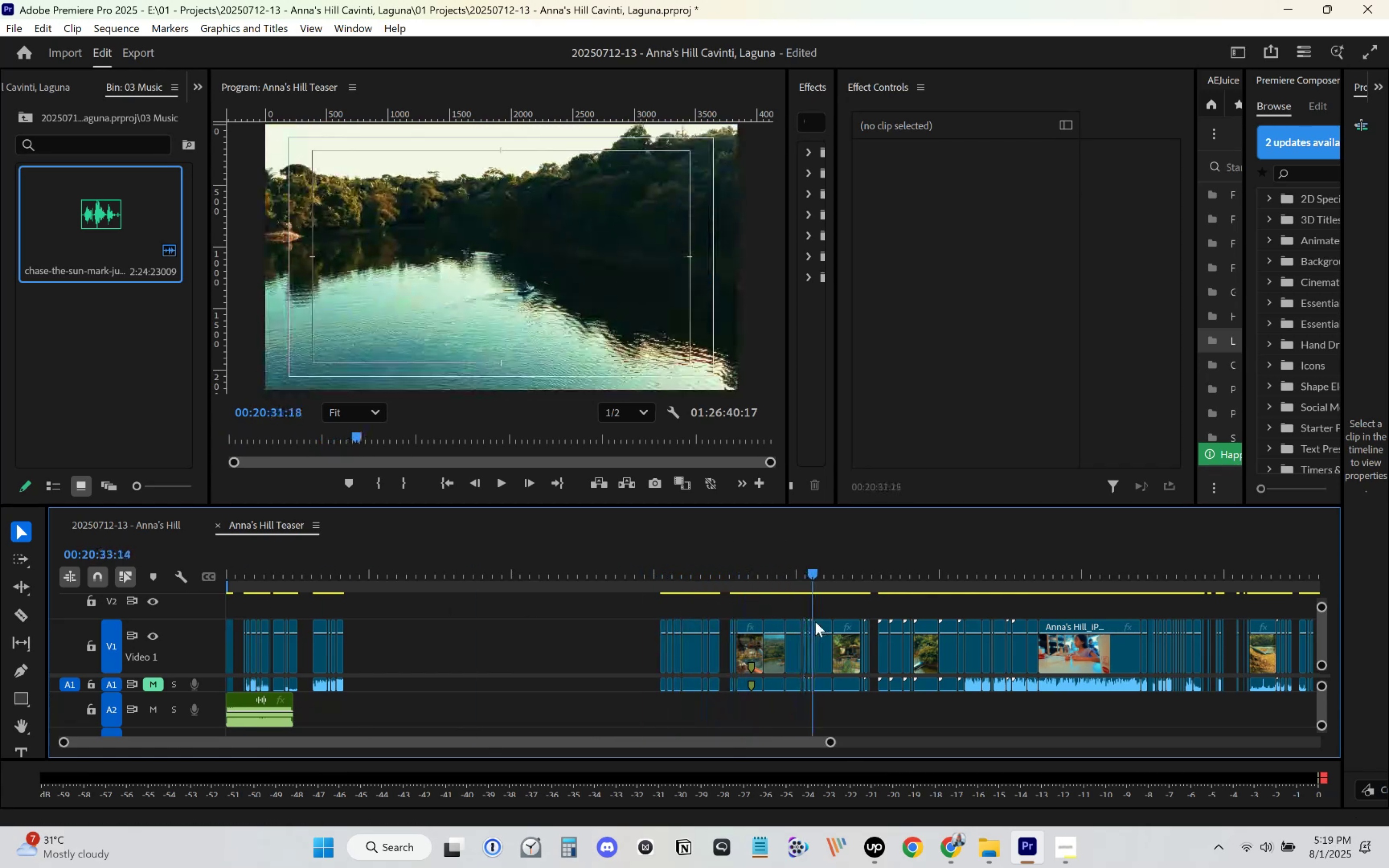 
wait(19.77)
 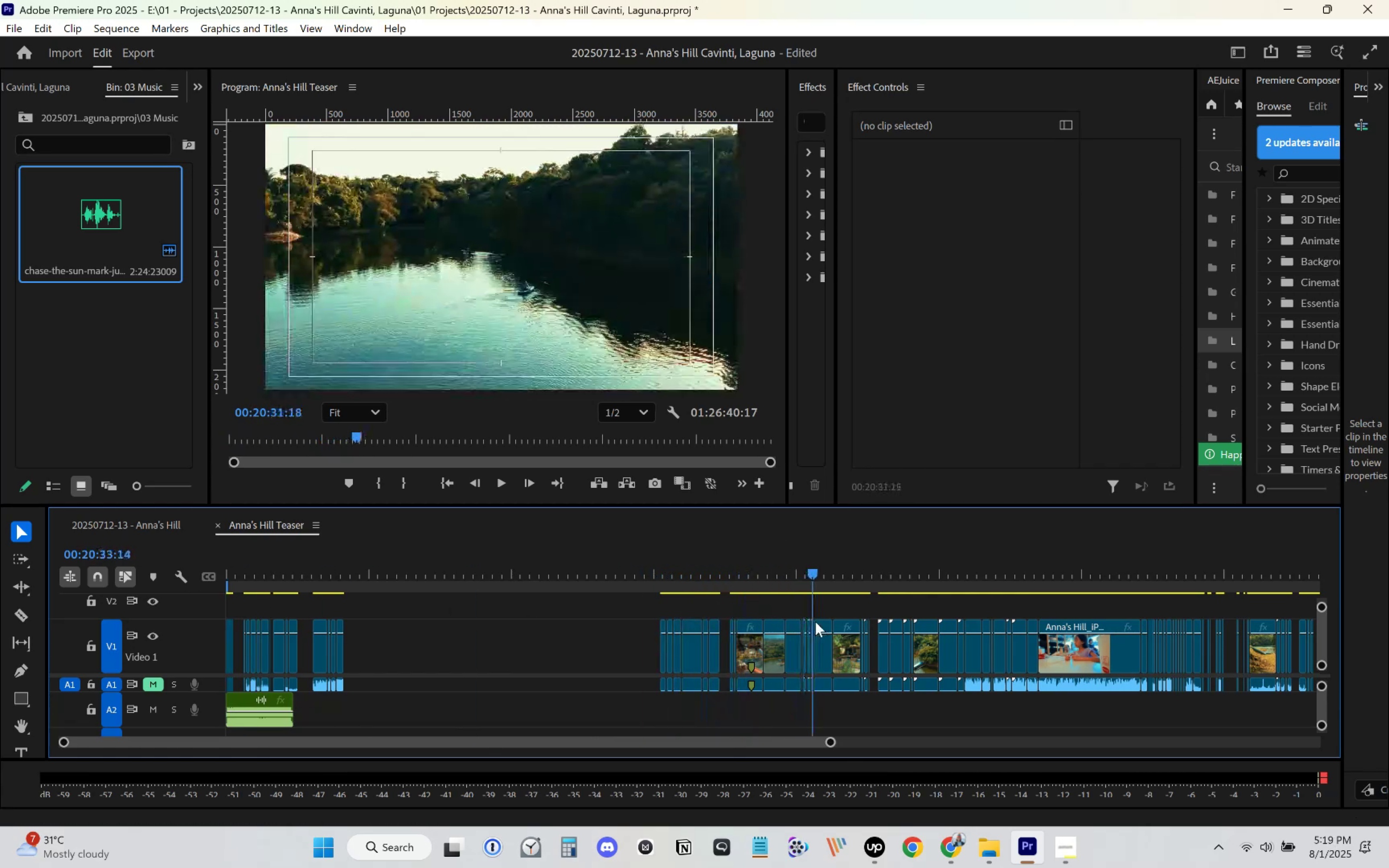 
key(Space)
 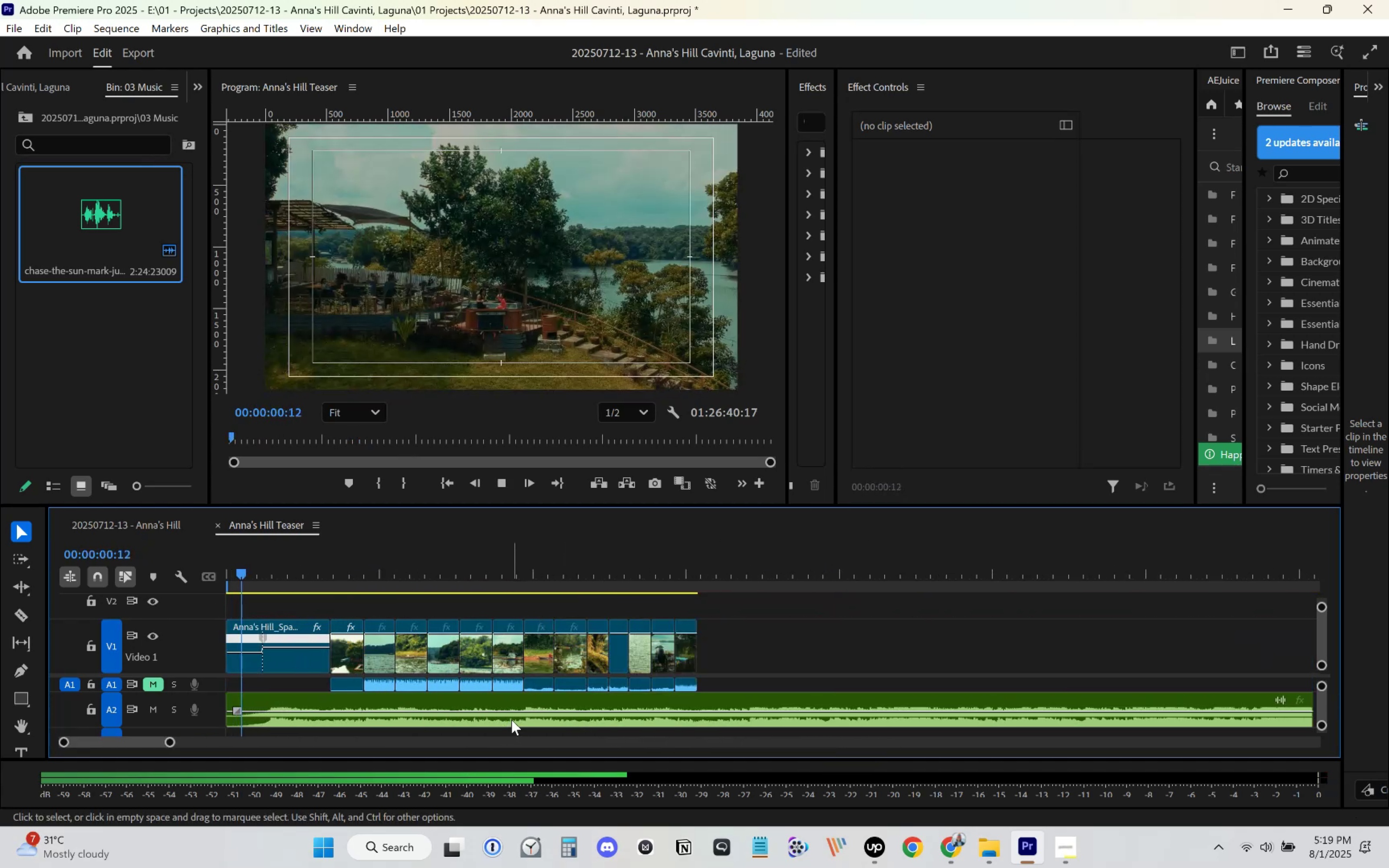 
mouse_move([547, 713])
 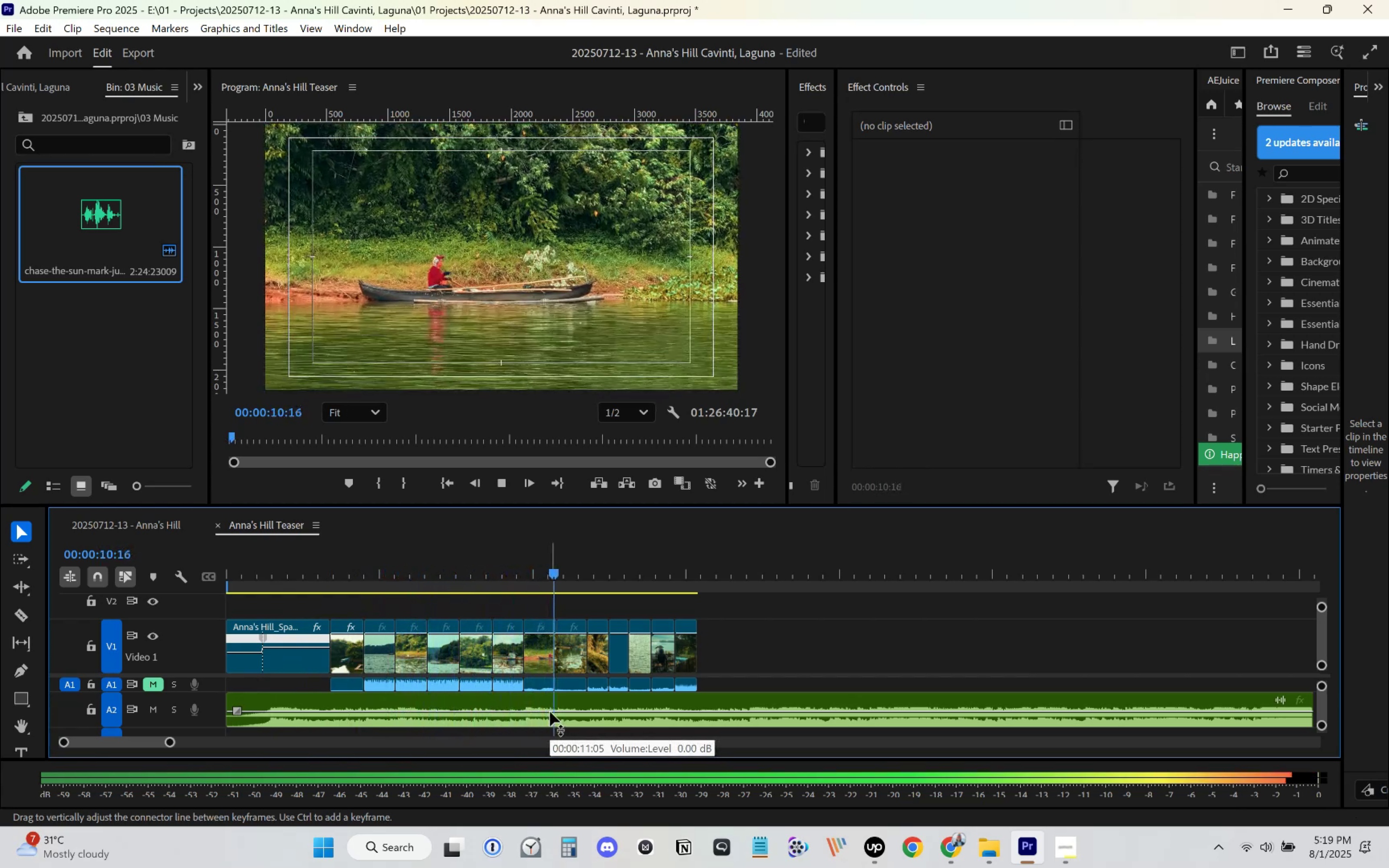 
wait(7.81)
 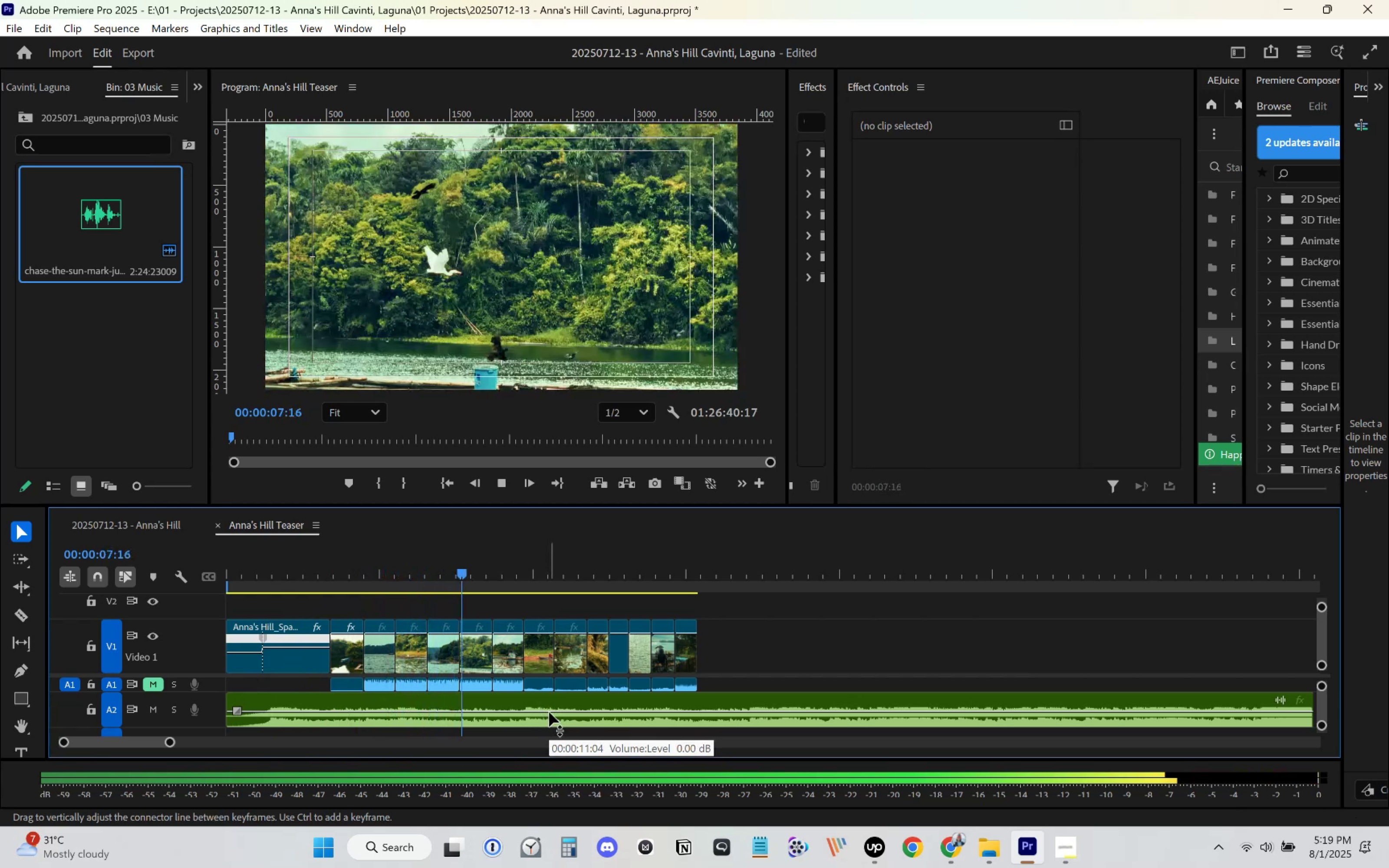 
scroll: coordinate [747, 719], scroll_direction: down, amount: 7.0
 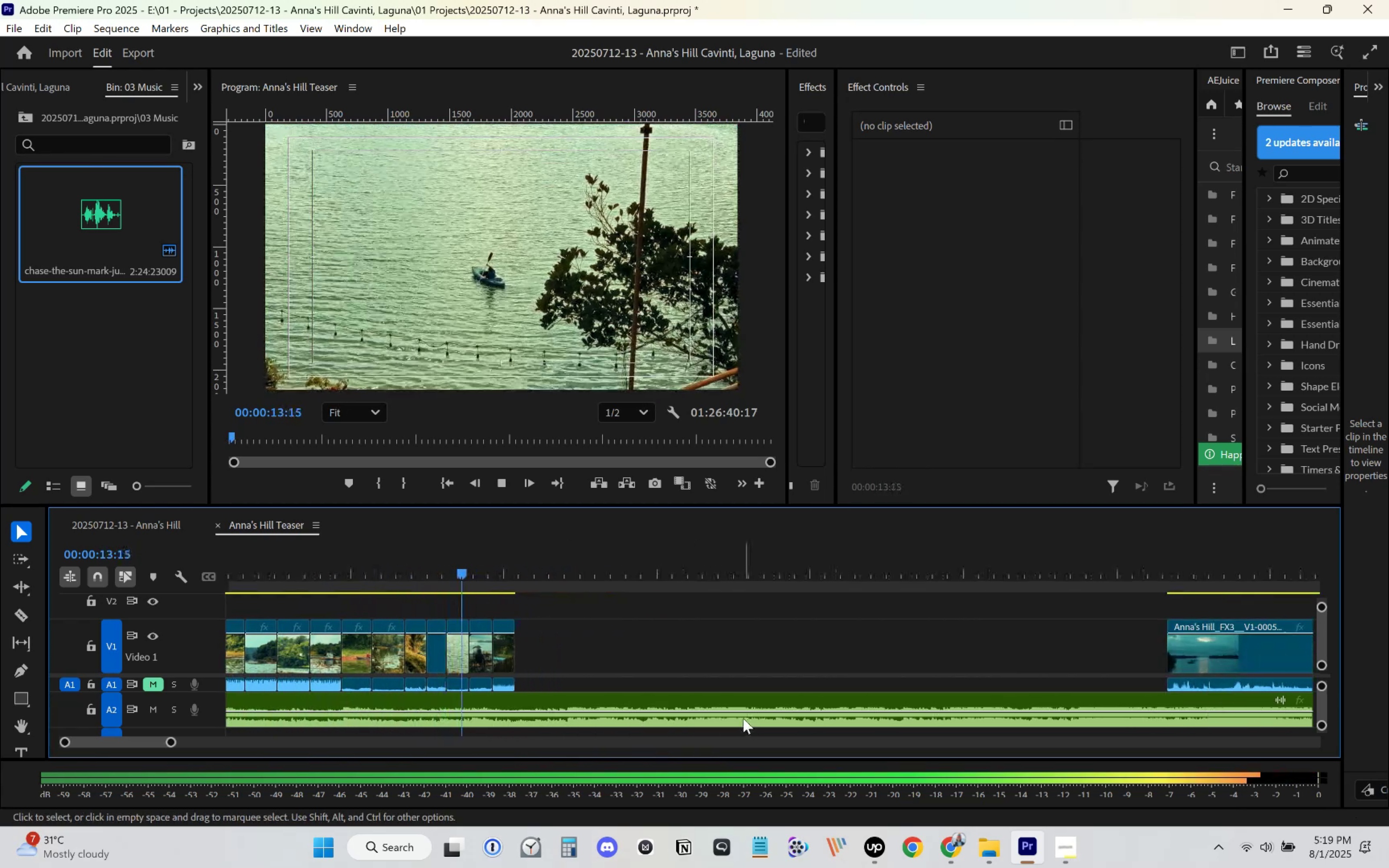 
key(Space)
 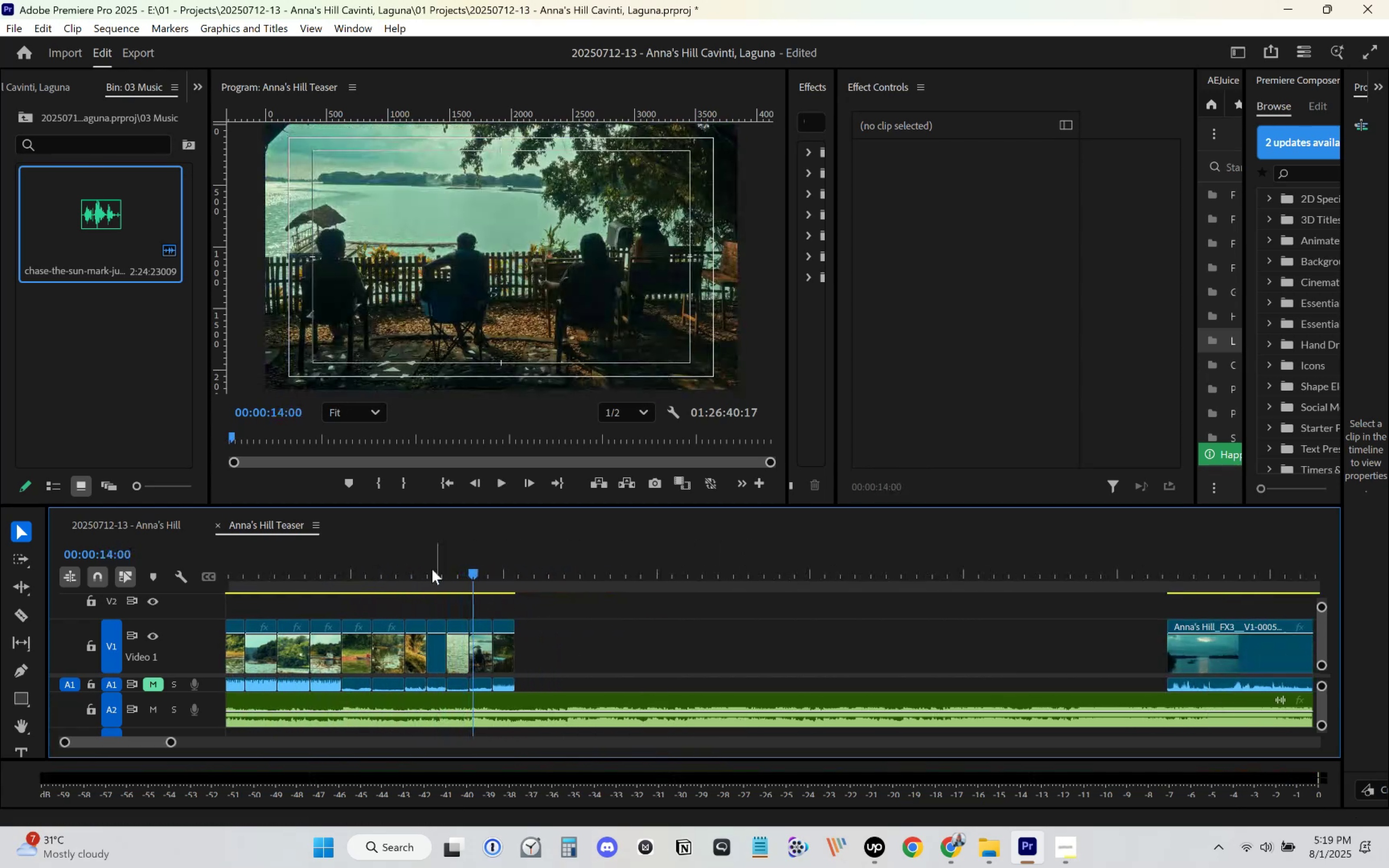 
left_click([429, 568])
 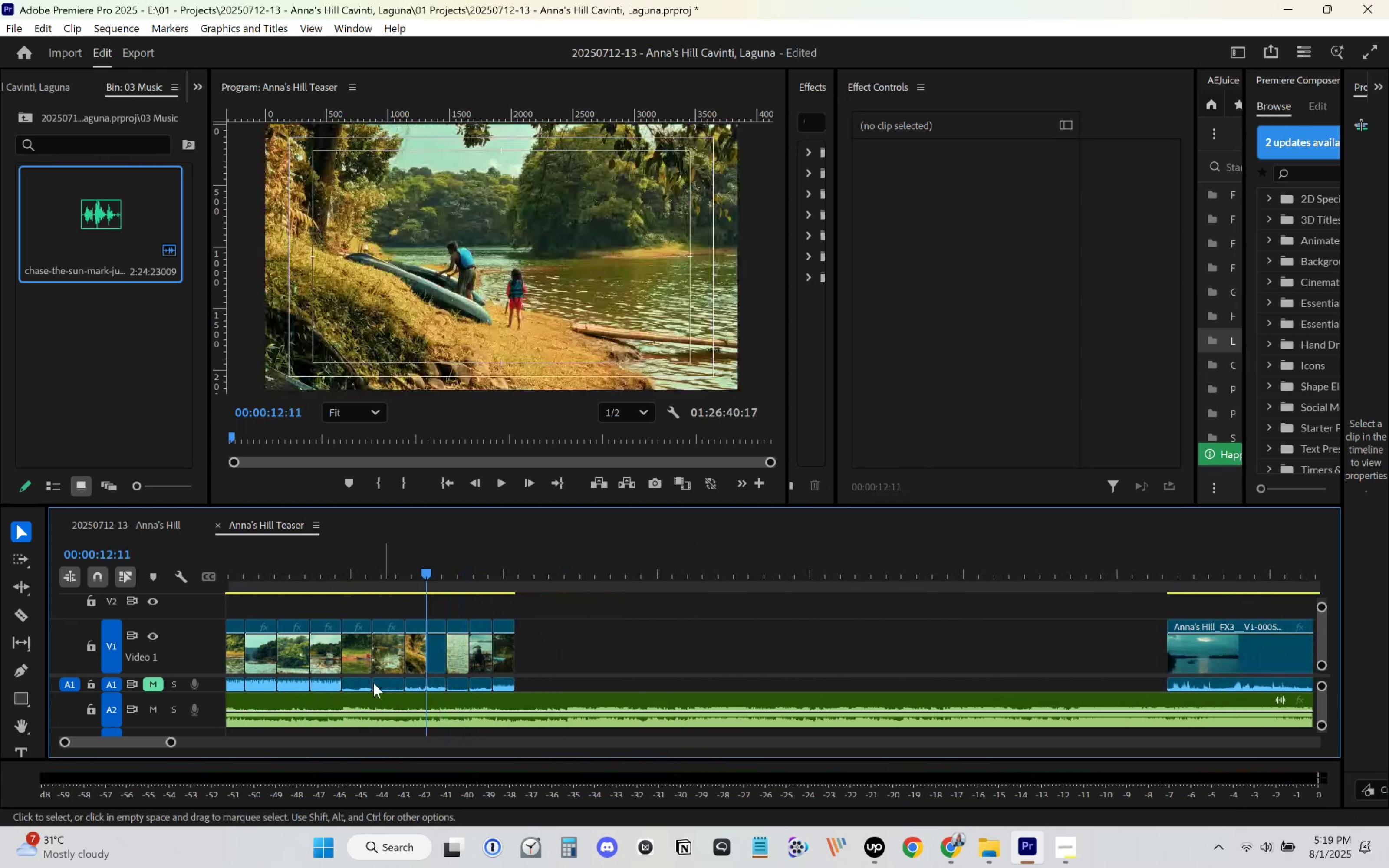 
key(Space)
 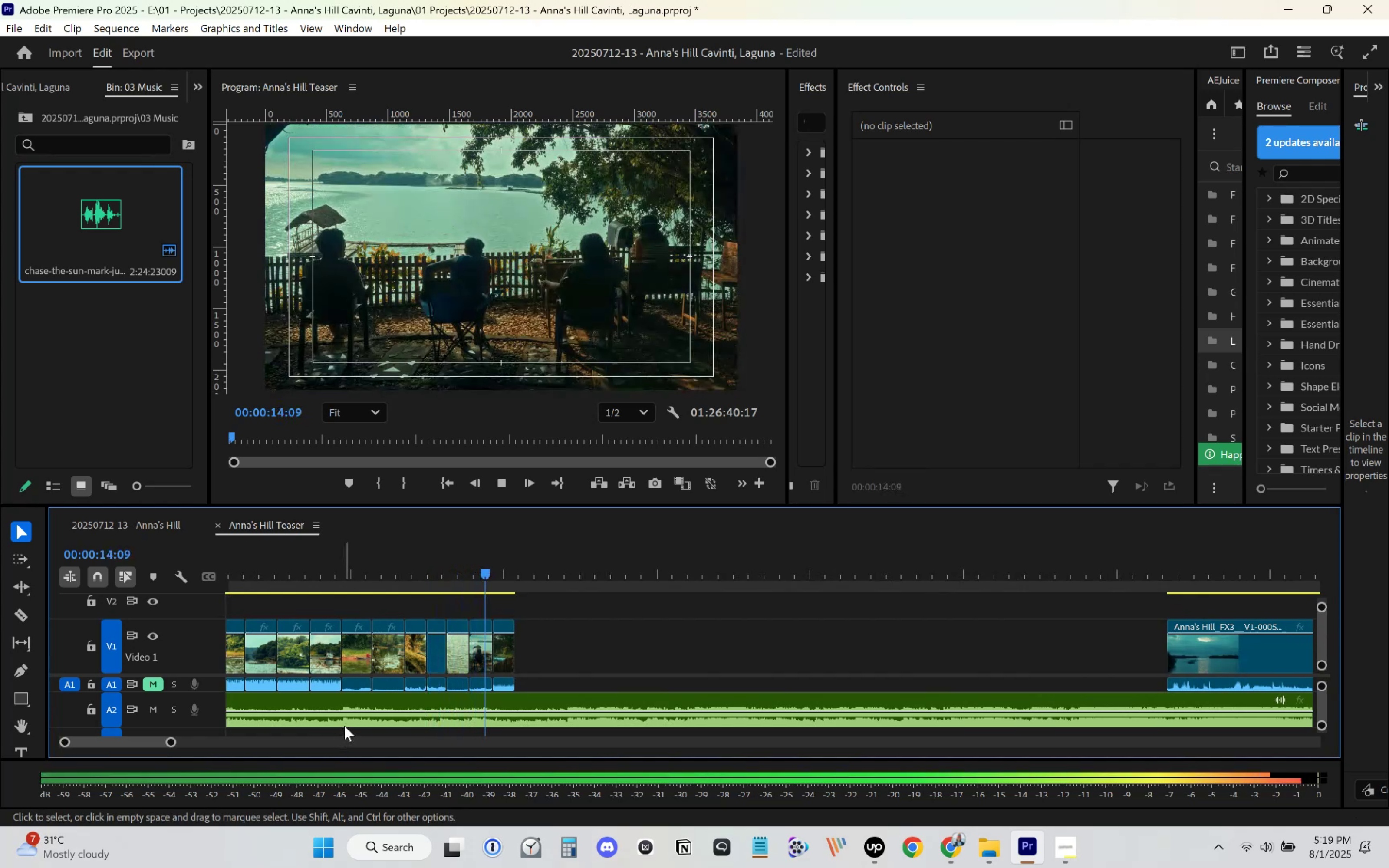 
key(Space)
 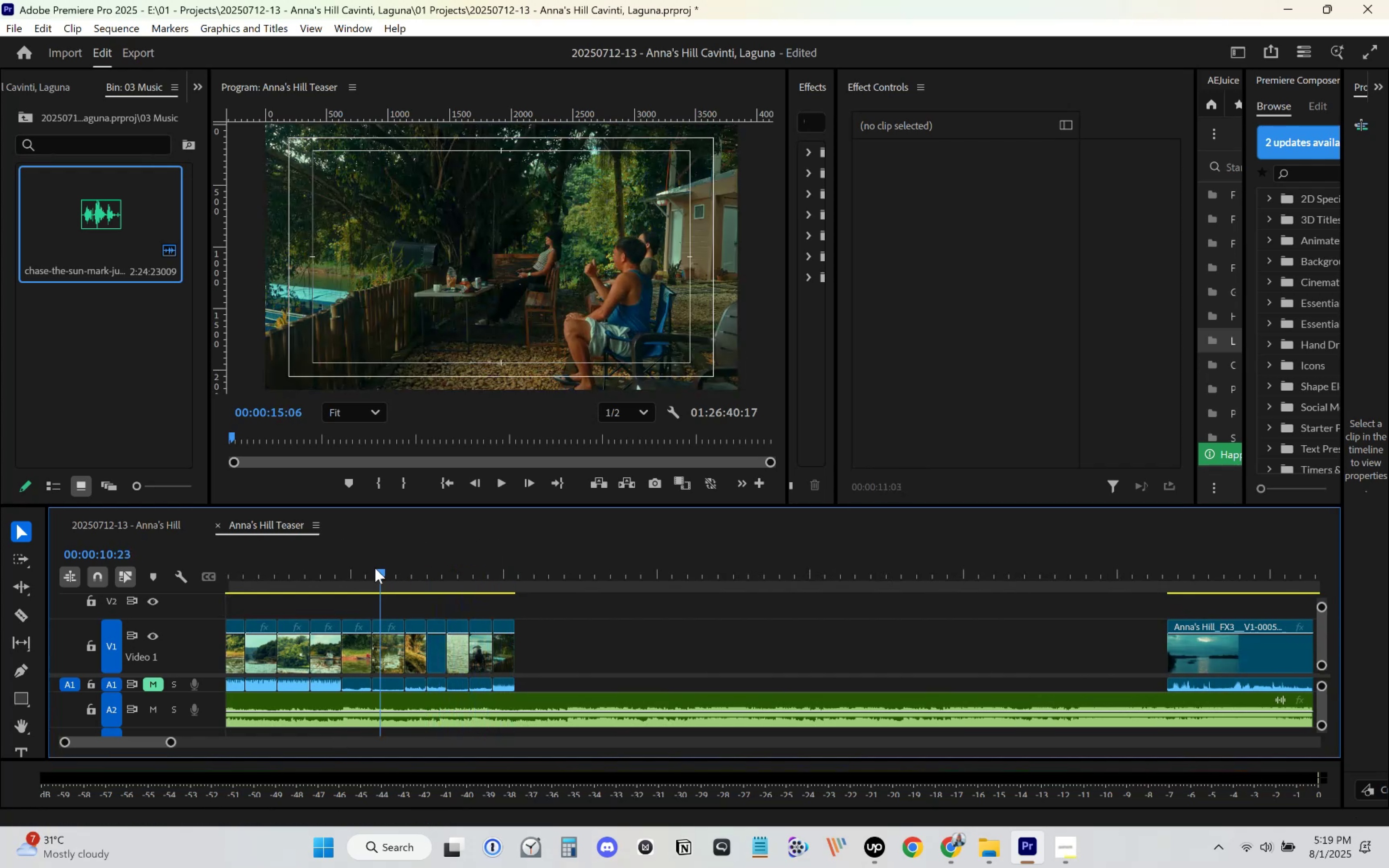 
key(Space)
 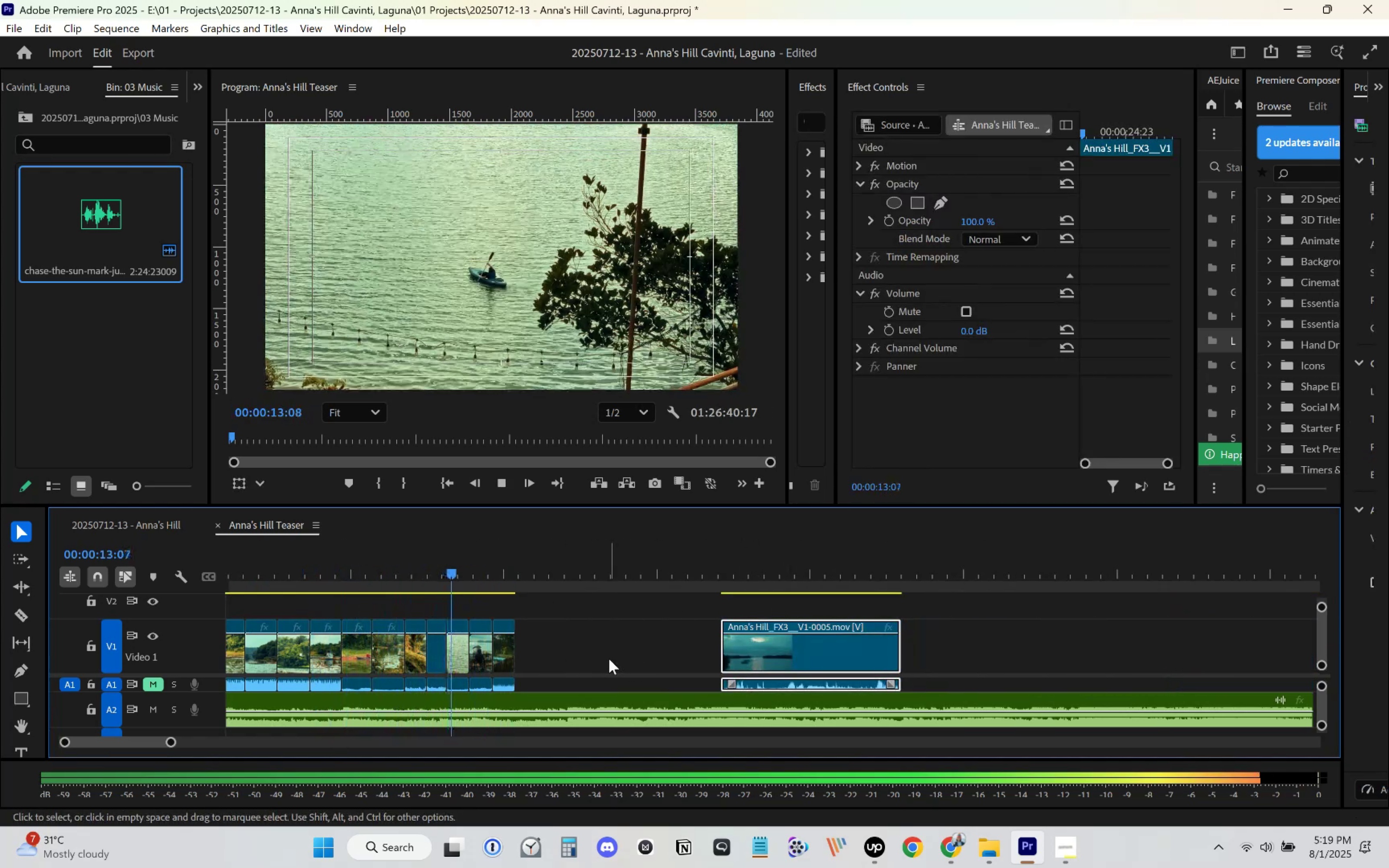 
wait(7.61)
 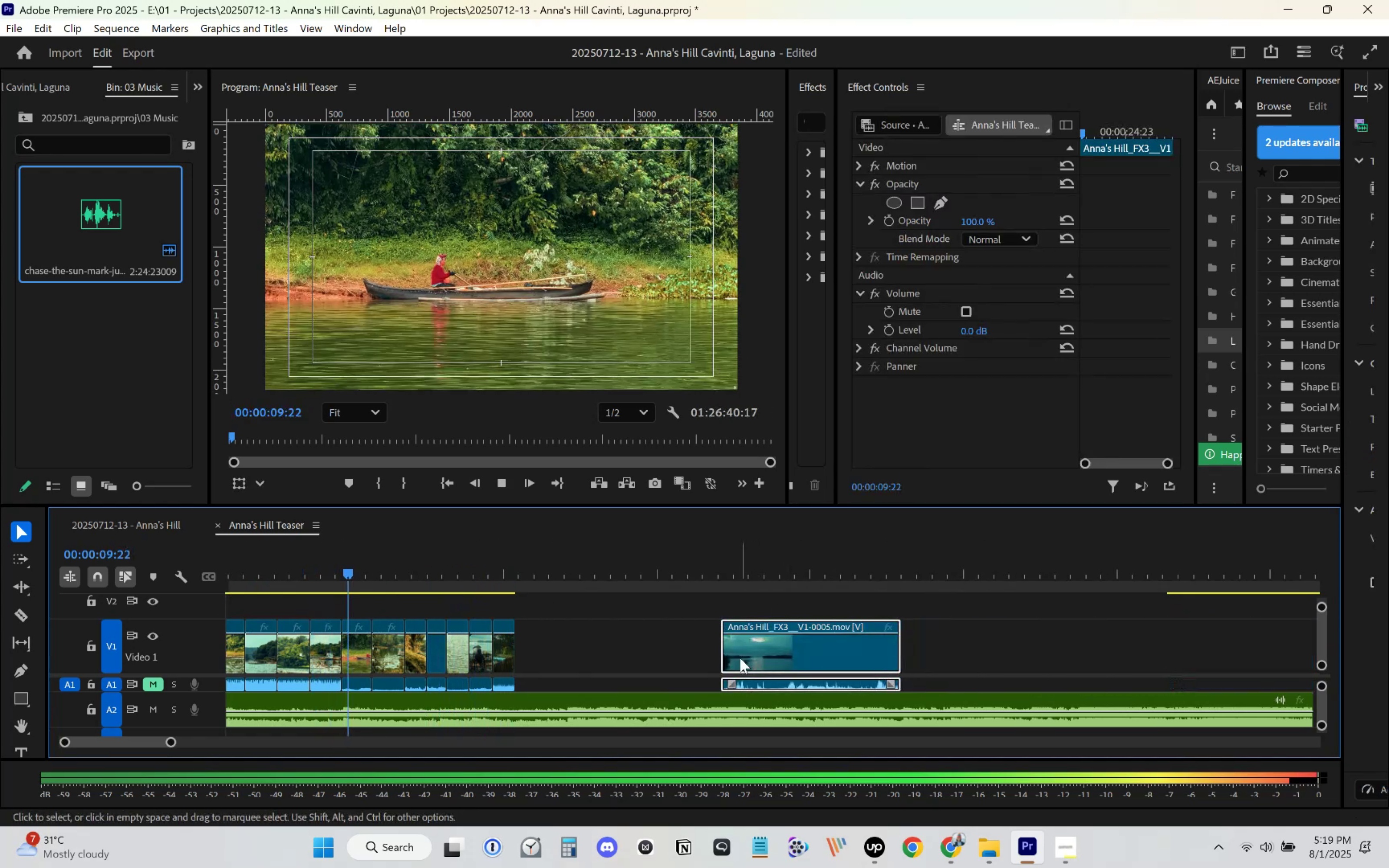 
key(Space)
 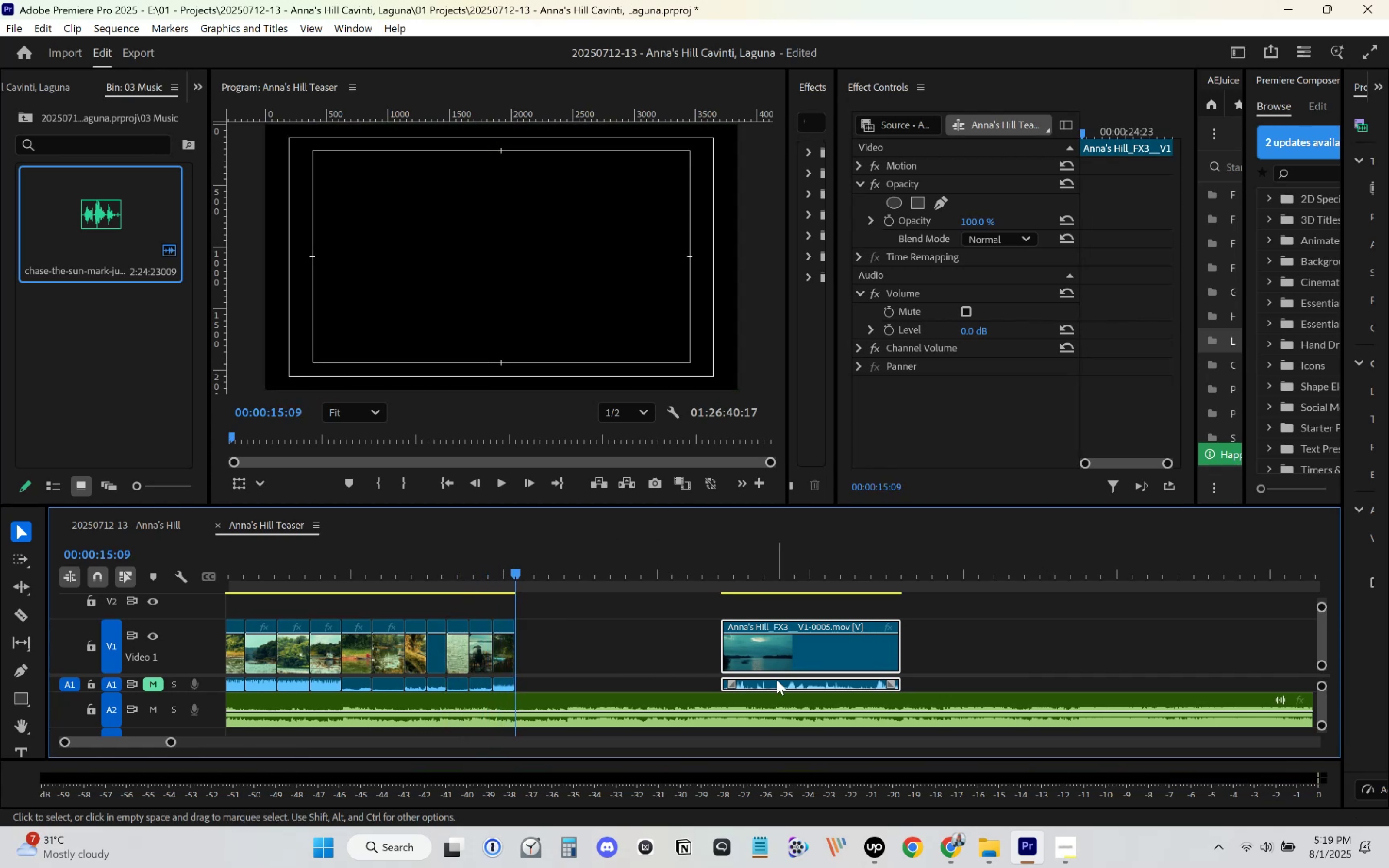 
key(Space)
 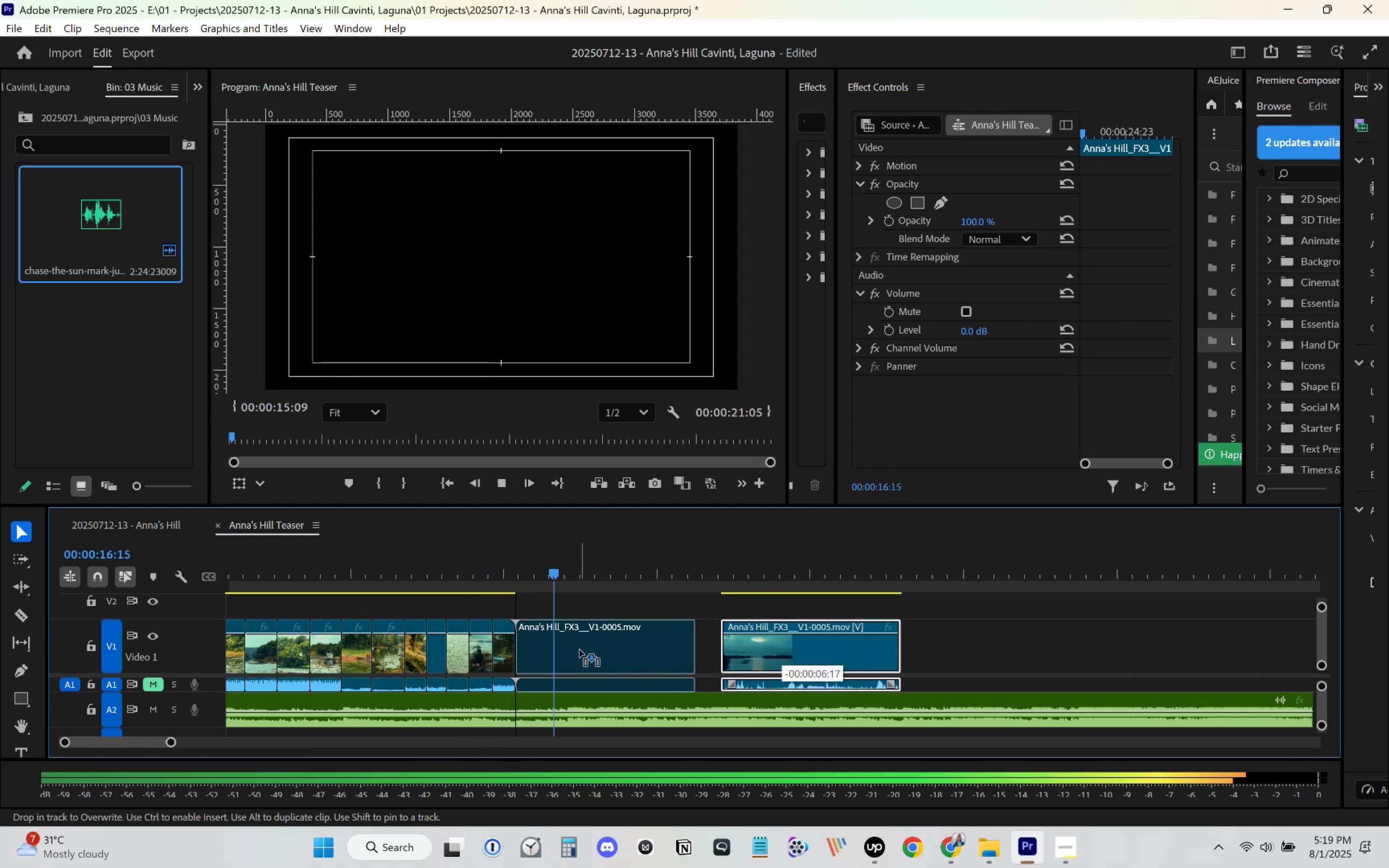 
left_click([399, 567])
 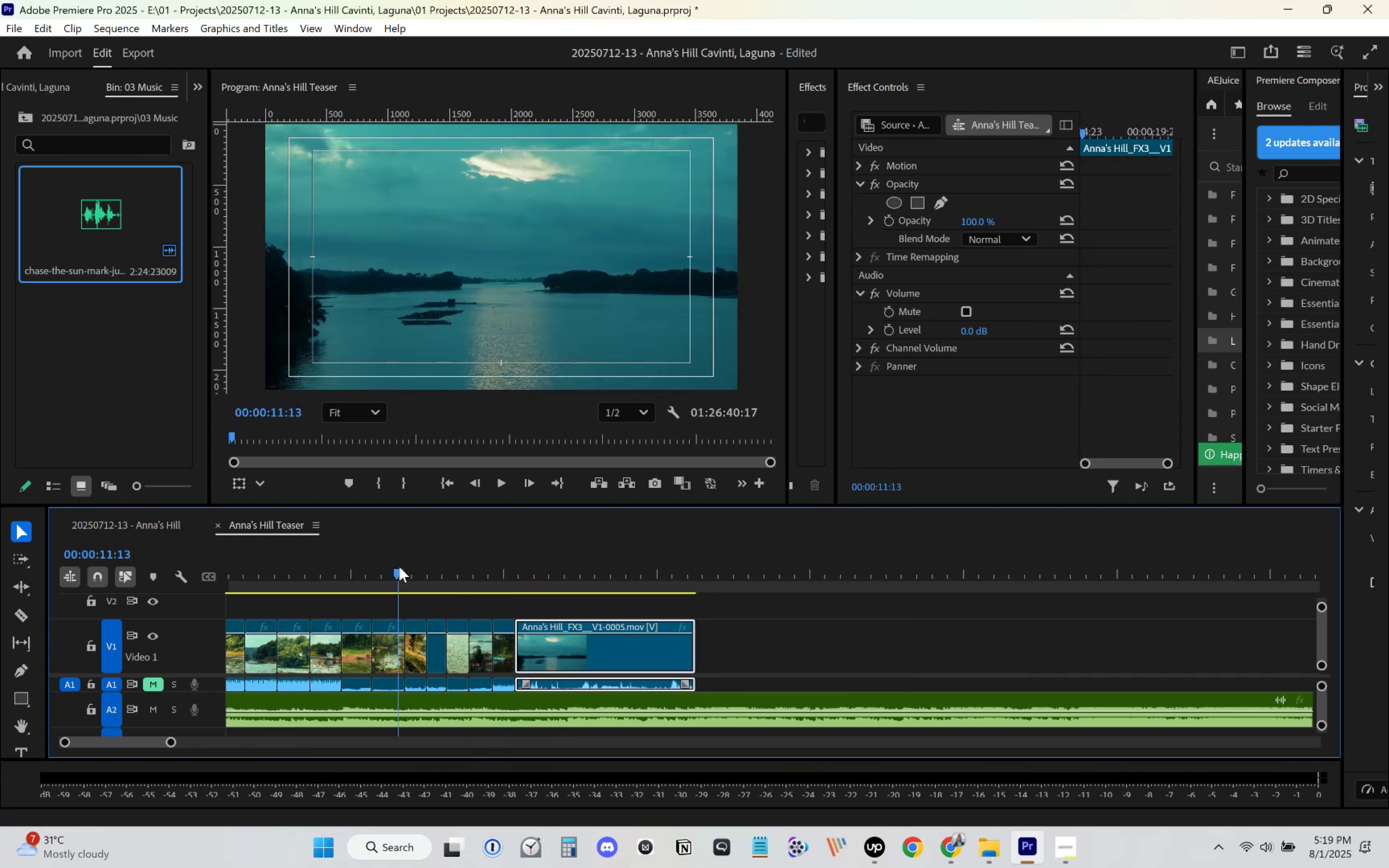 
key(Space)
 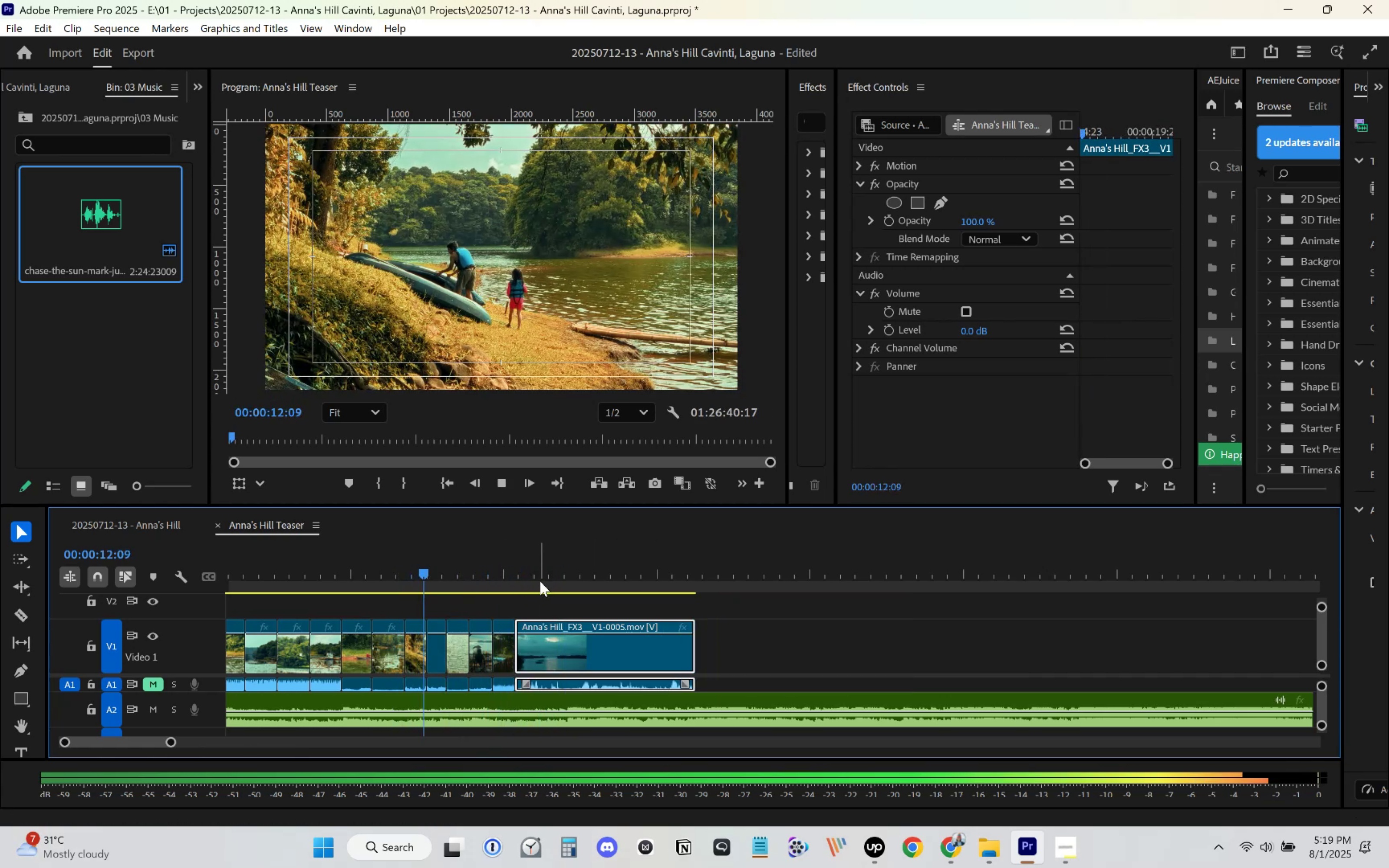 
mouse_move([621, 629])
 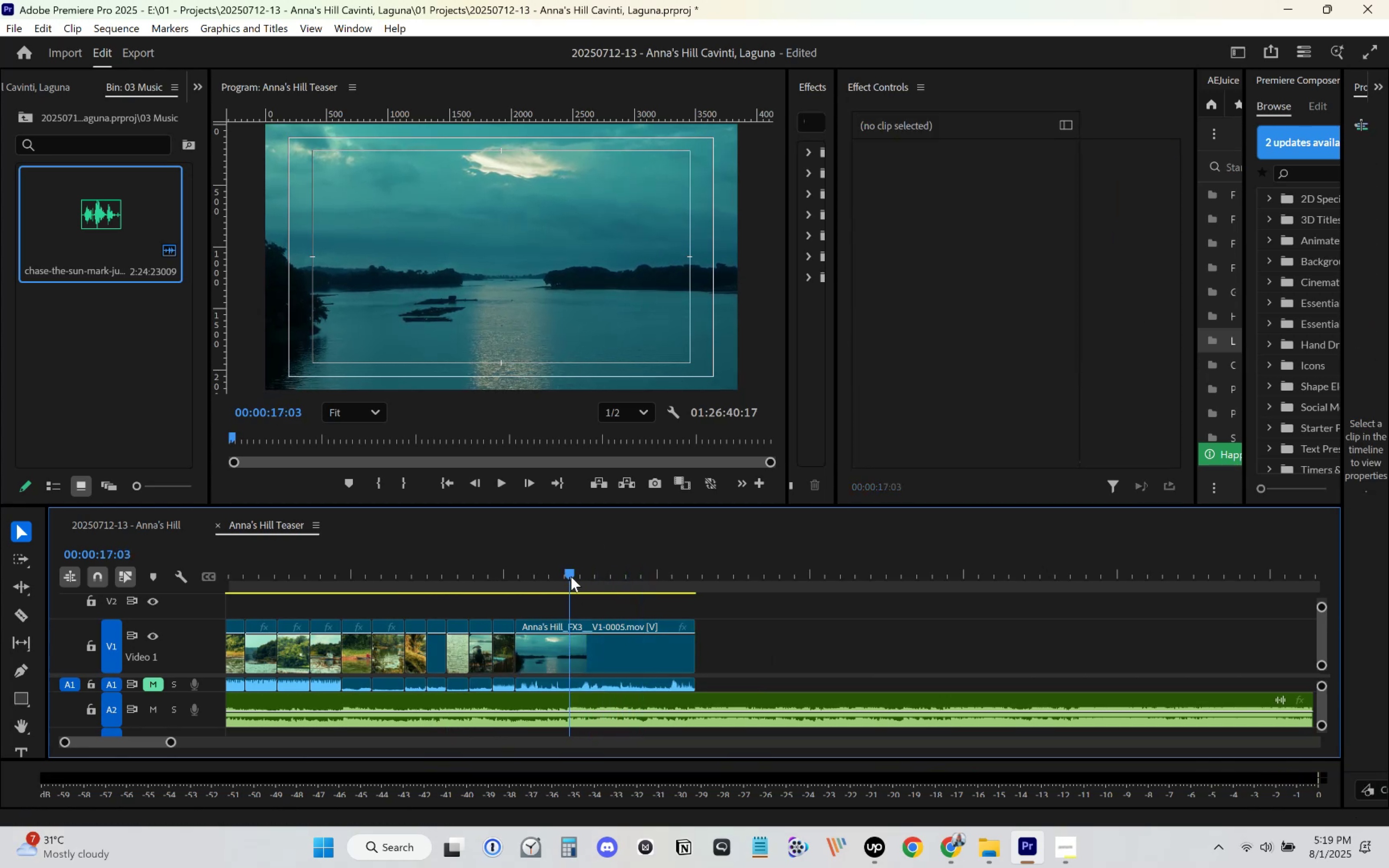 
type(cv)
 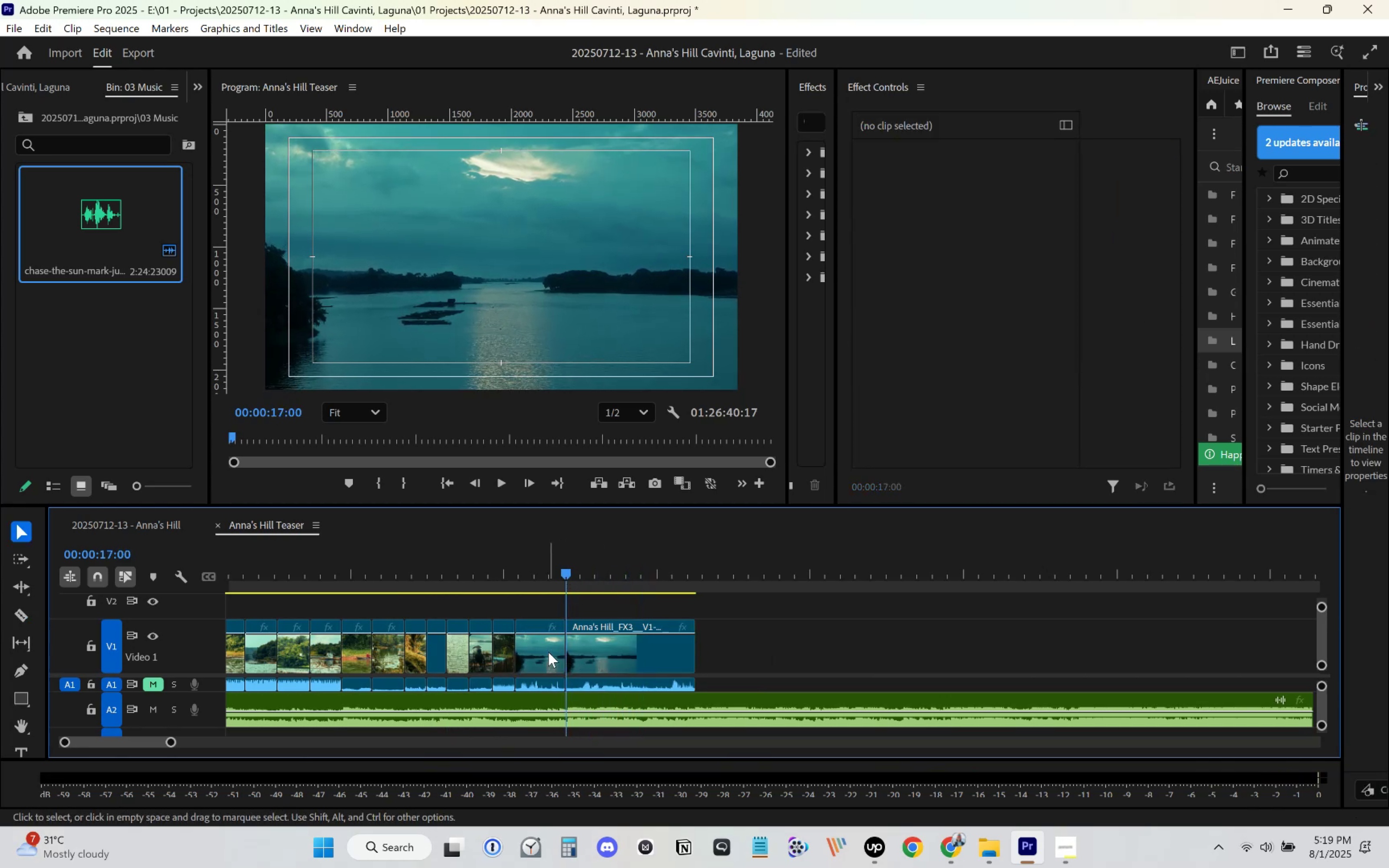 
double_click([548, 652])
 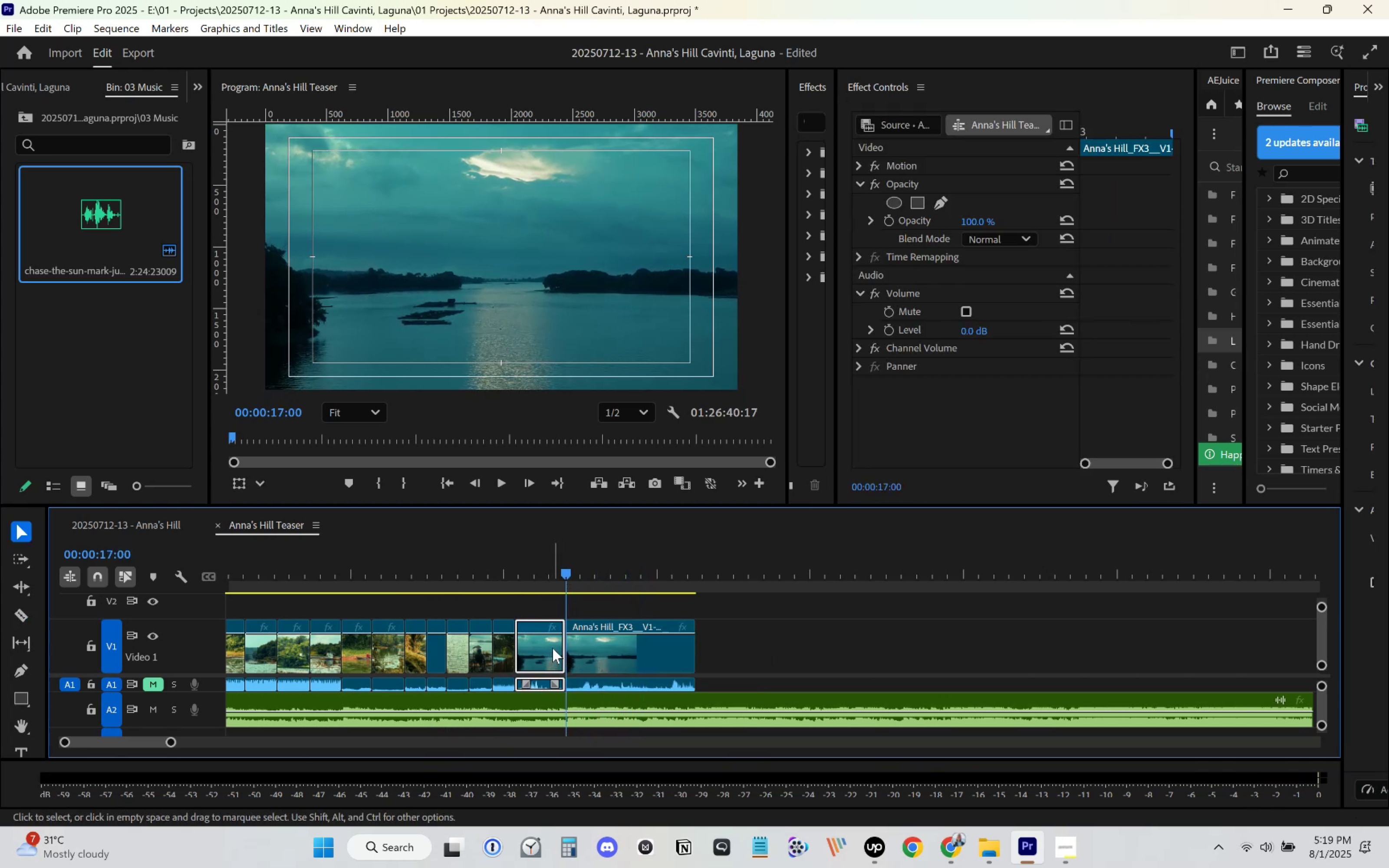 
type([Delete]  cv)
 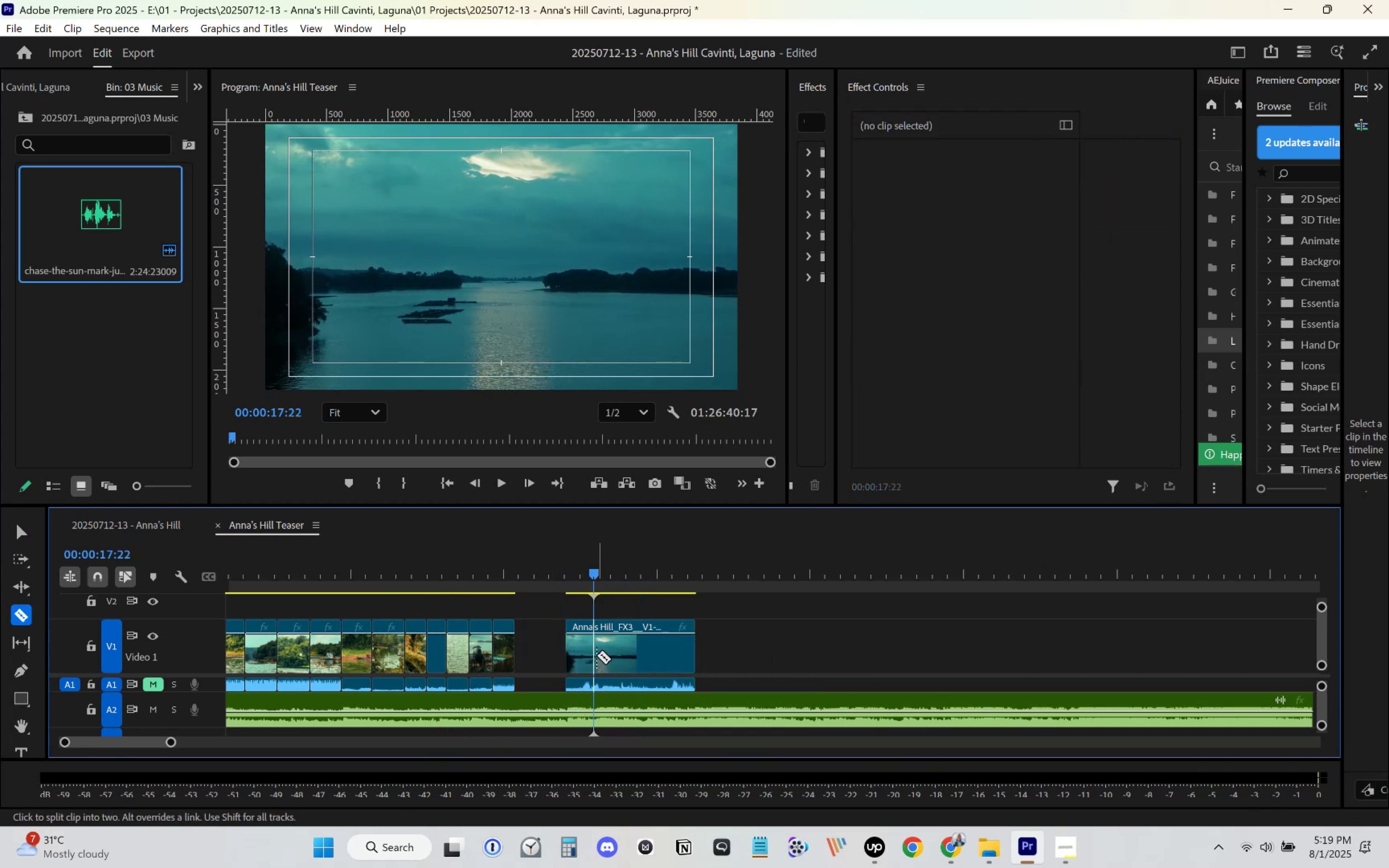 
left_click([596, 655])
 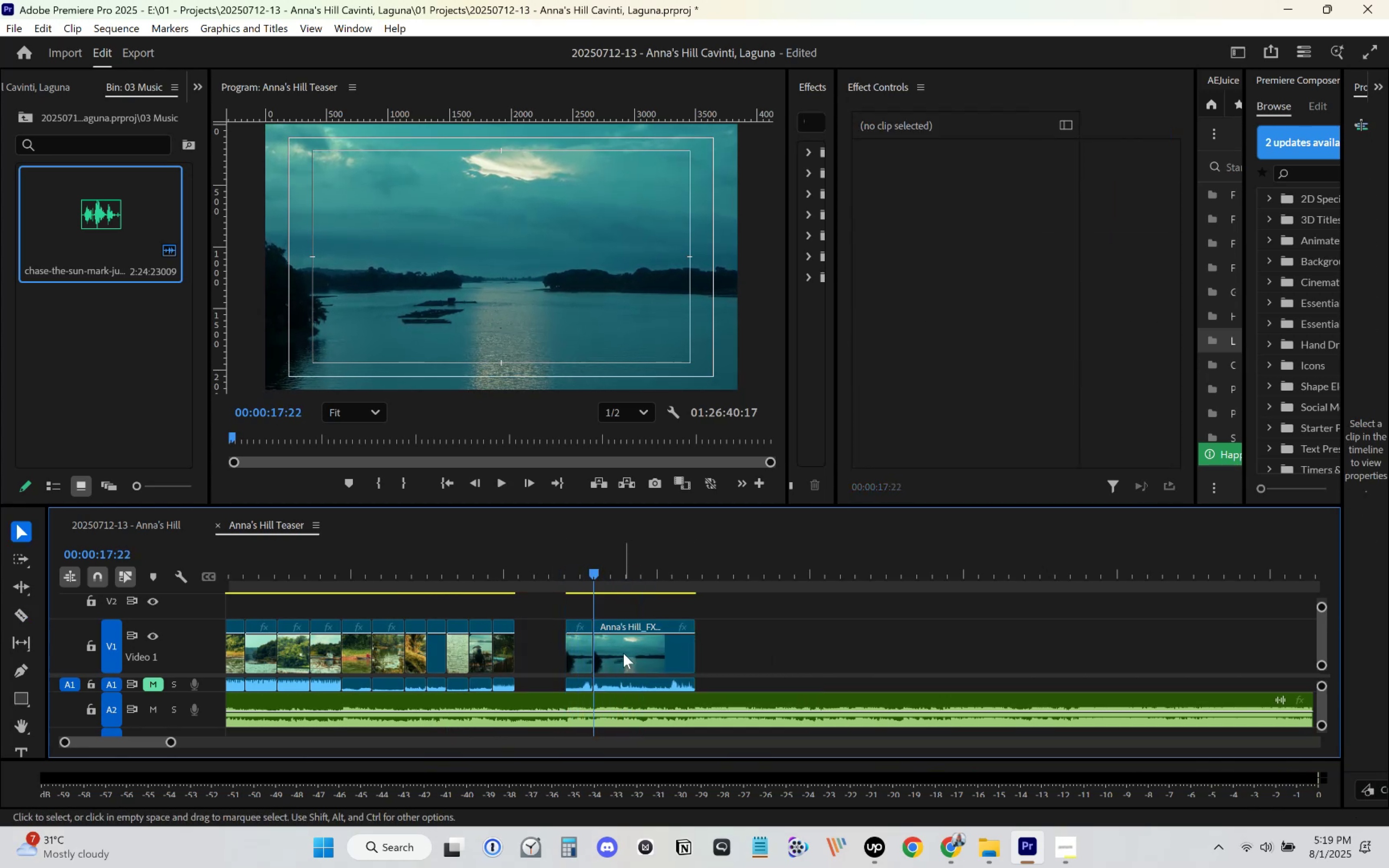 
double_click([631, 652])
 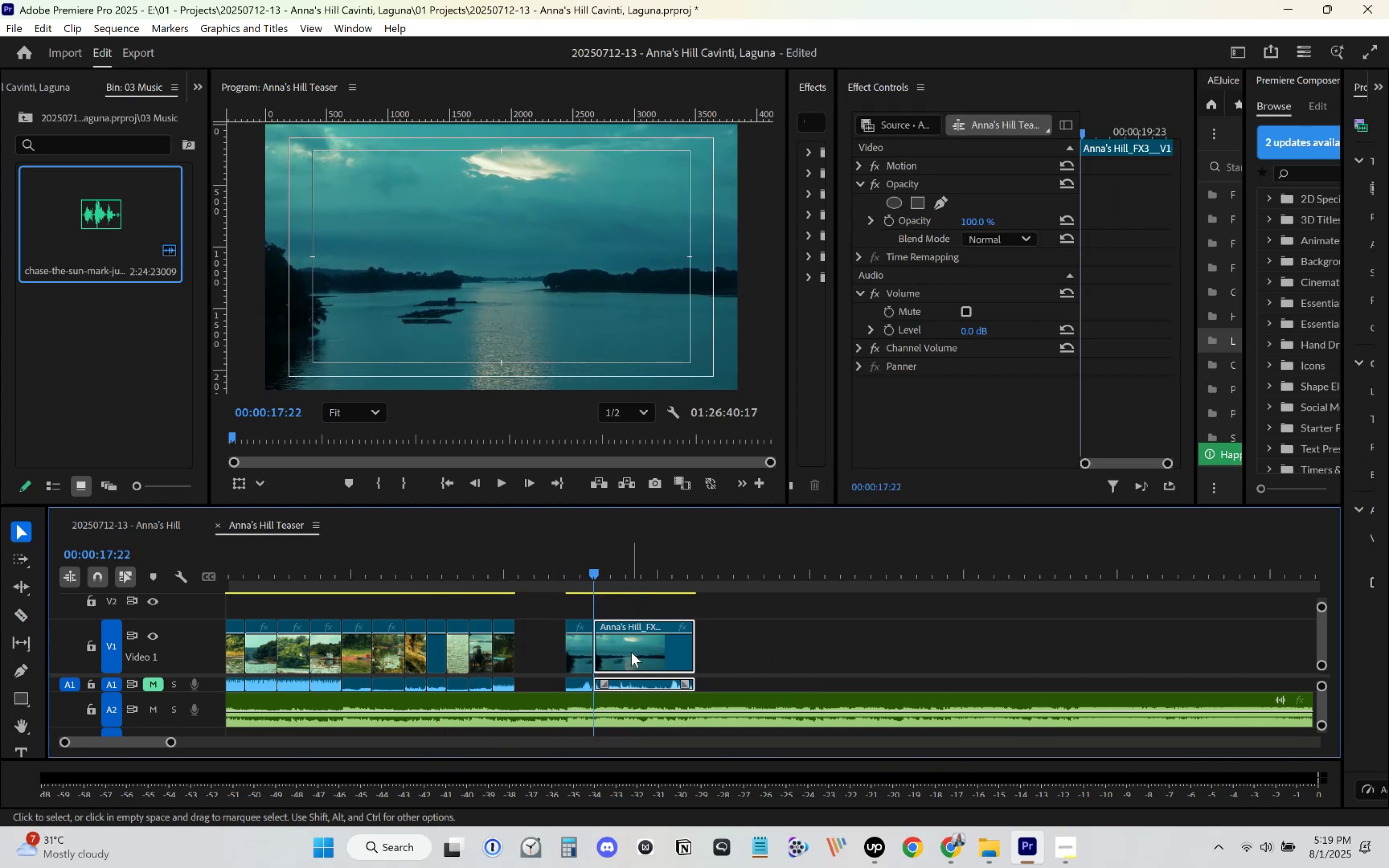 
key(Delete)
 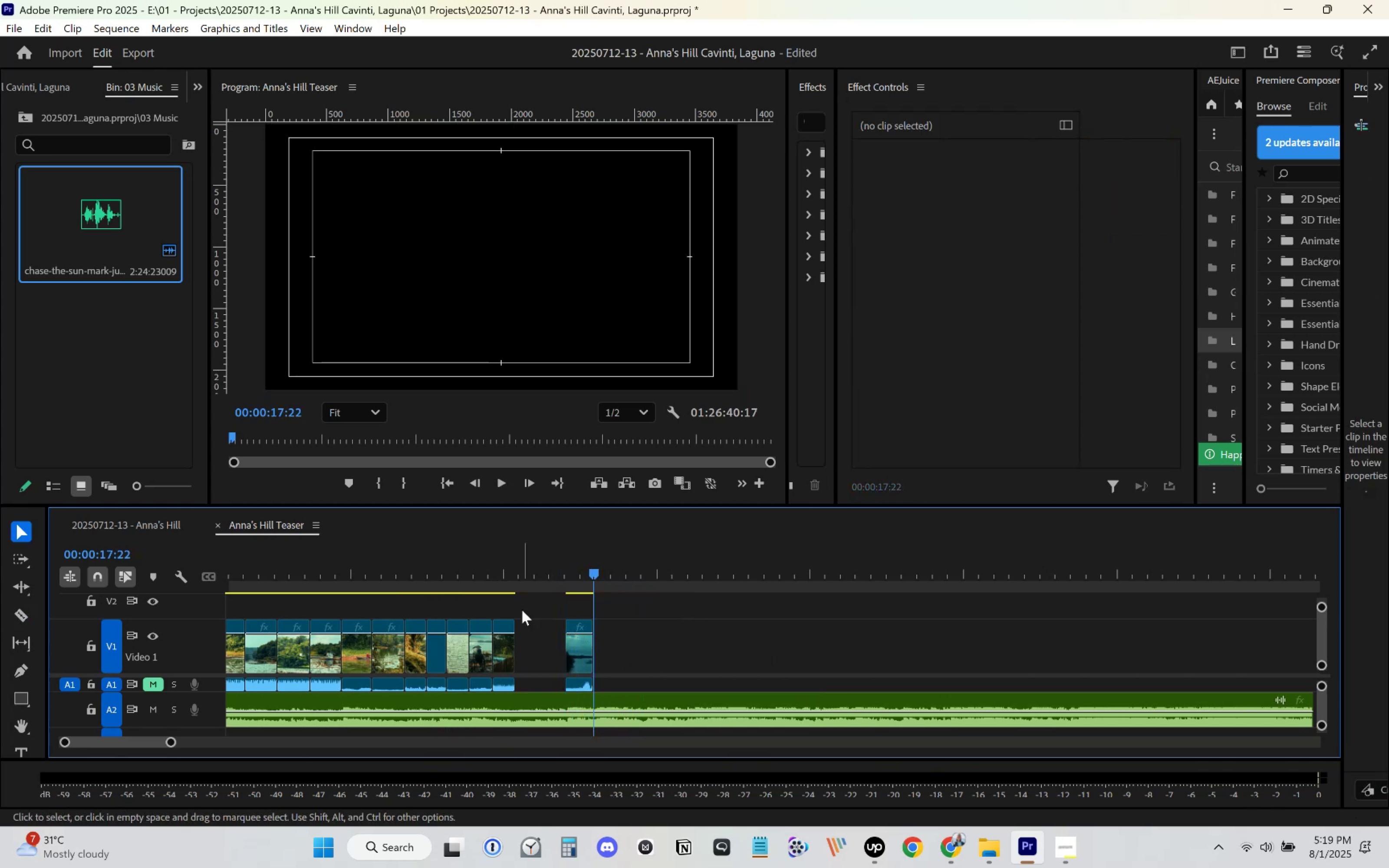 
left_click([454, 565])
 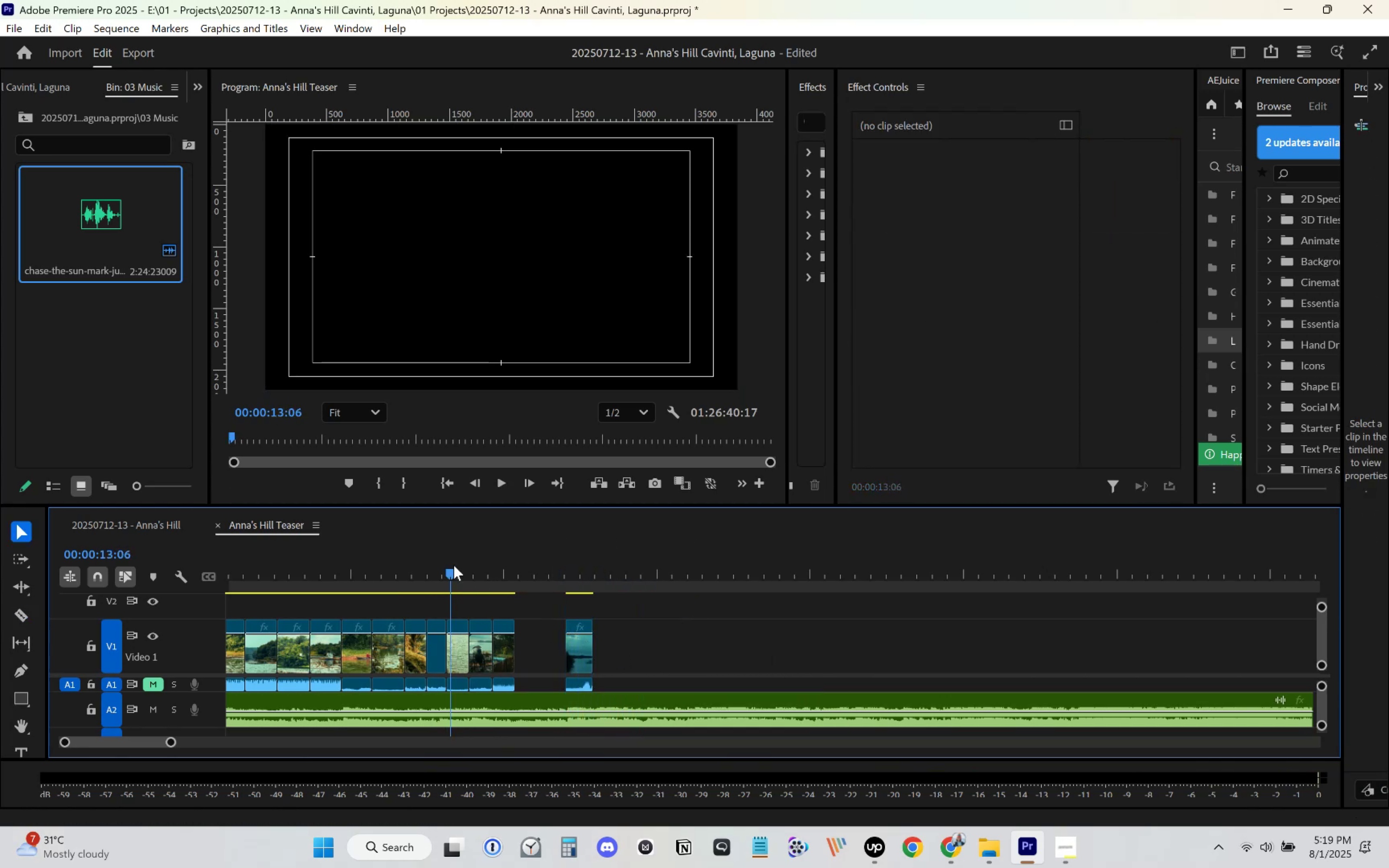 
key(Space)
 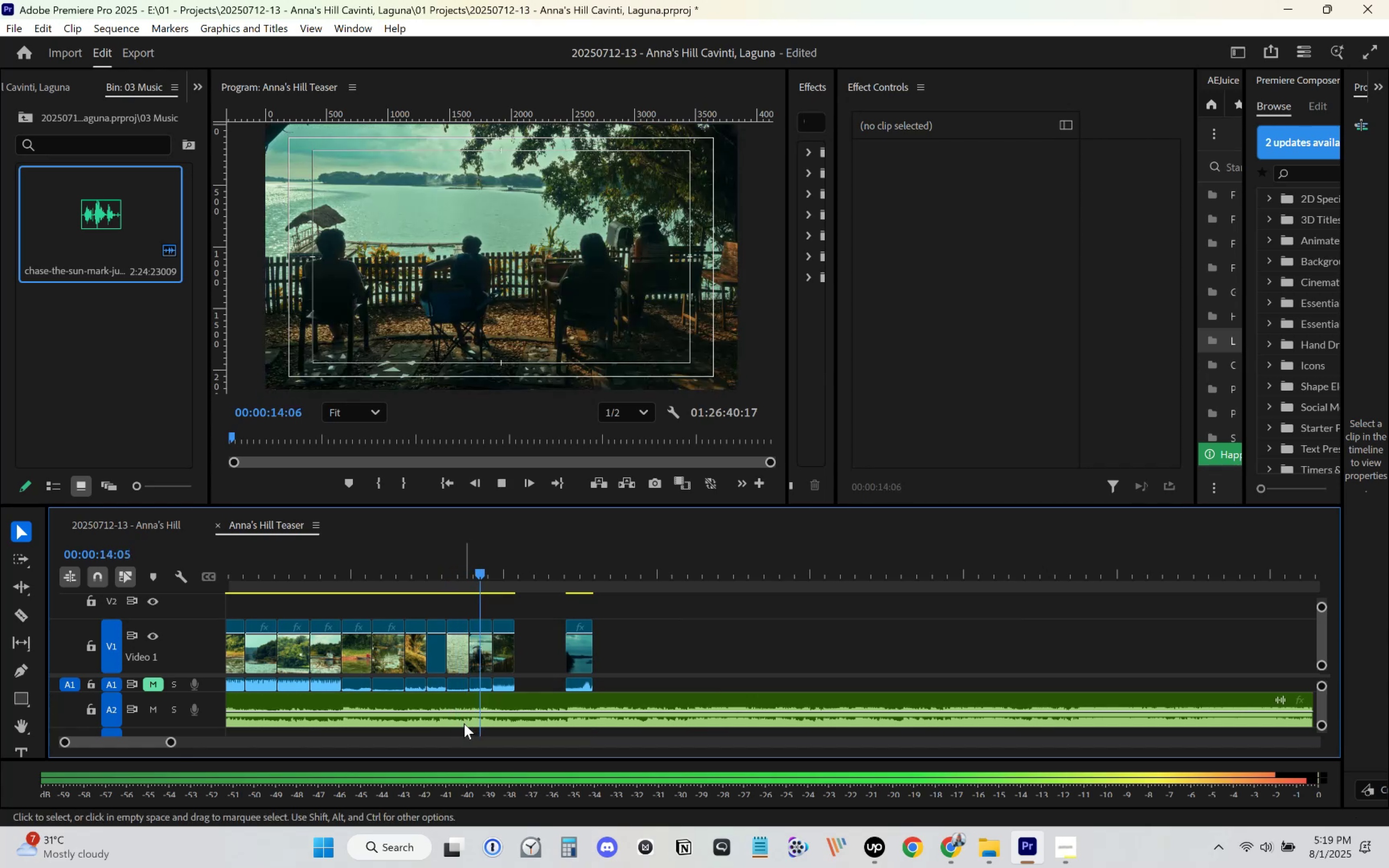 
key(Space)
 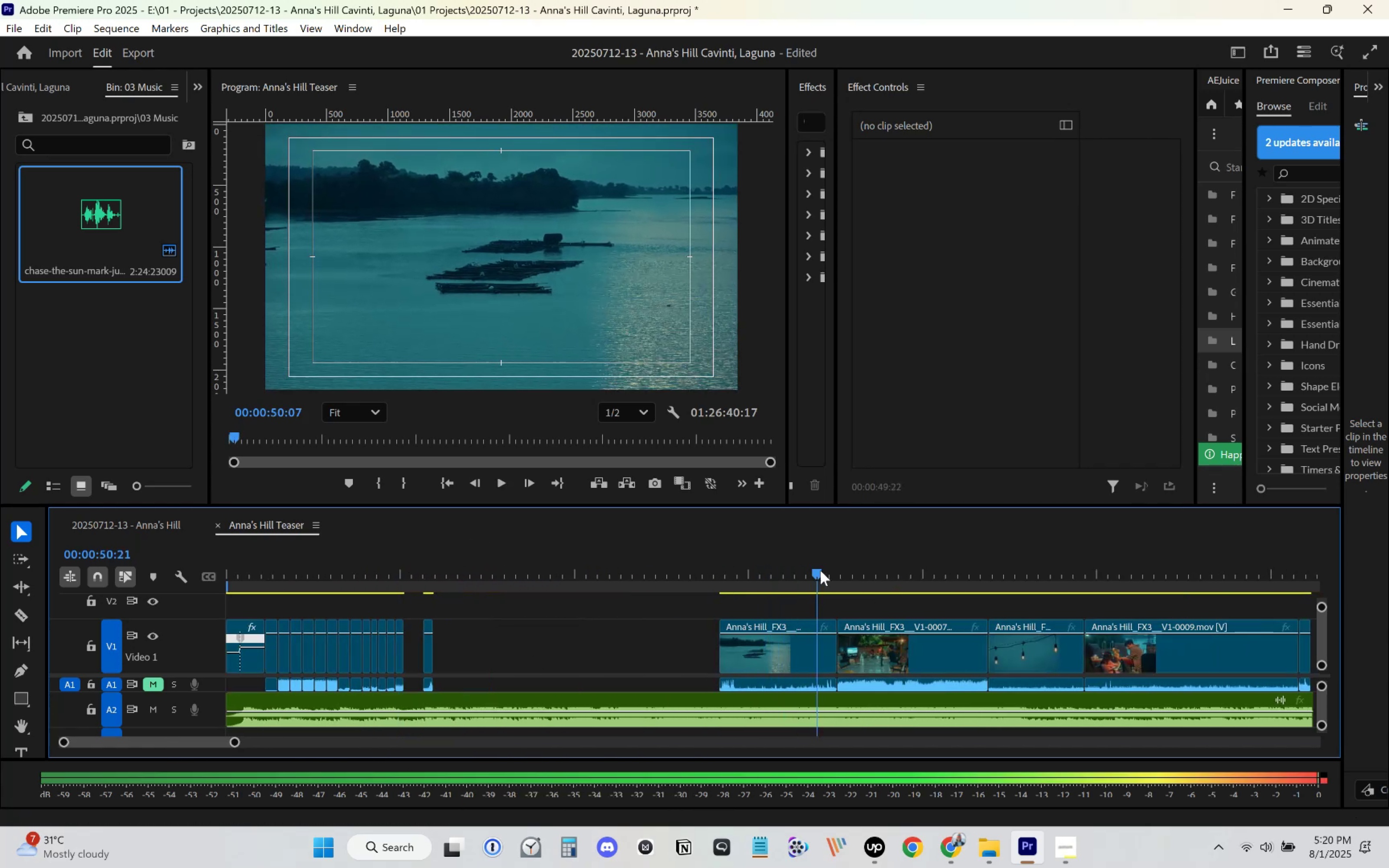 
wait(9.72)
 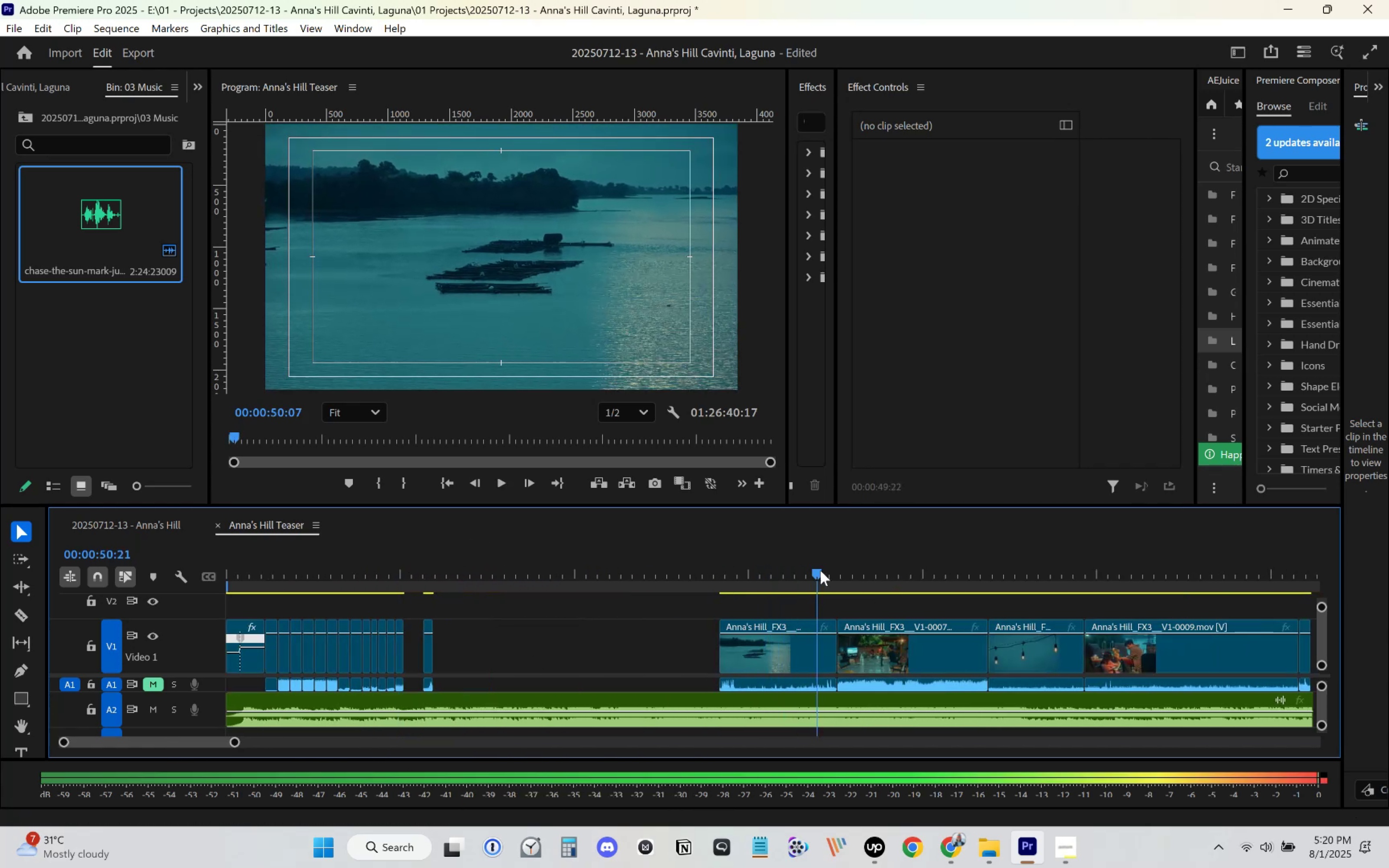 
scroll: coordinate [965, 638], scroll_direction: down, amount: 11.0
 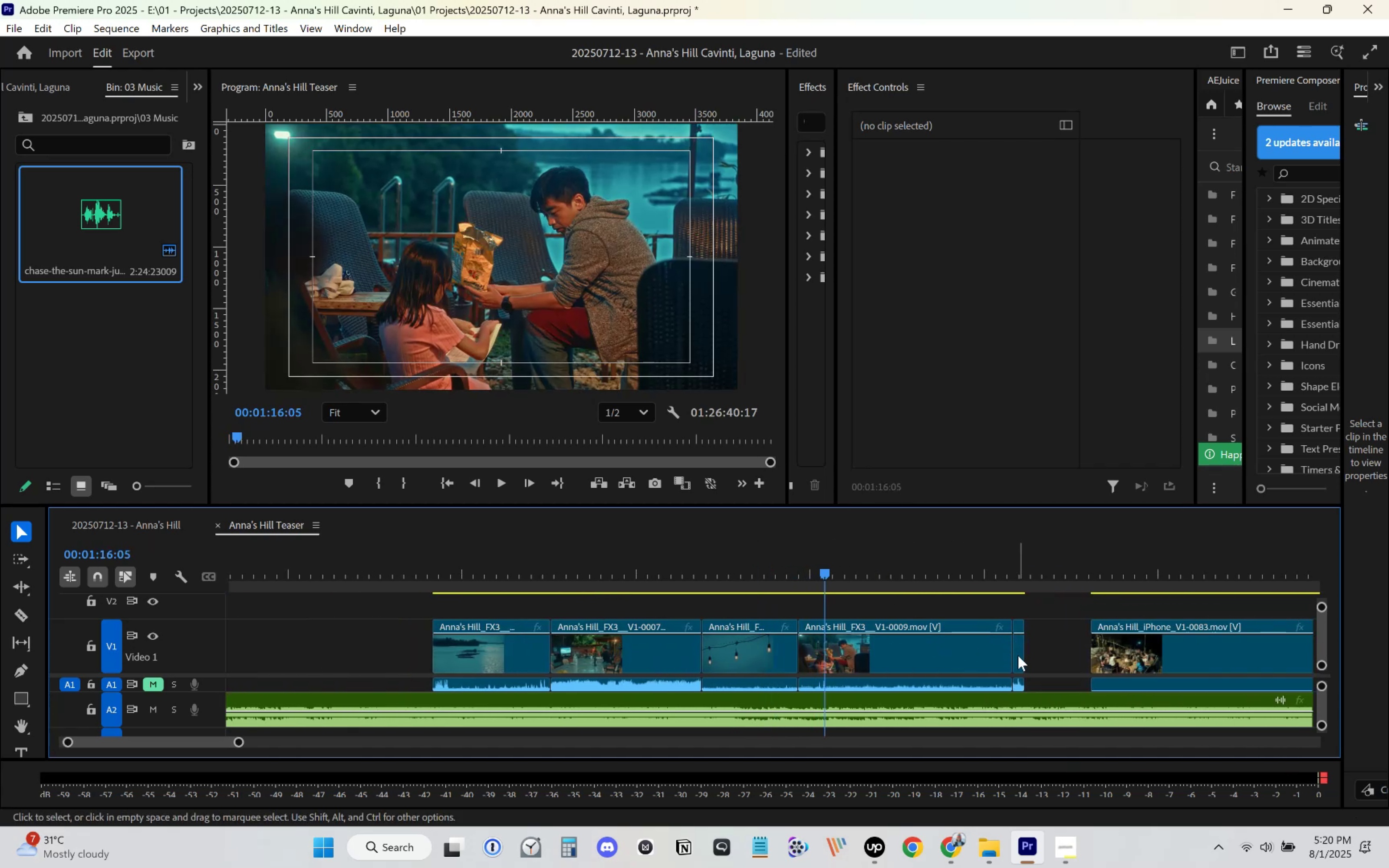 
scroll: coordinate [374, 634], scroll_direction: up, amount: 15.0
 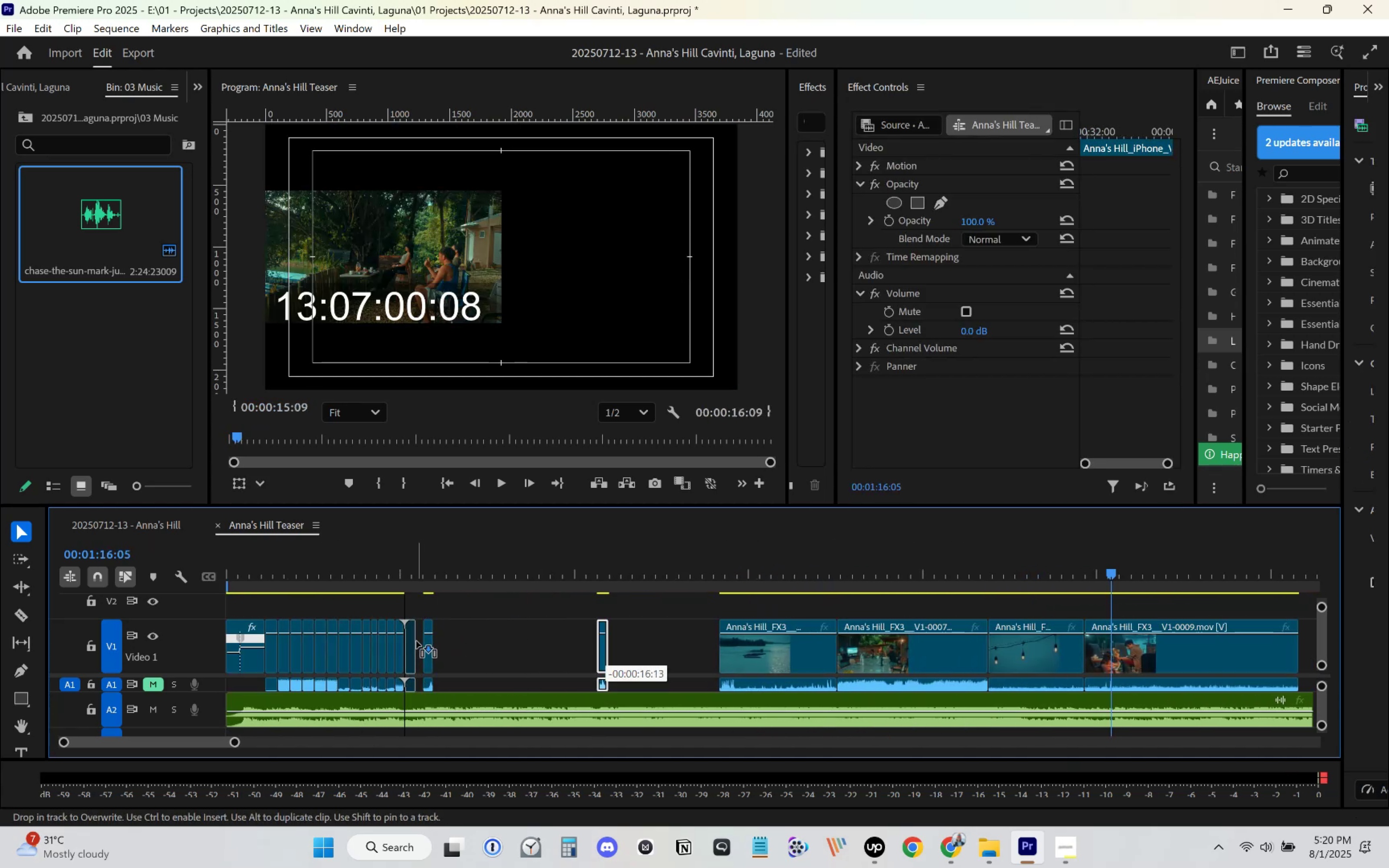 
left_click([394, 559])
 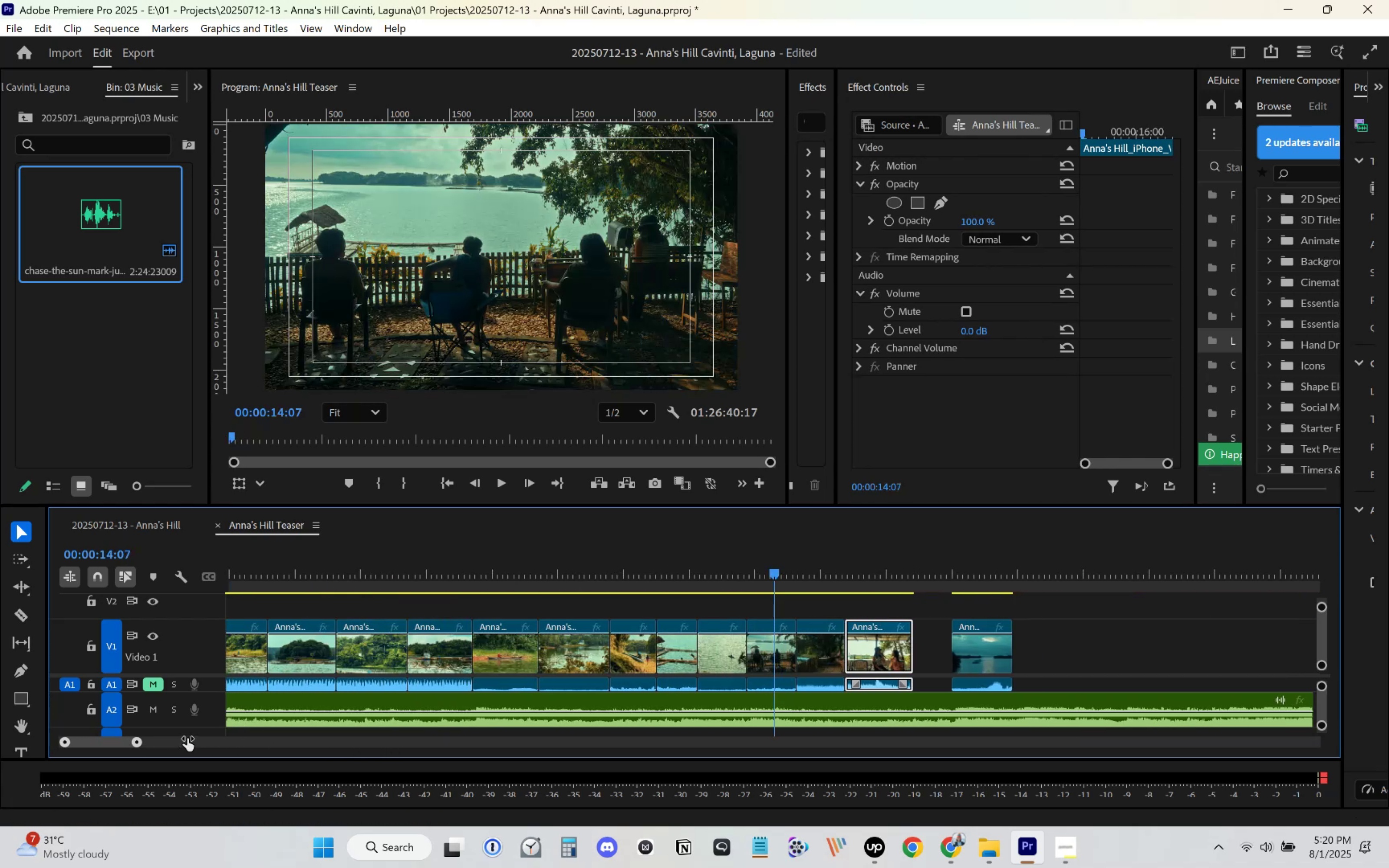 
left_click([583, 580])
 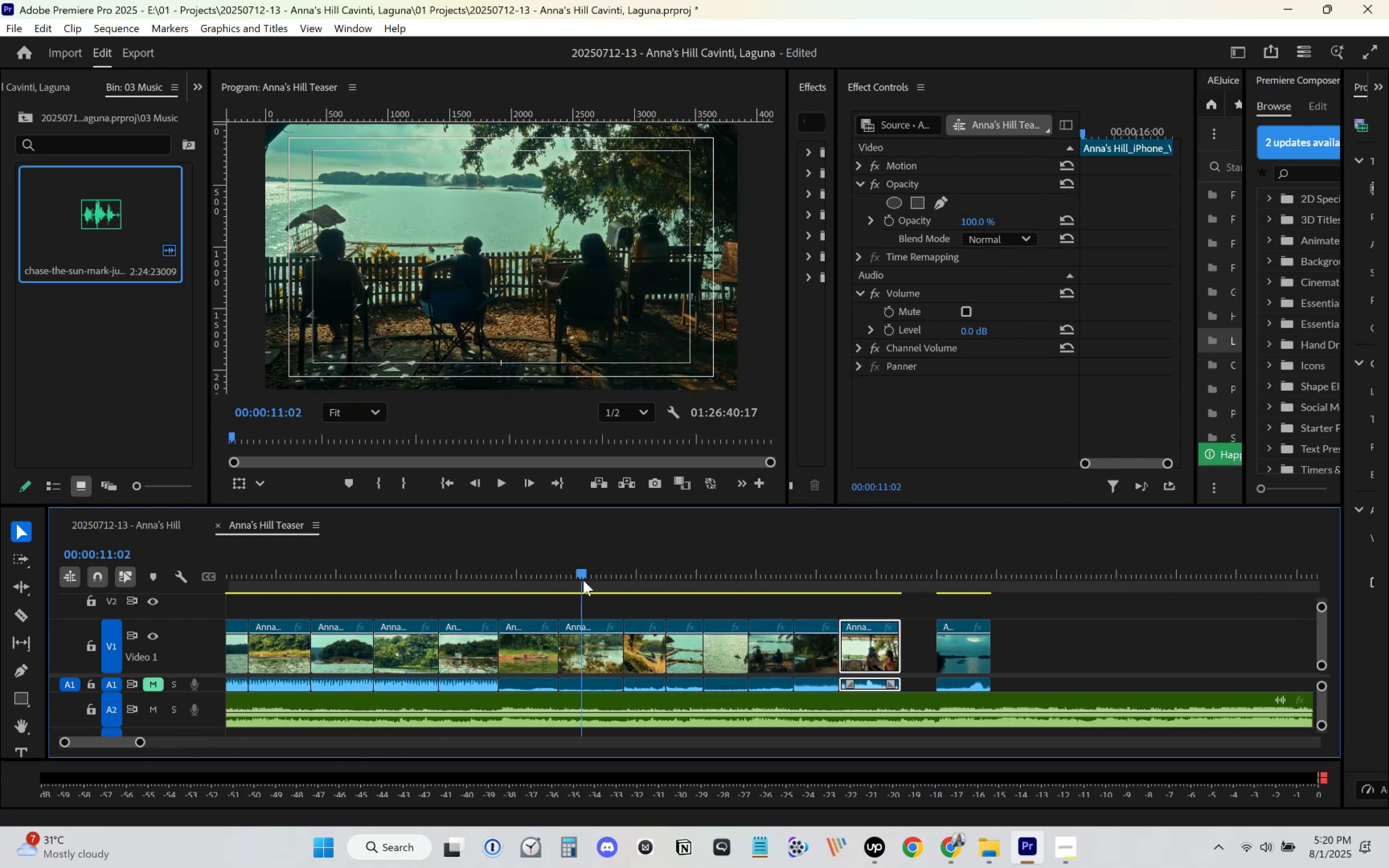 
key(Space)
 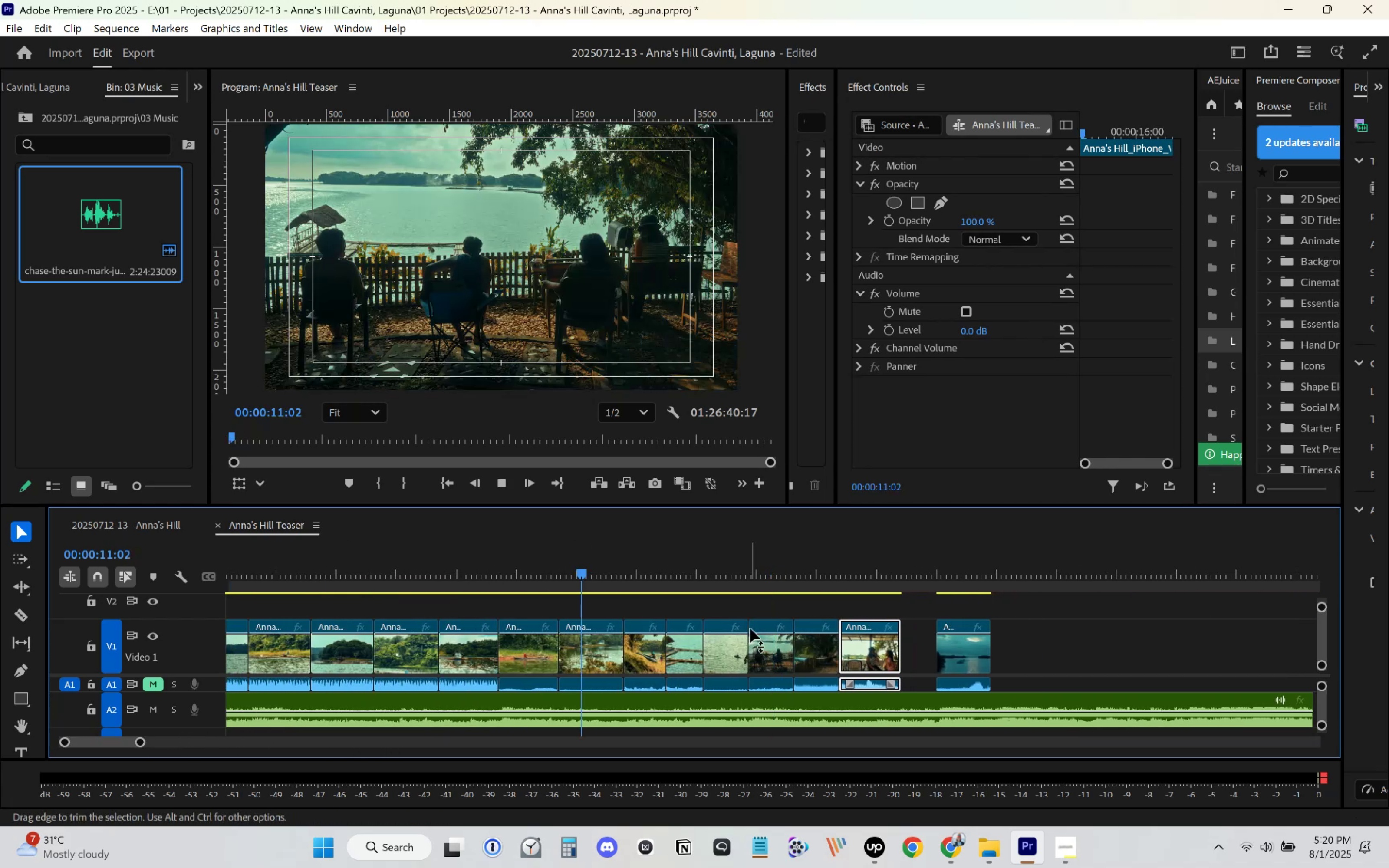 
scroll: coordinate [750, 628], scroll_direction: down, amount: 5.0
 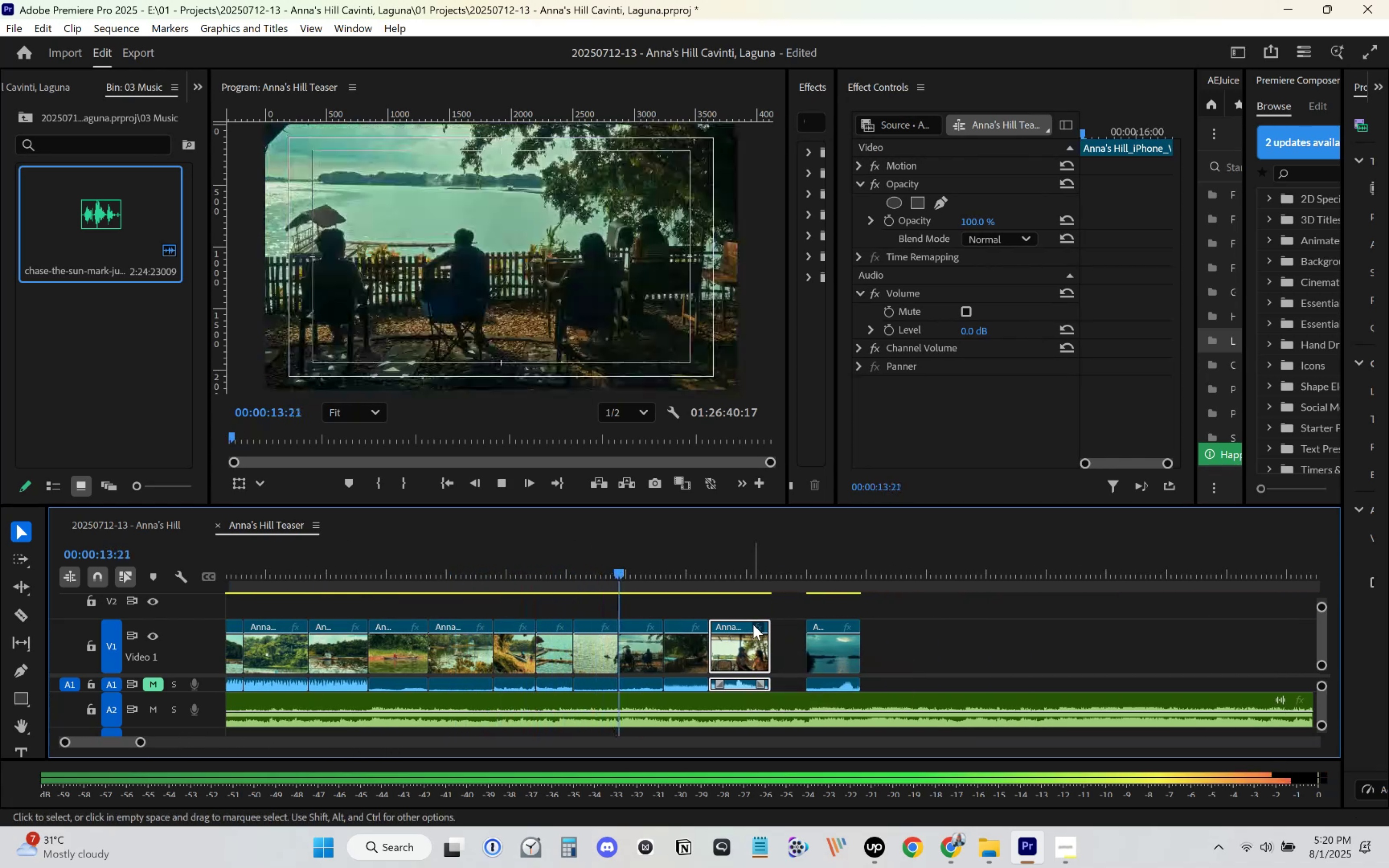 
key(Space)
 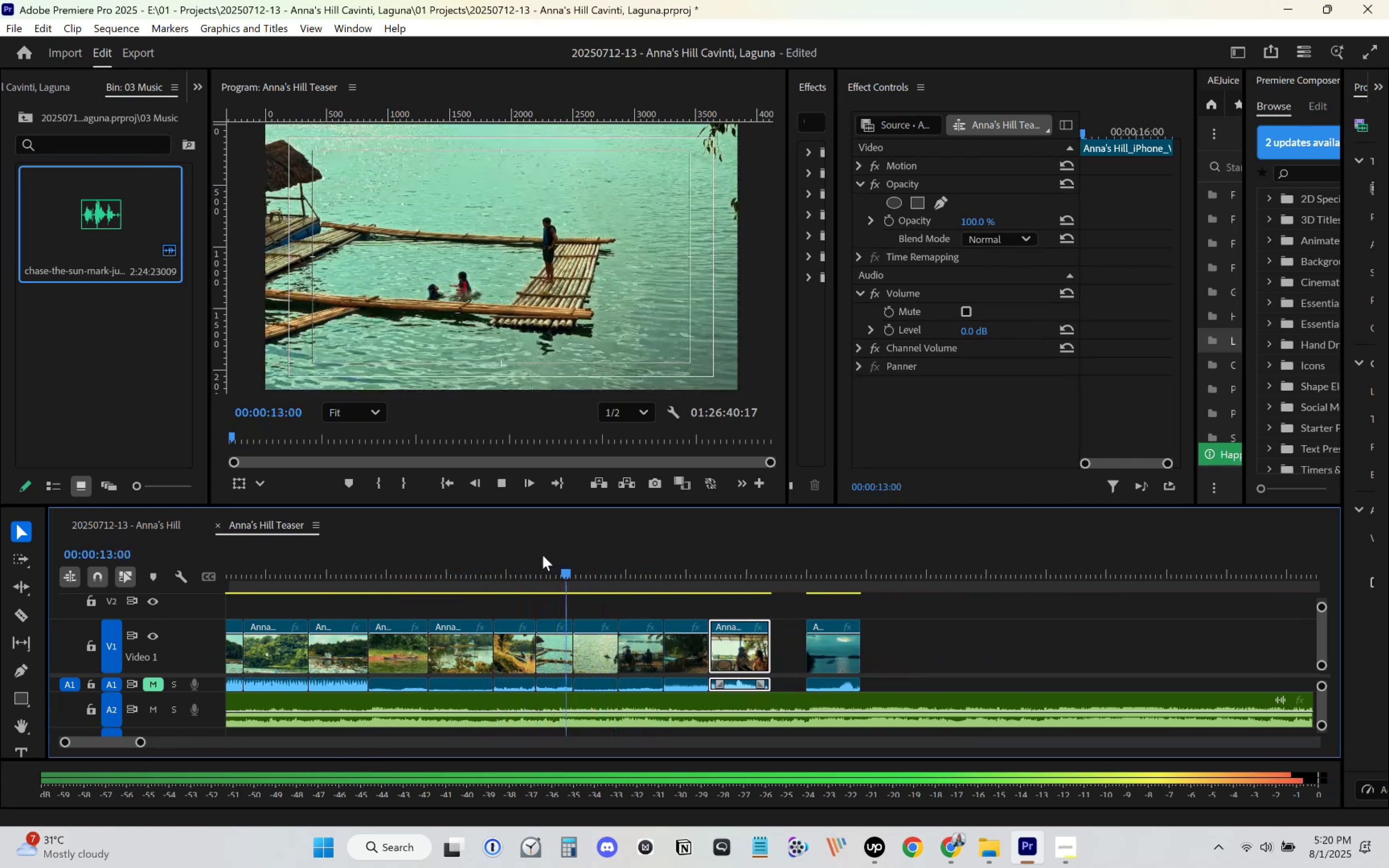 
key(Space)
 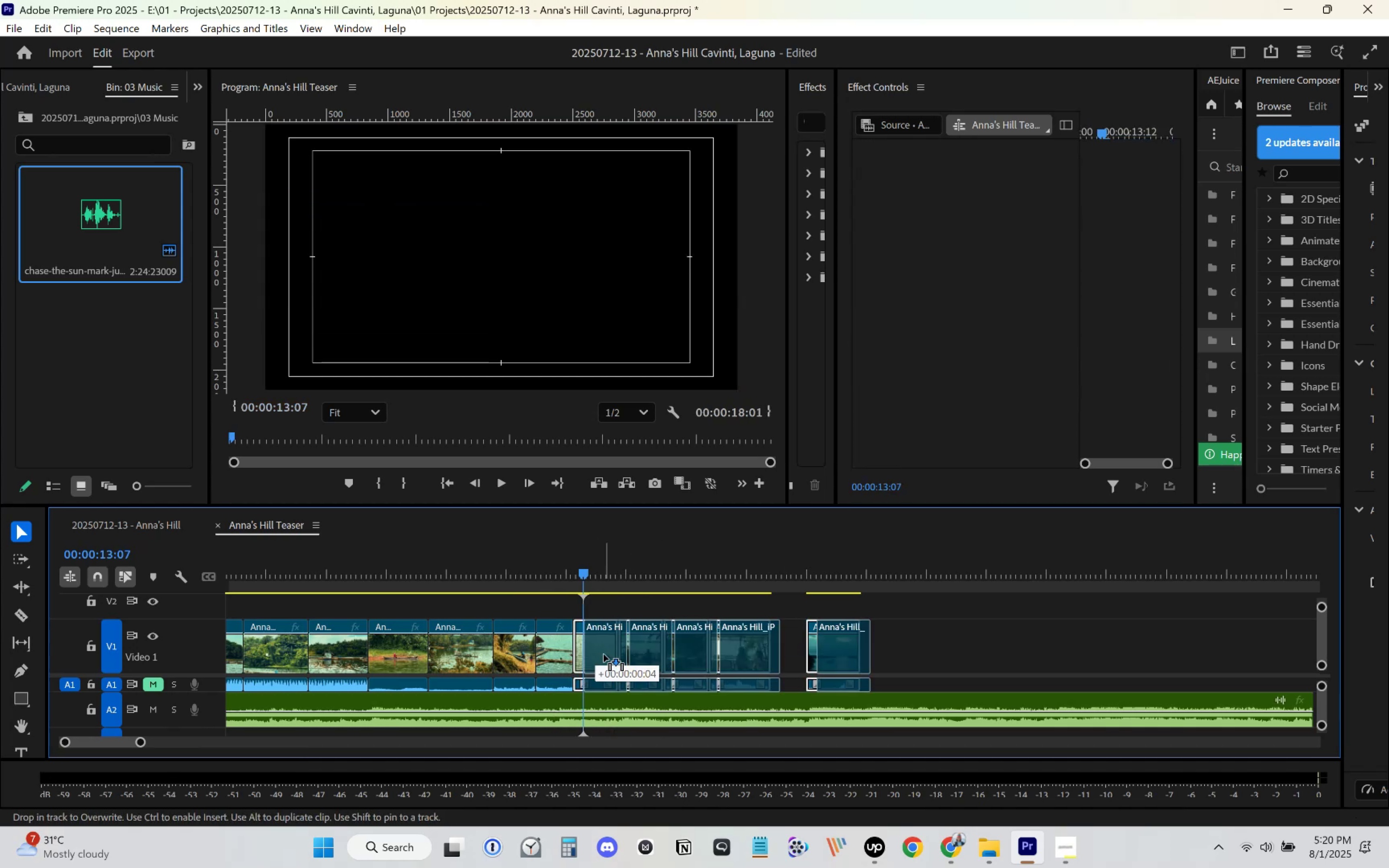 
left_click([537, 583])
 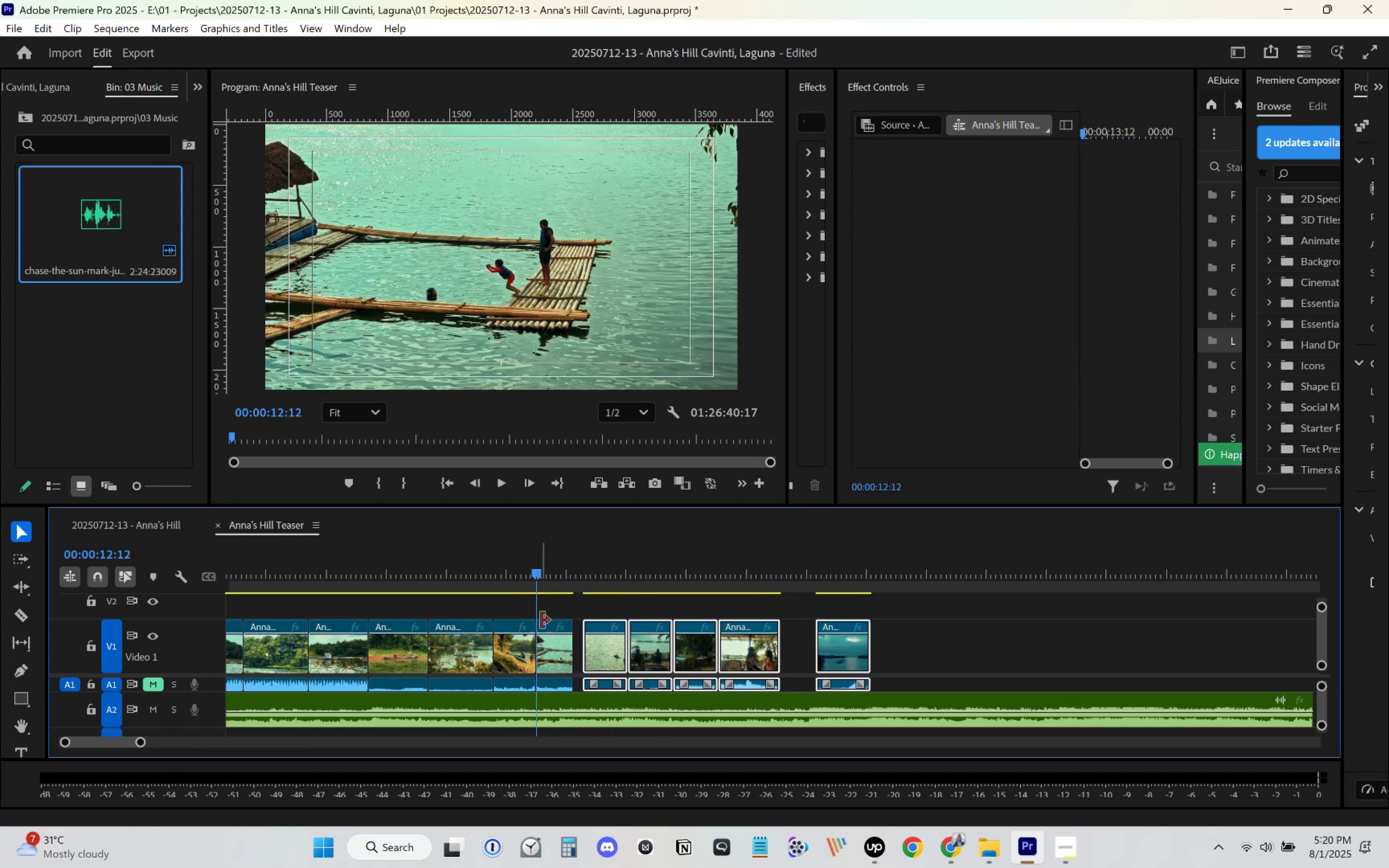 
key(Space)
 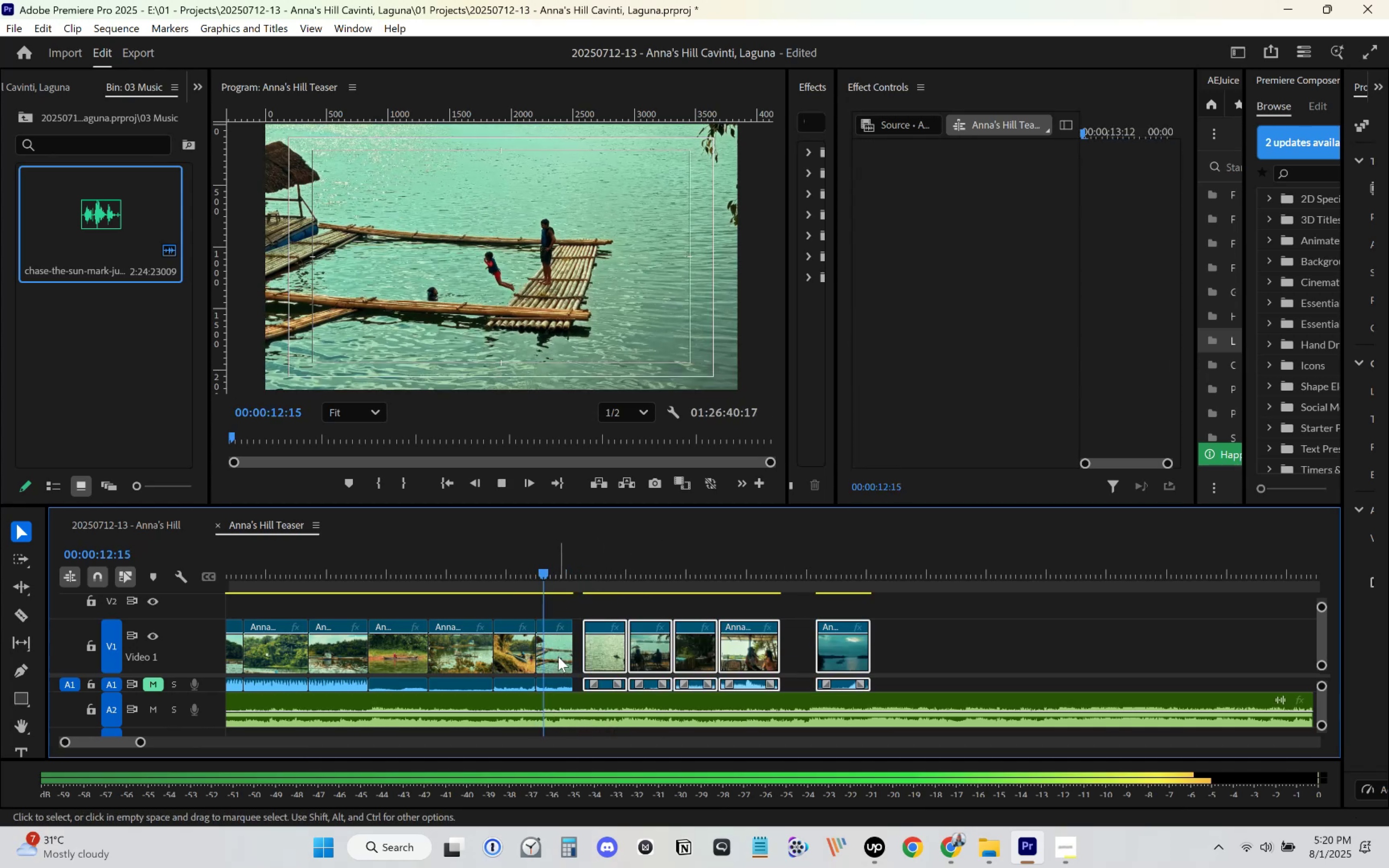 
key(Space)
 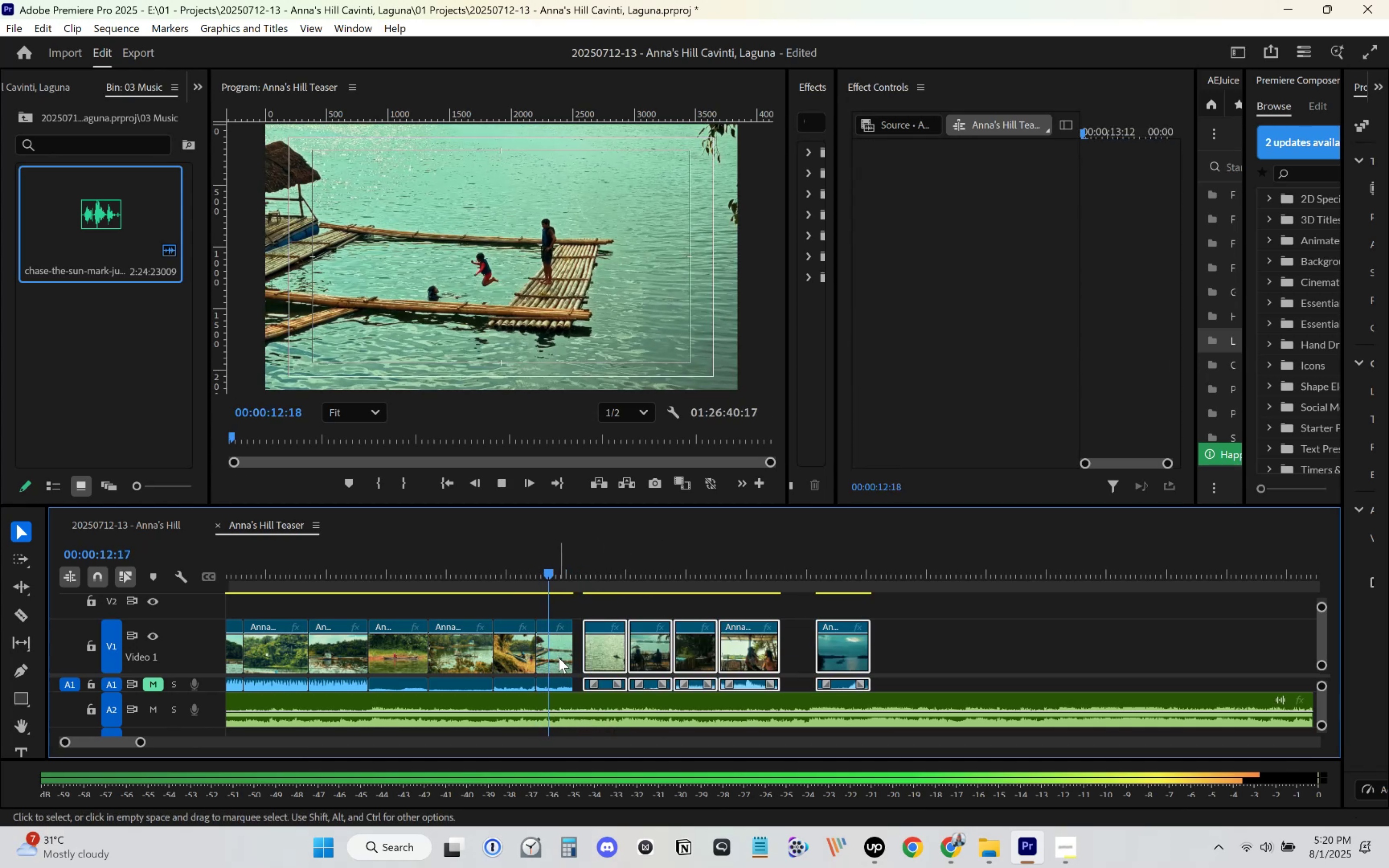 
mouse_move([551, 661])
 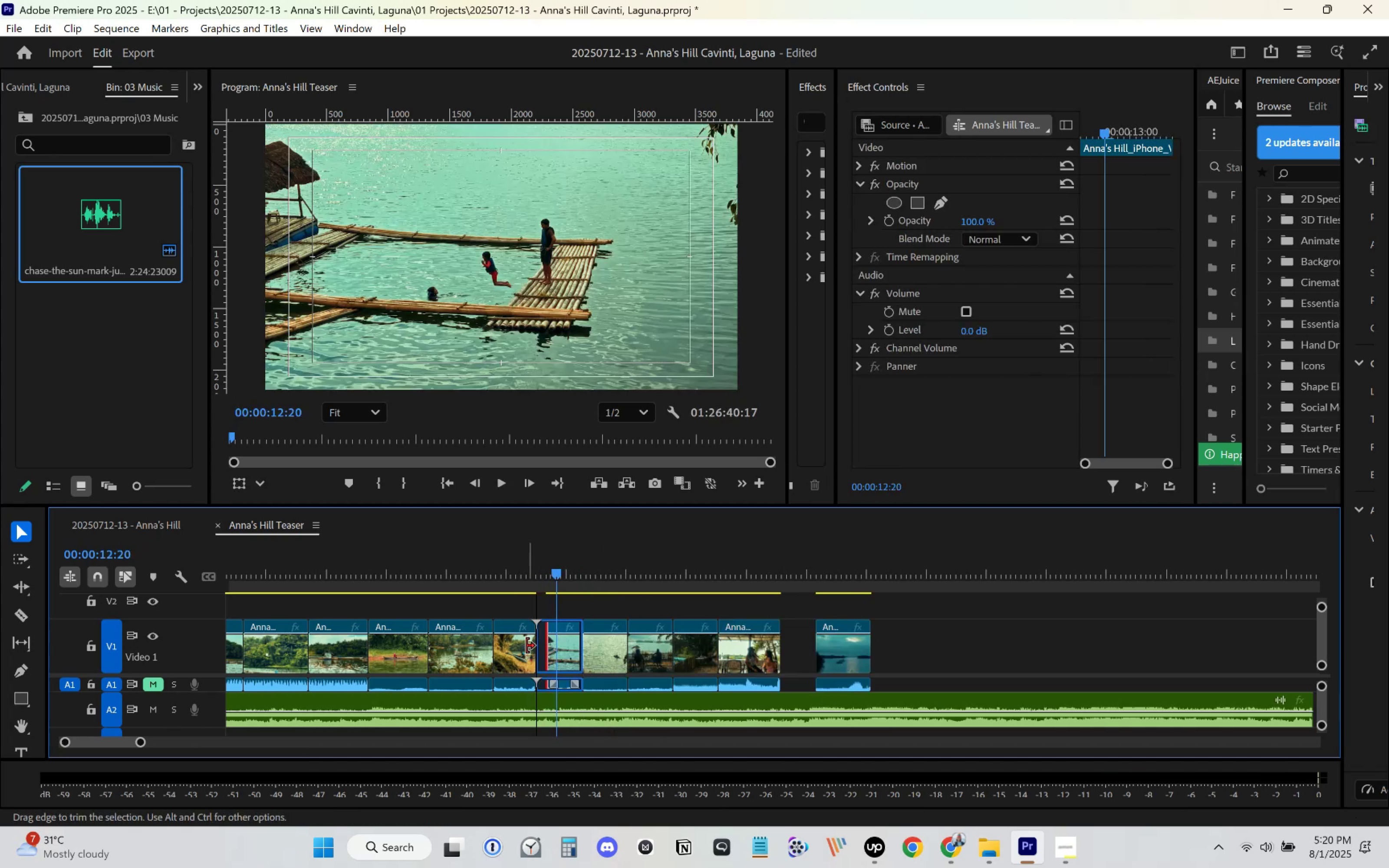 
double_click([525, 574])
 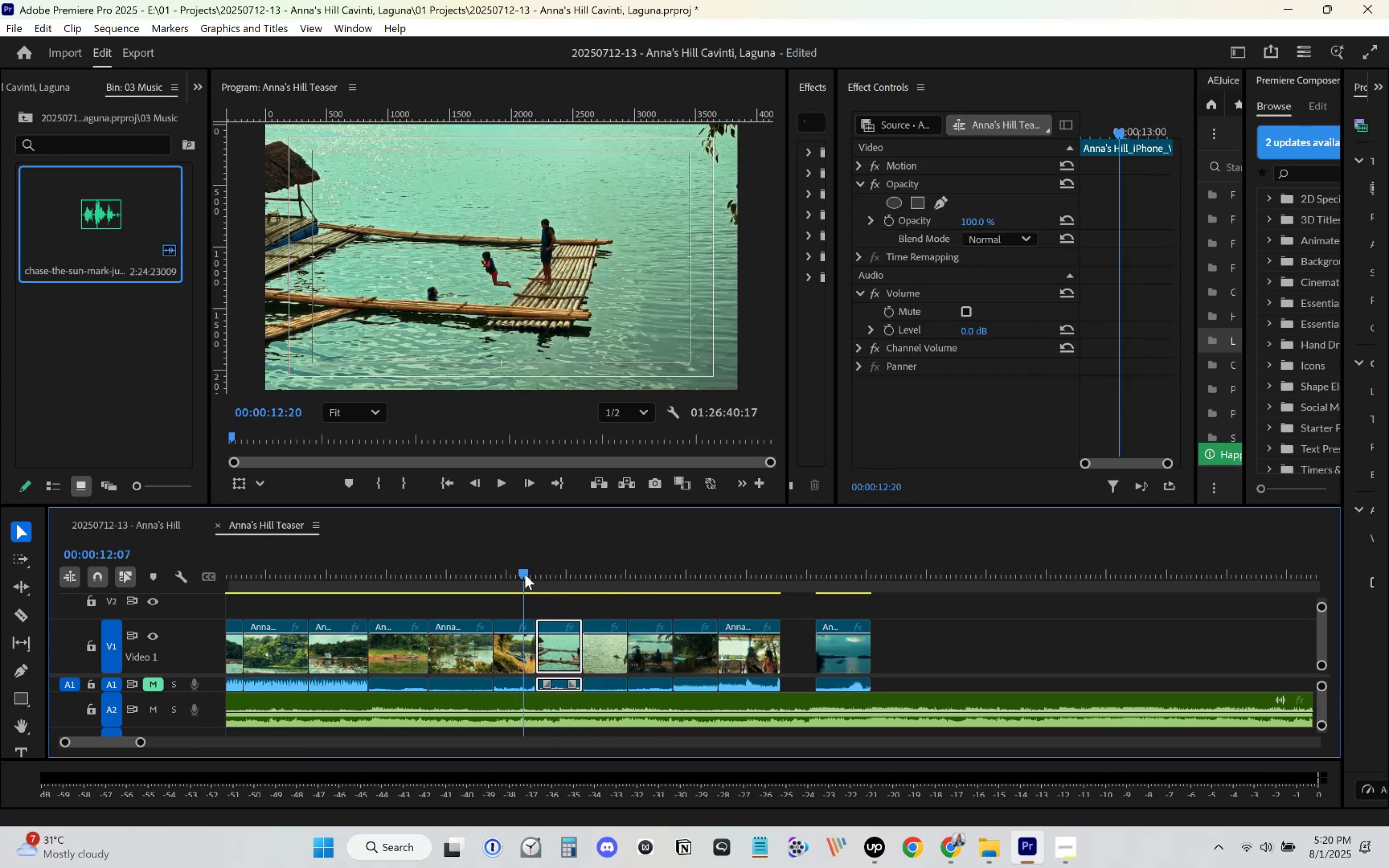 
key(Space)
 